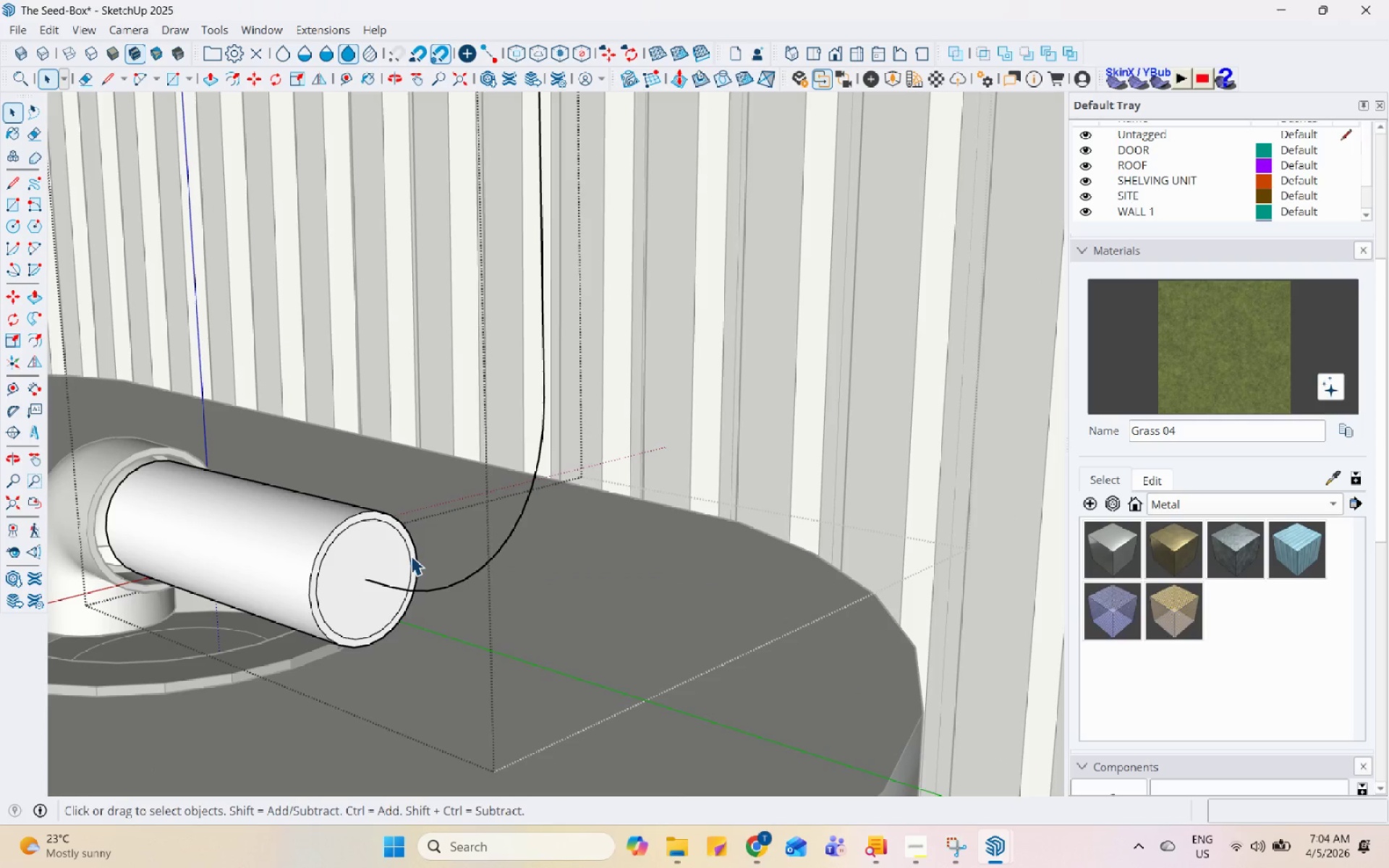 
left_click([411, 554])
 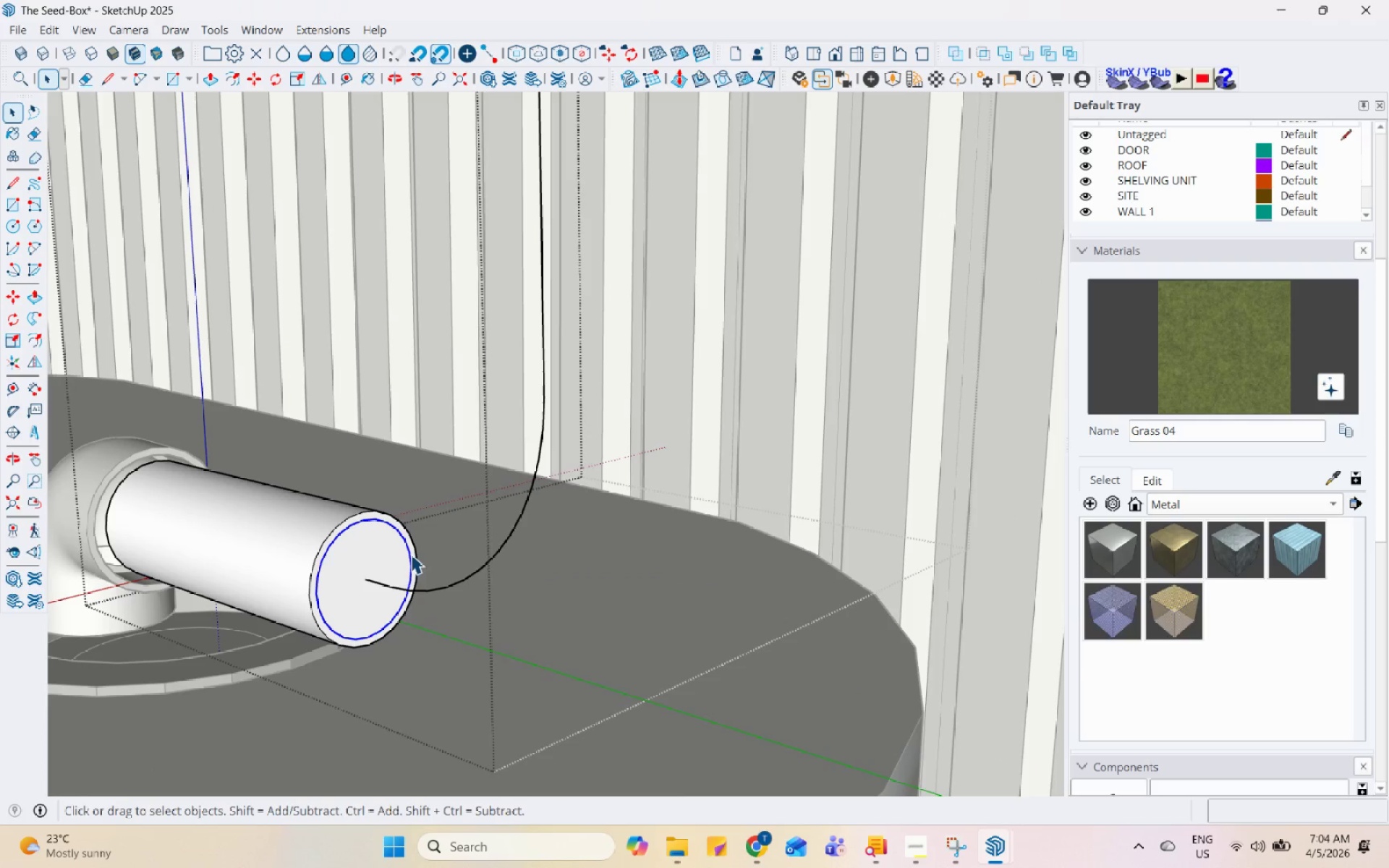 
left_click([412, 549])
 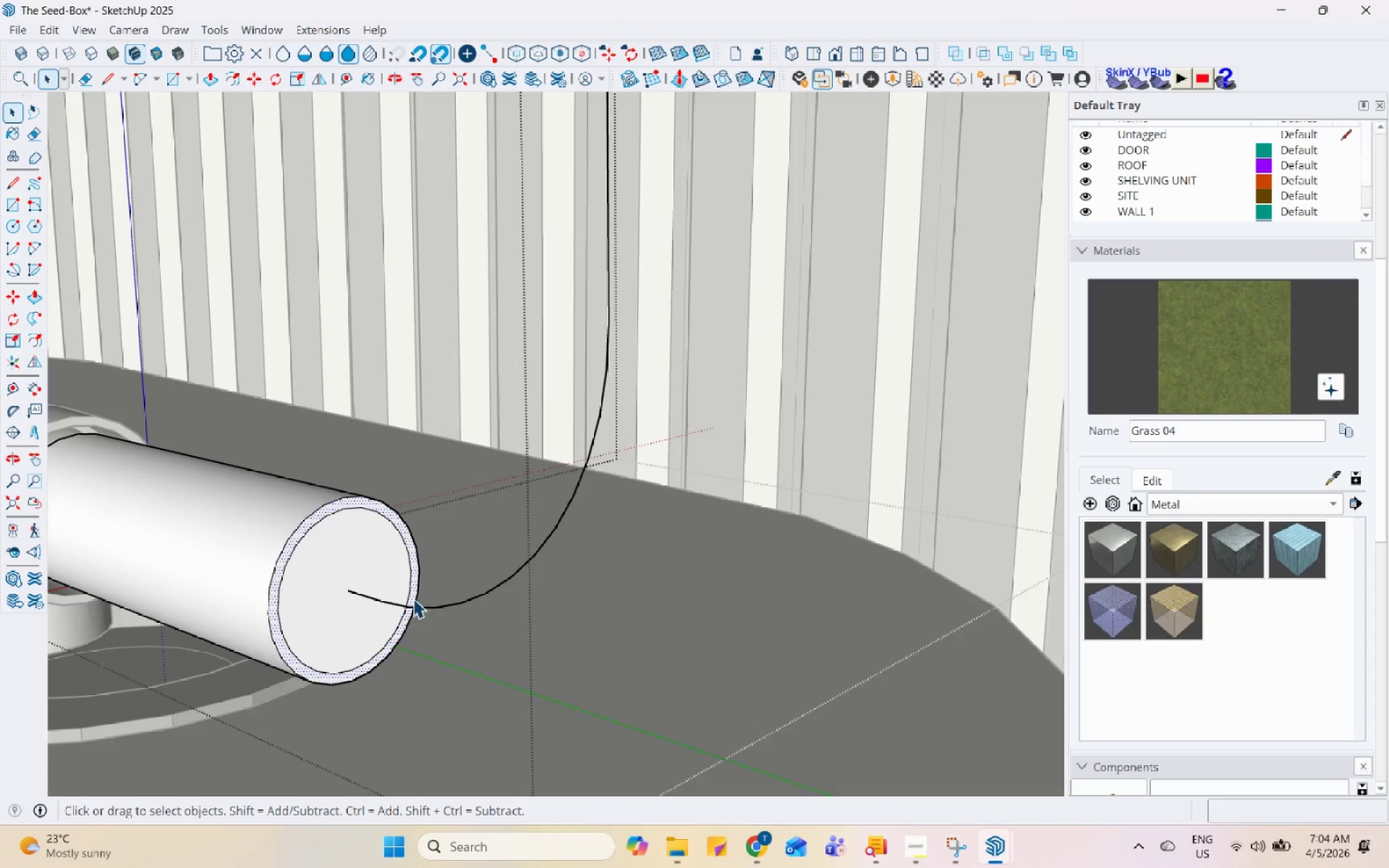 
scroll: coordinate [412, 549], scroll_direction: up, amount: 3.0
 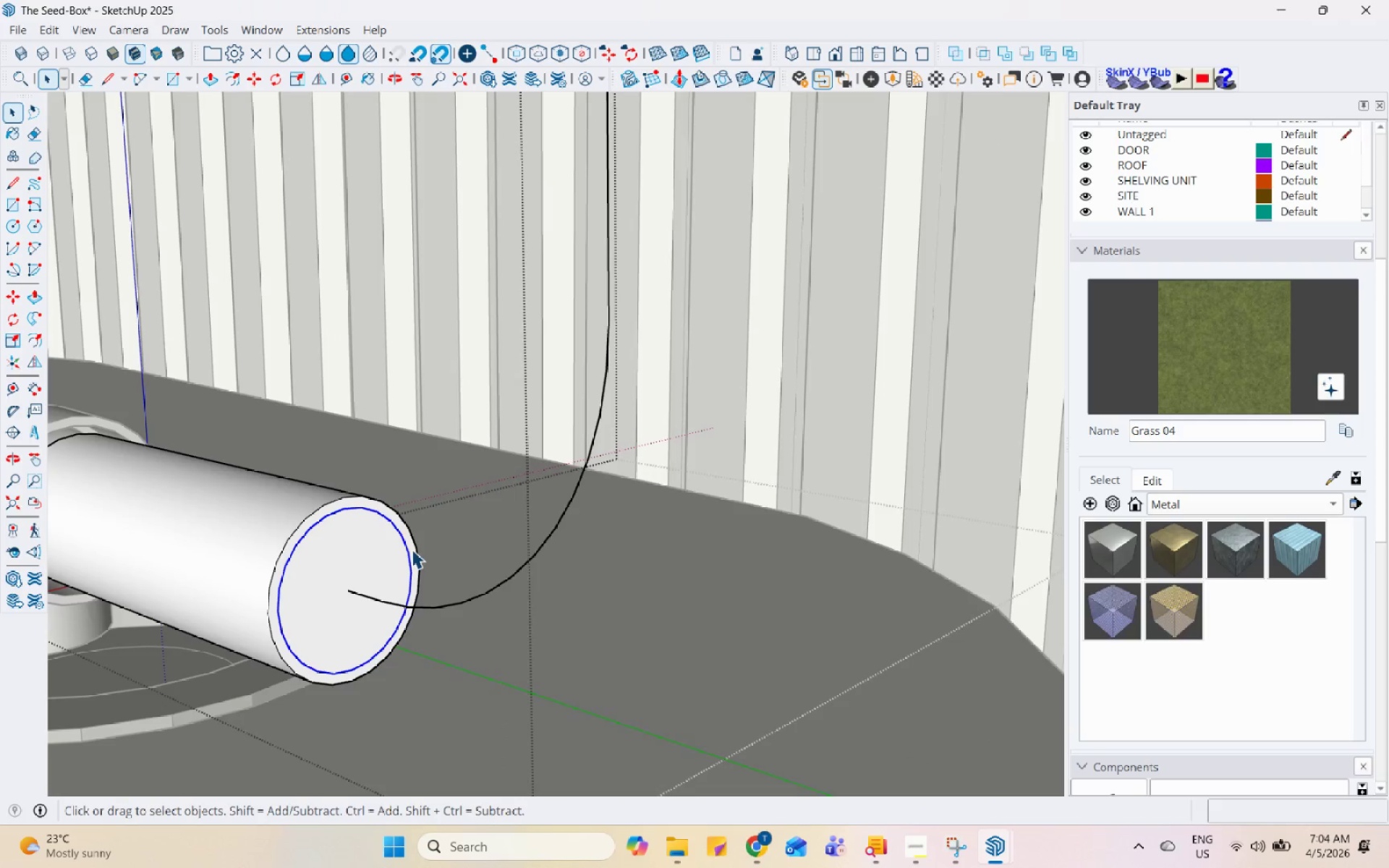 
left_click([417, 608])
 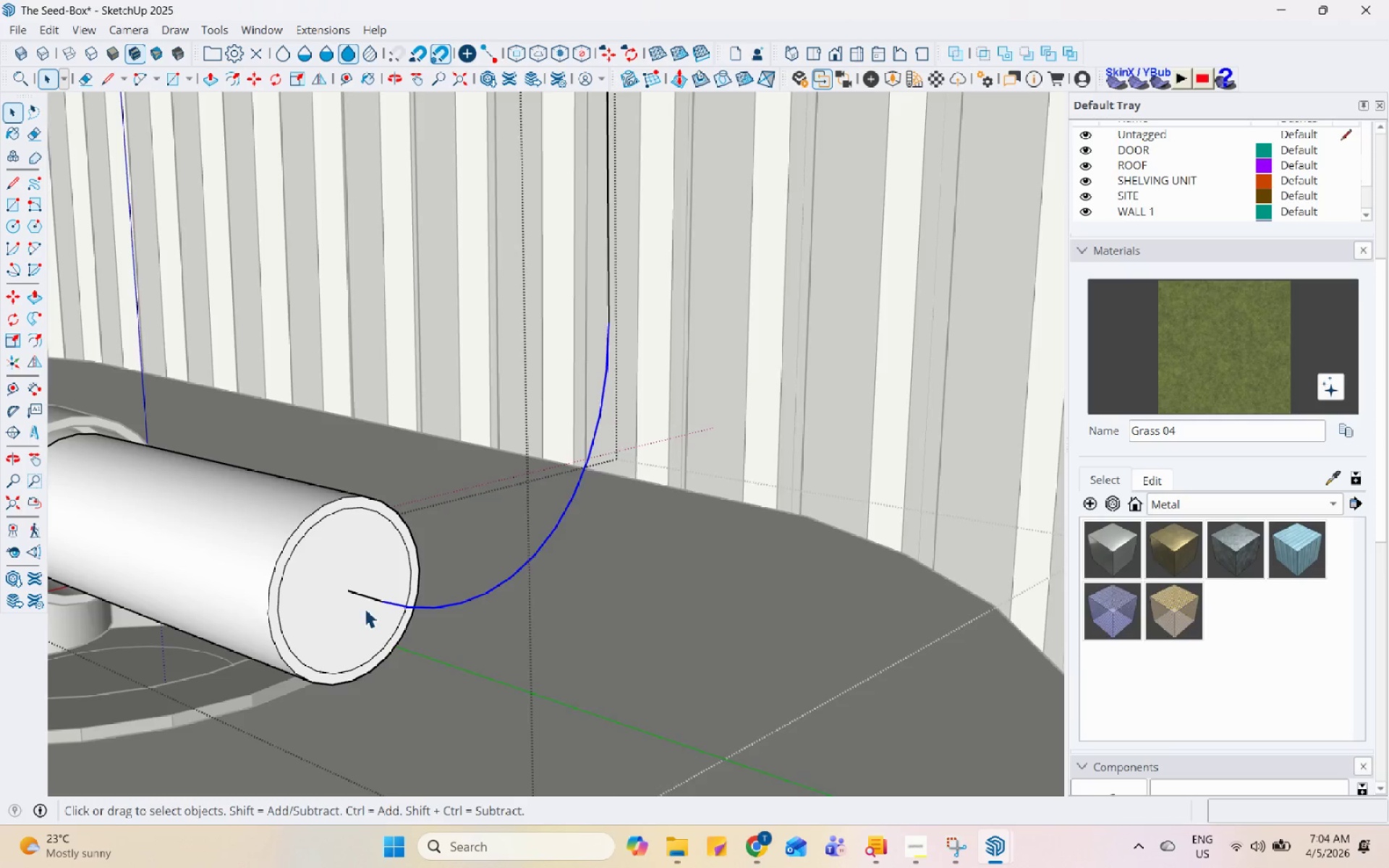 
left_click([355, 600])
 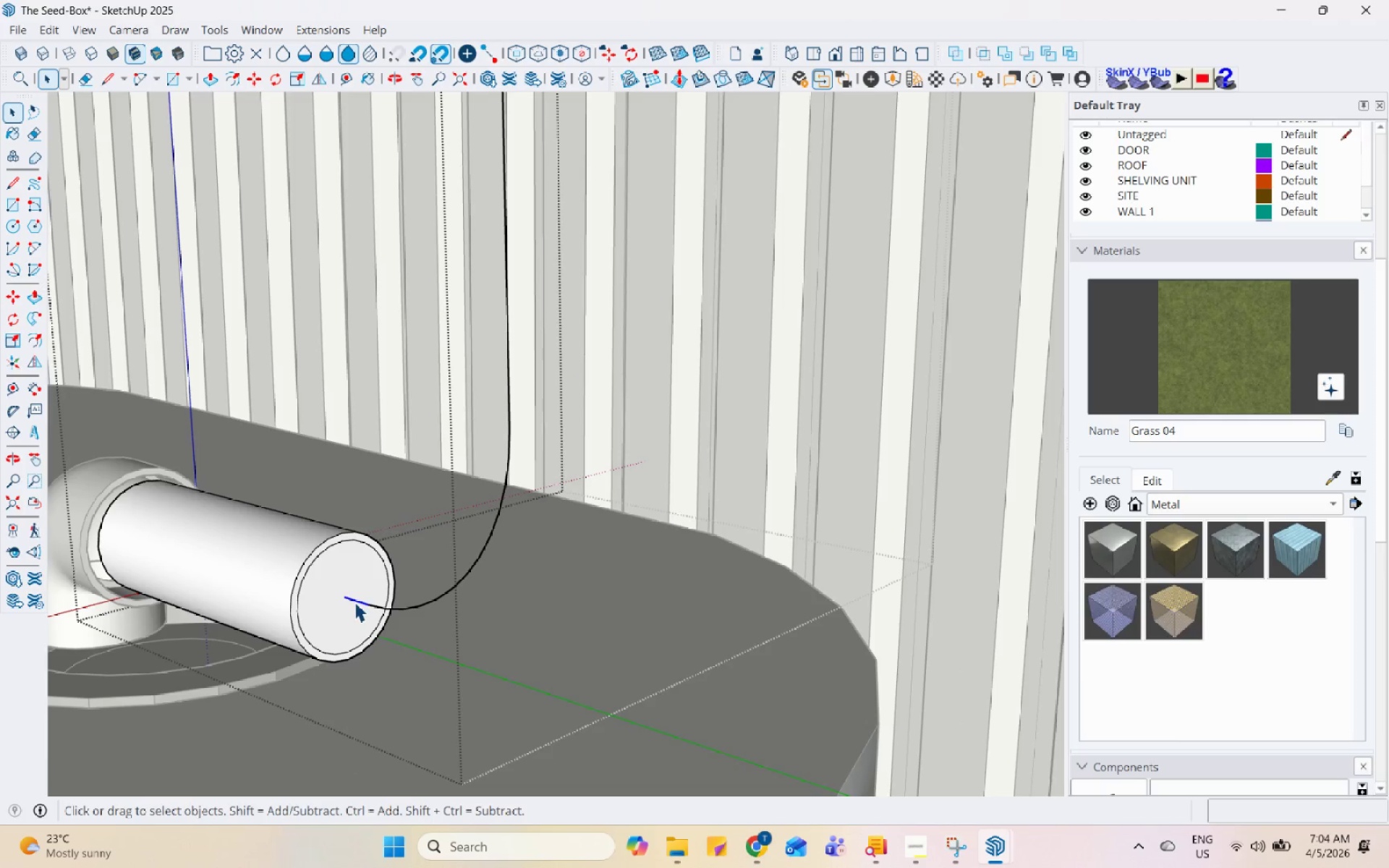 
scroll: coordinate [354, 603], scroll_direction: down, amount: 8.0
 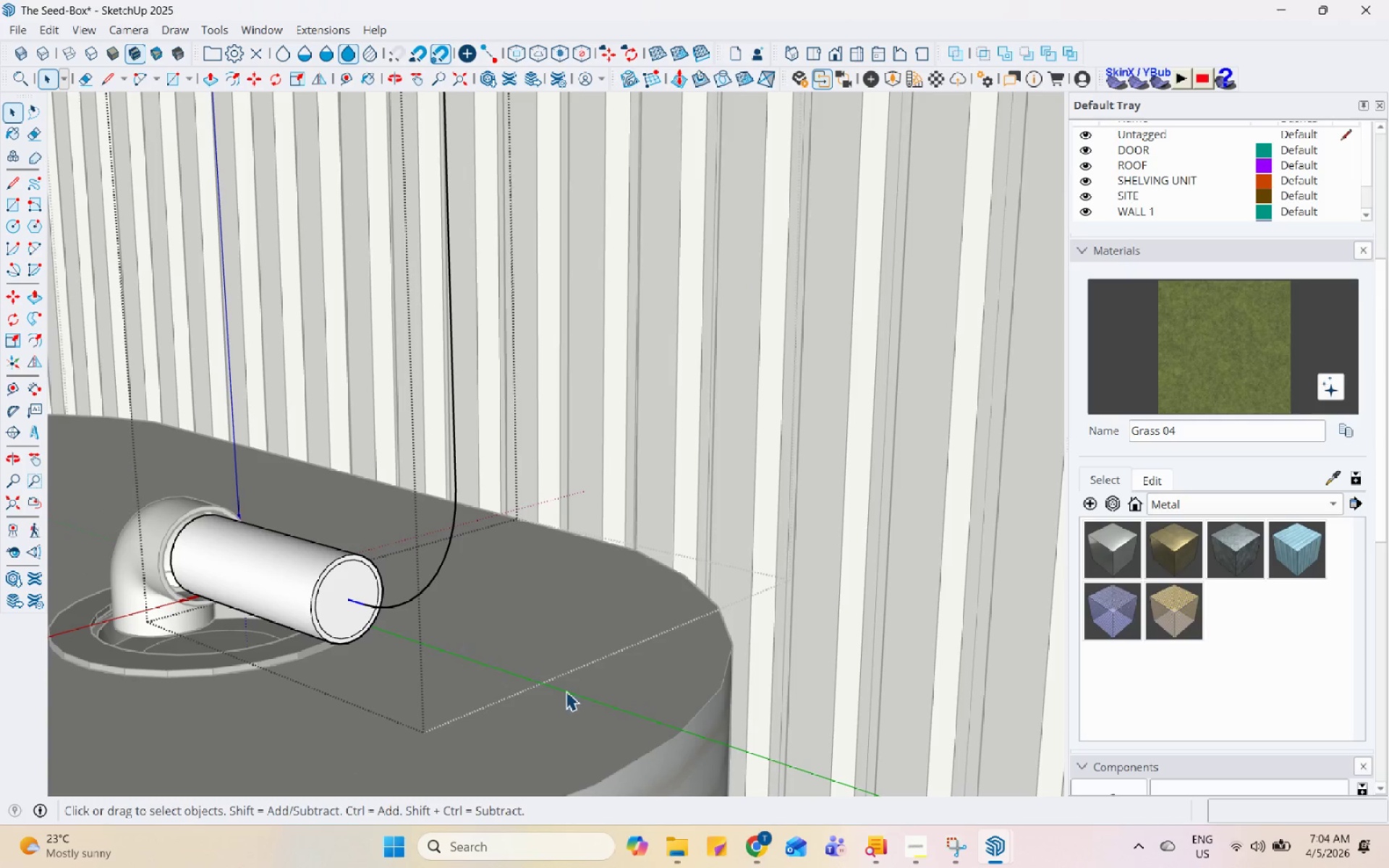 
hold_key(key=ControlLeft, duration=1.5)
left_click([417, 603])
 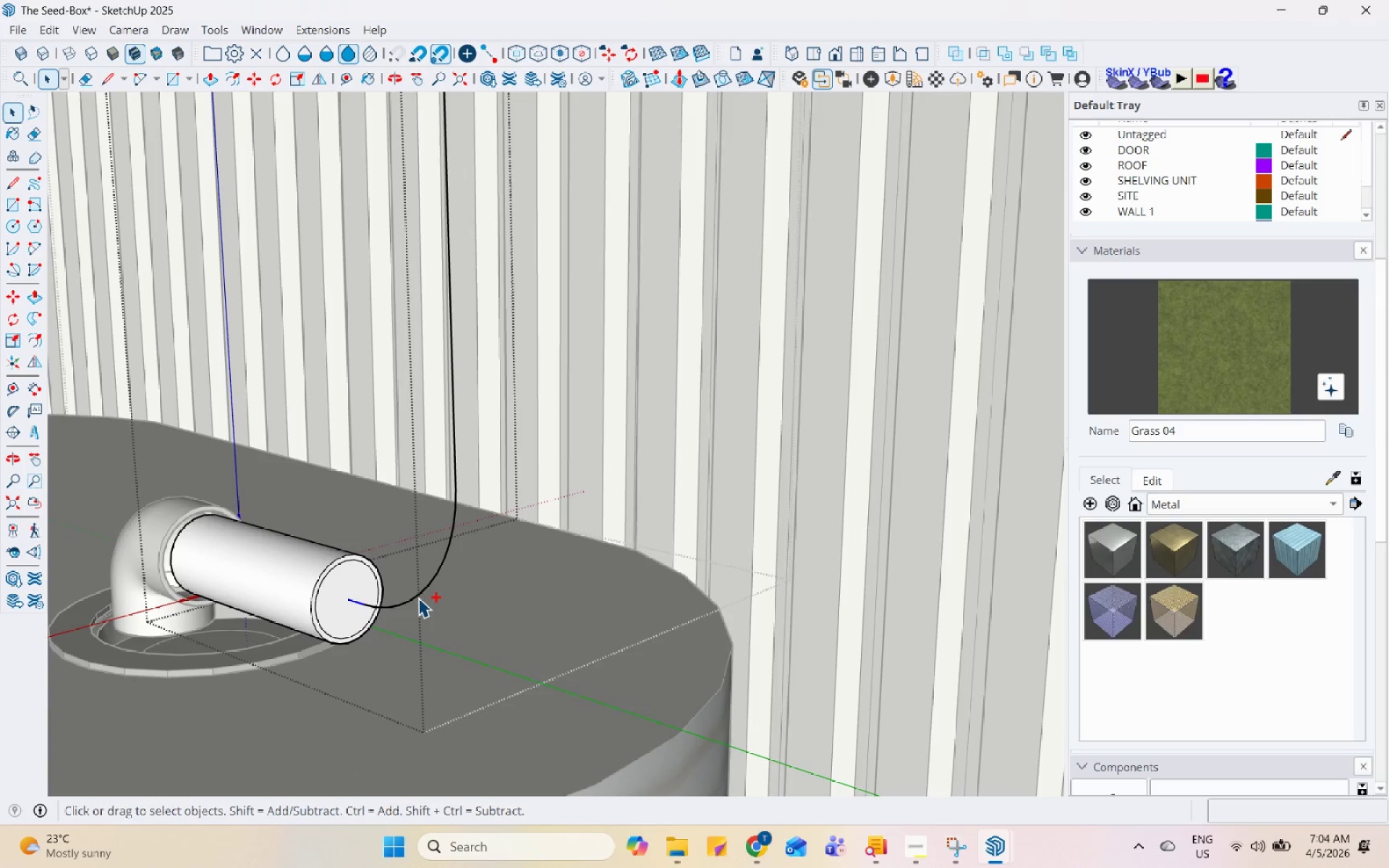 
left_click([418, 595])
 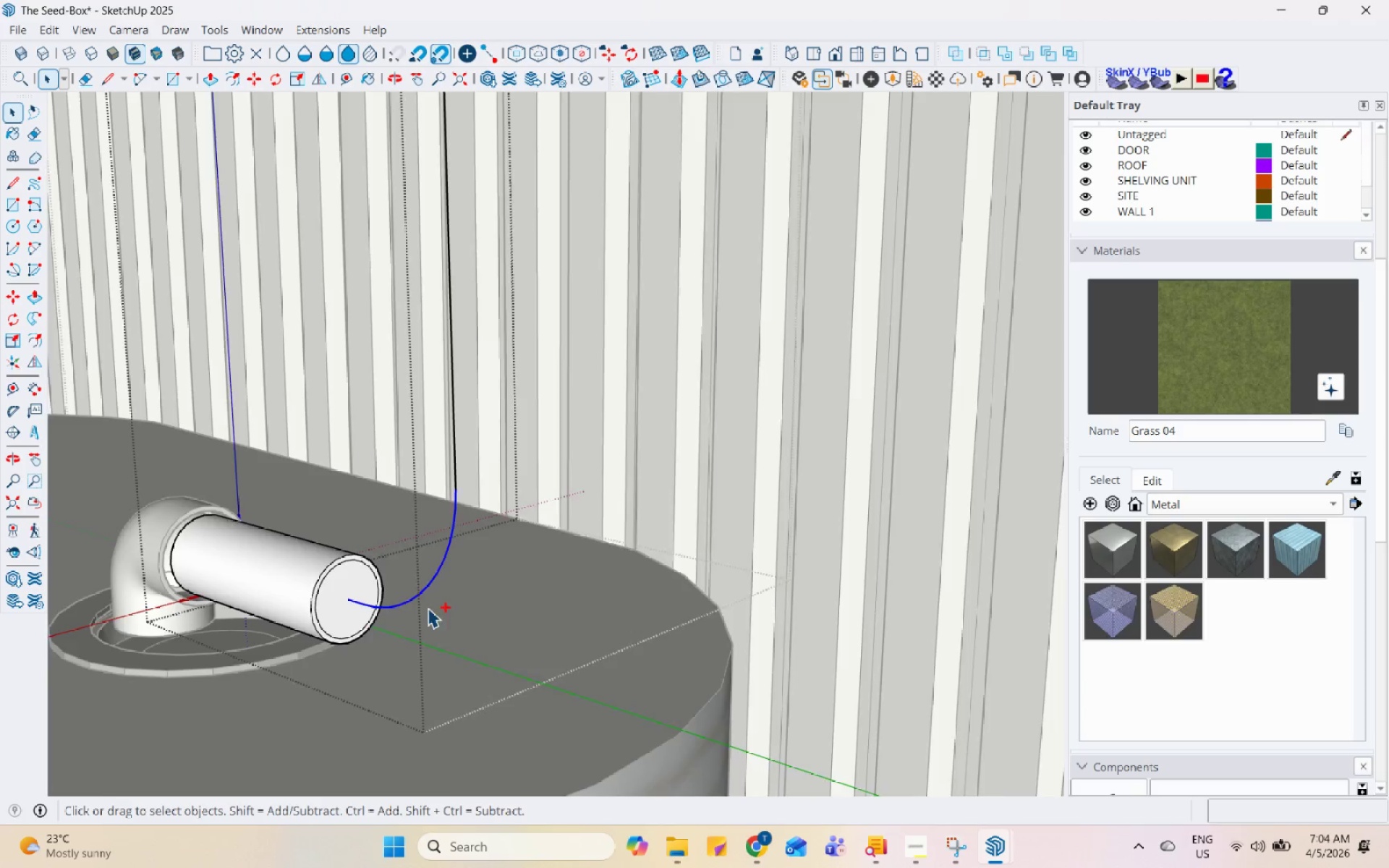 
scroll: coordinate [437, 626], scroll_direction: down, amount: 3.0
 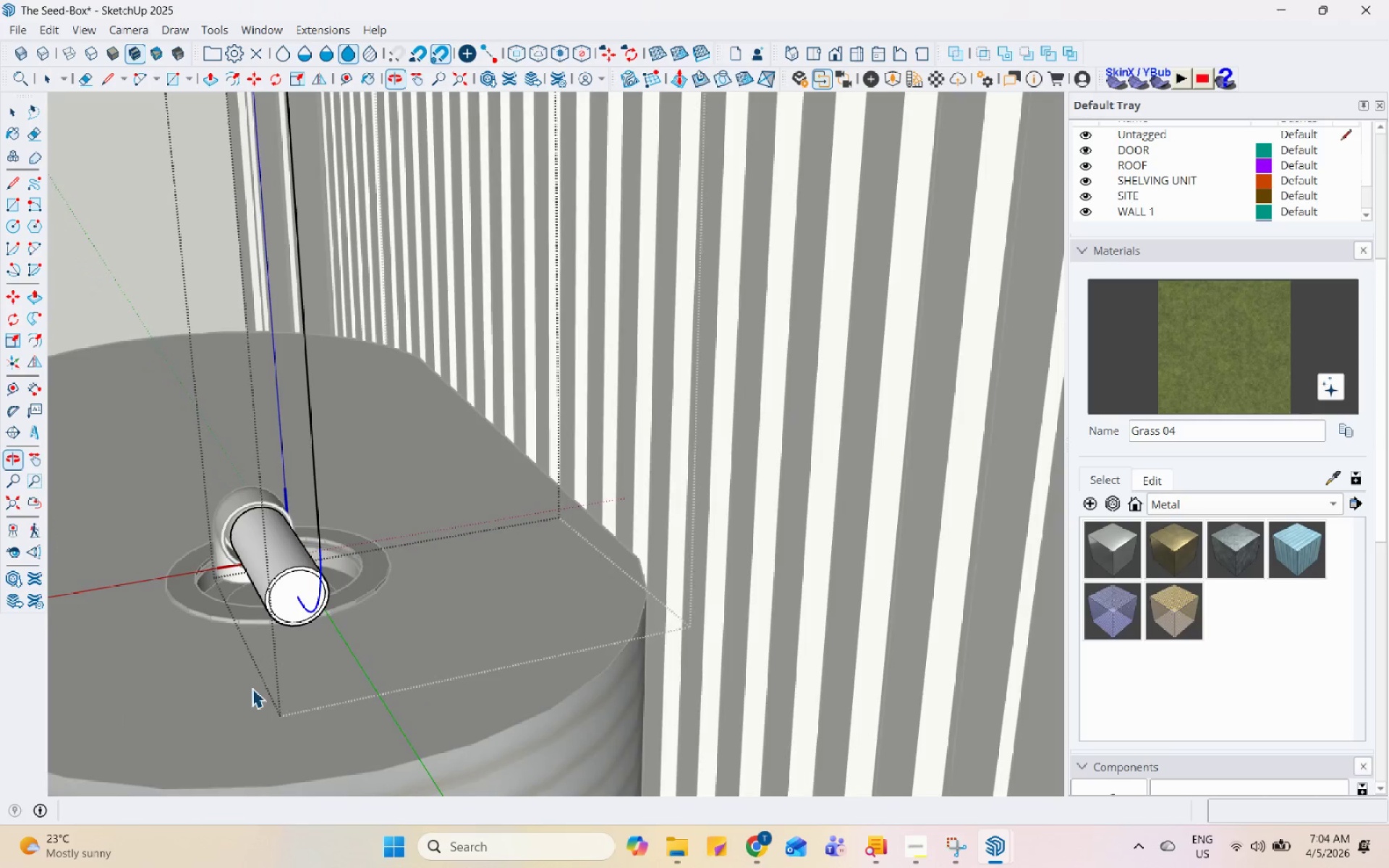 
hold_key(key=ControlLeft, duration=0.8)
left_click([317, 508])
 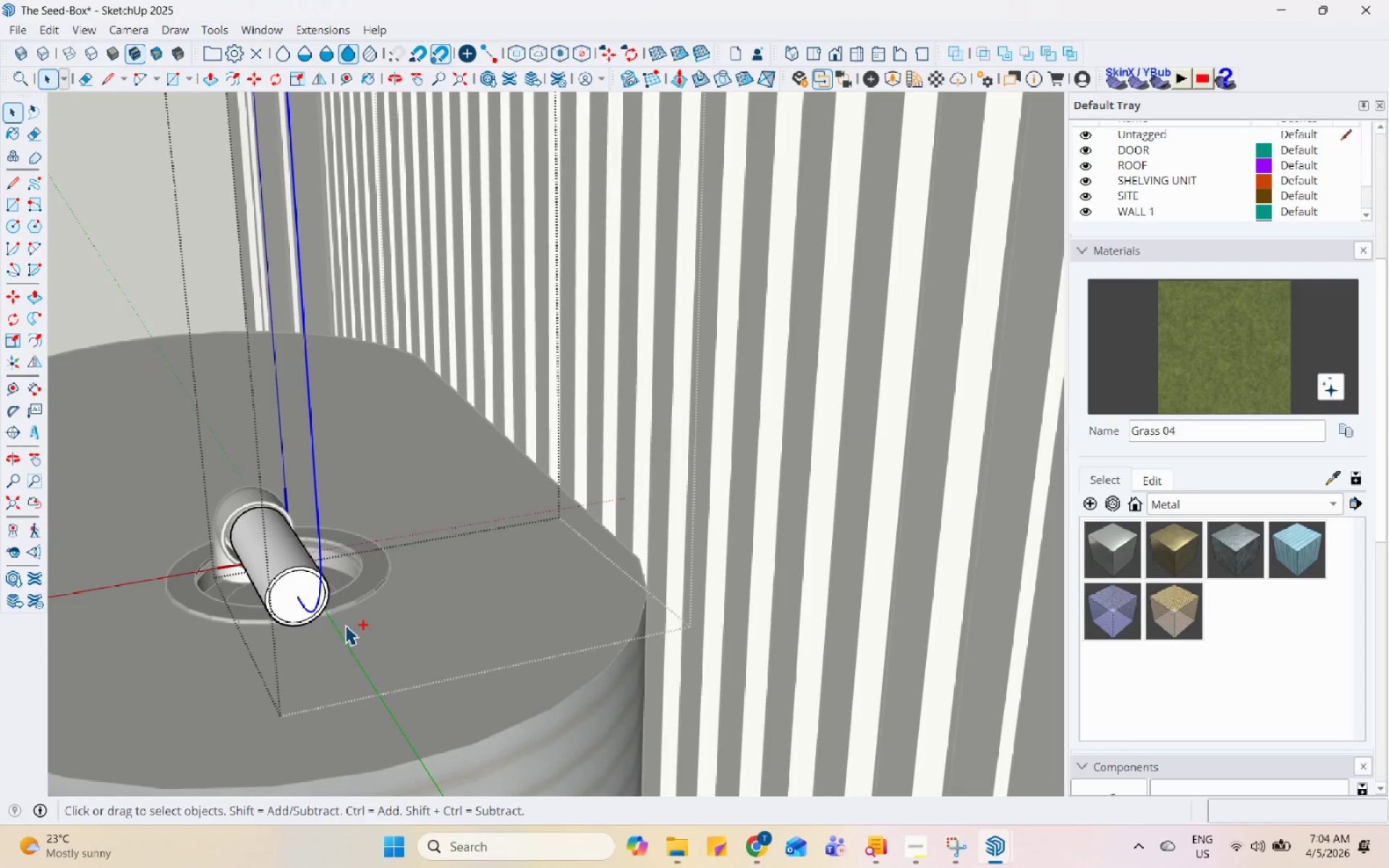 
hold_key(key=ControlLeft, duration=1.5)
 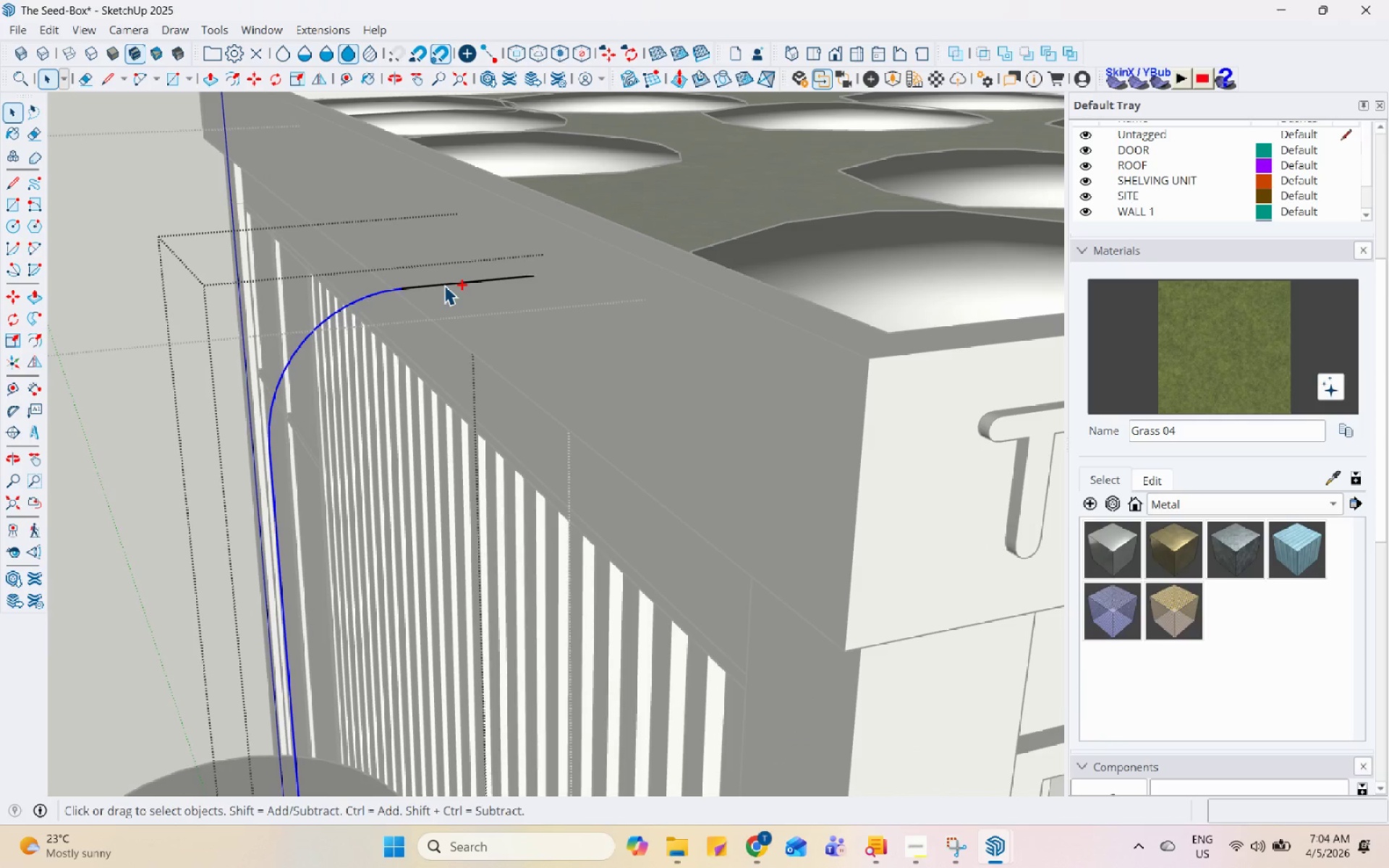 
scroll: coordinate [407, 314], scroll_direction: down, amount: 8.0
 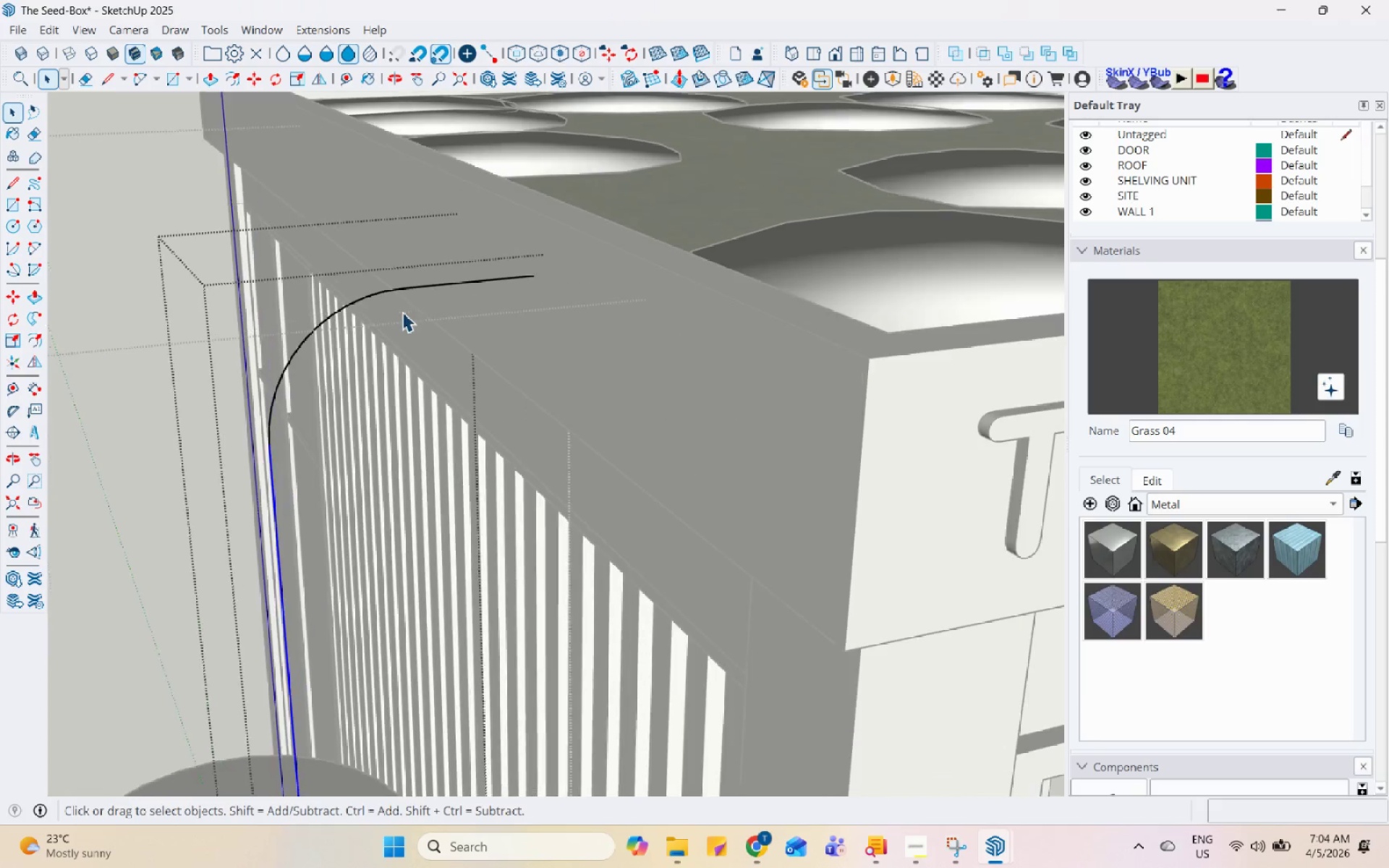 
left_click([389, 294])
 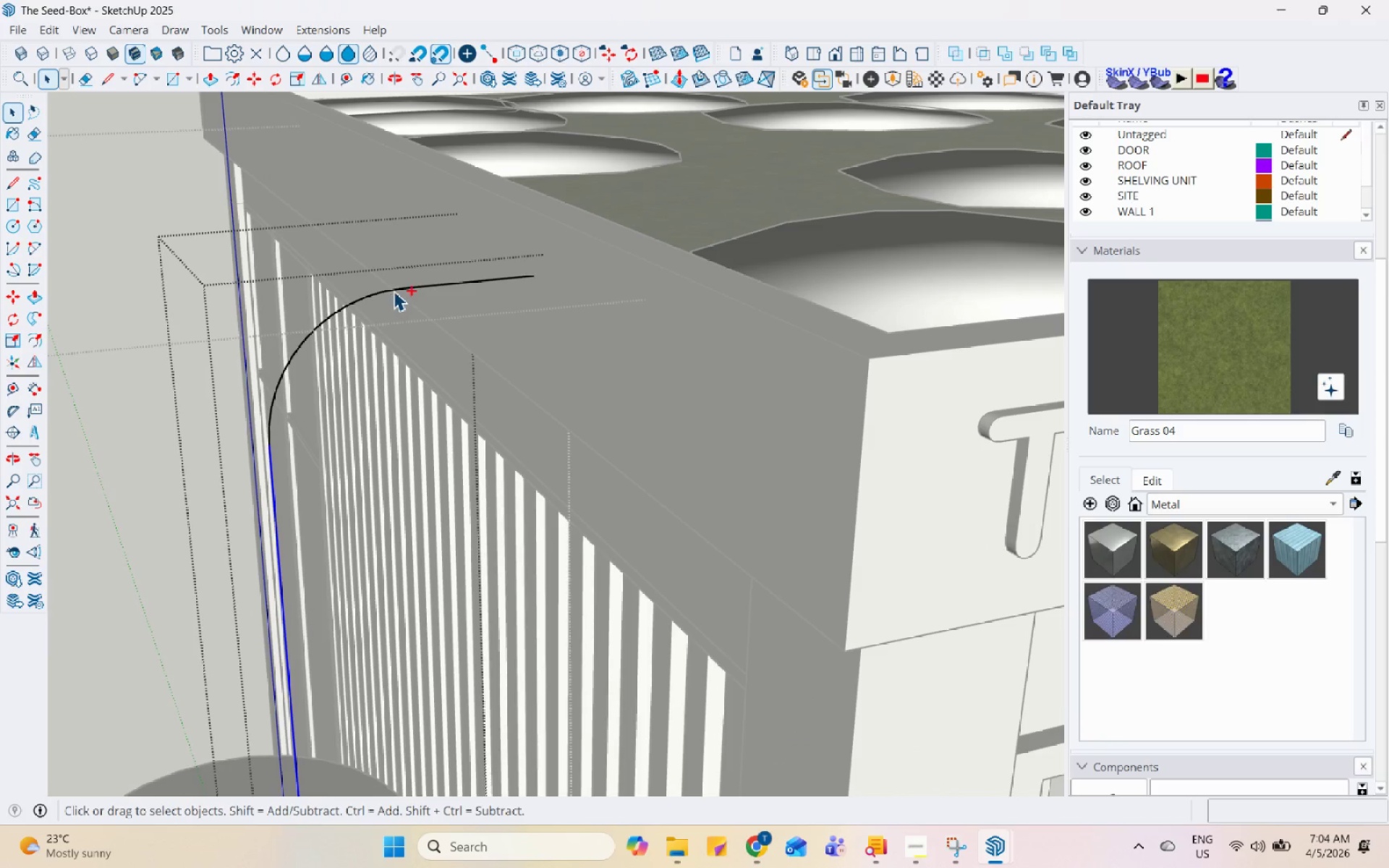 
left_click([394, 289])
 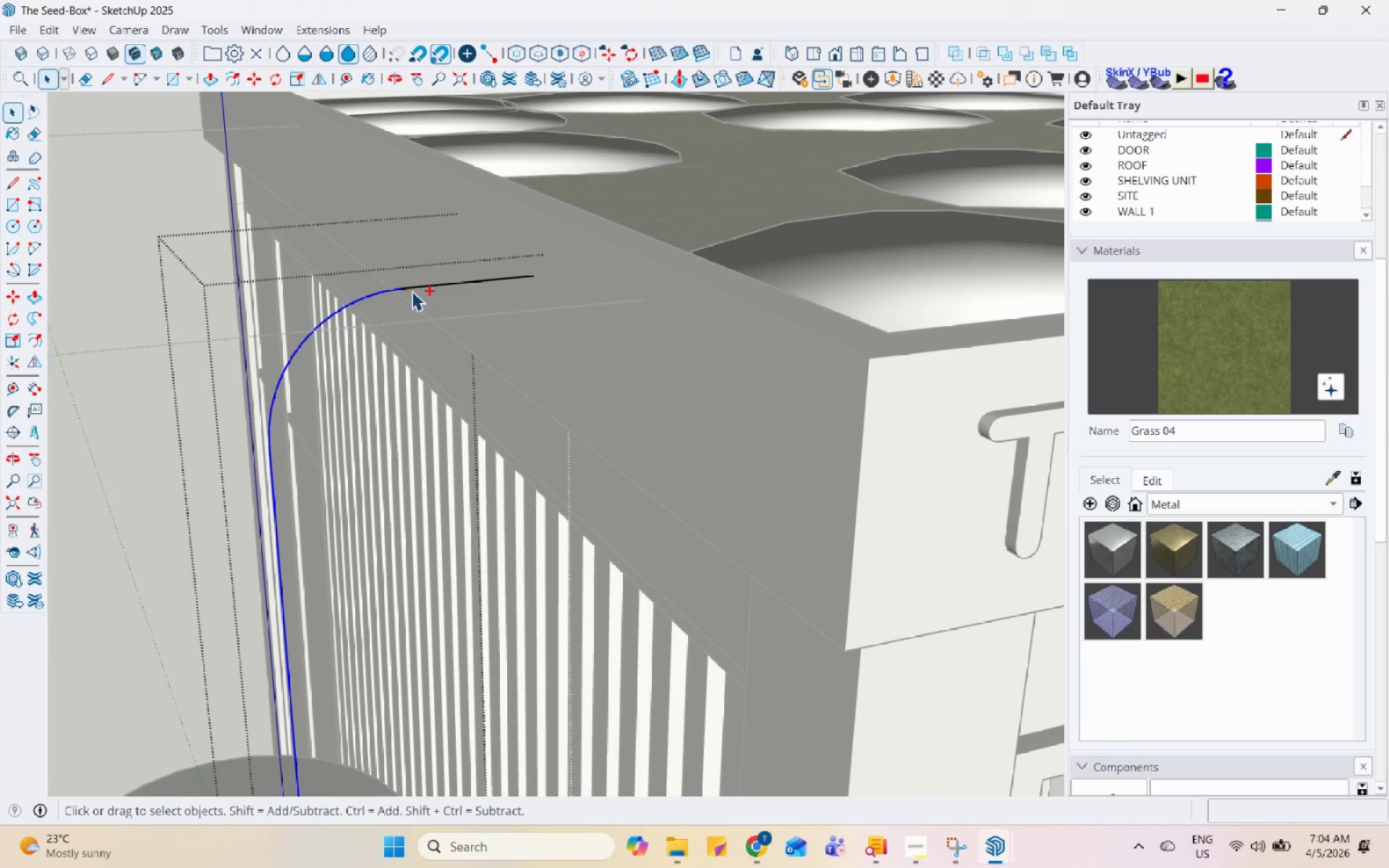 
hold_key(key=ControlLeft, duration=0.83)
left_click([444, 285])
 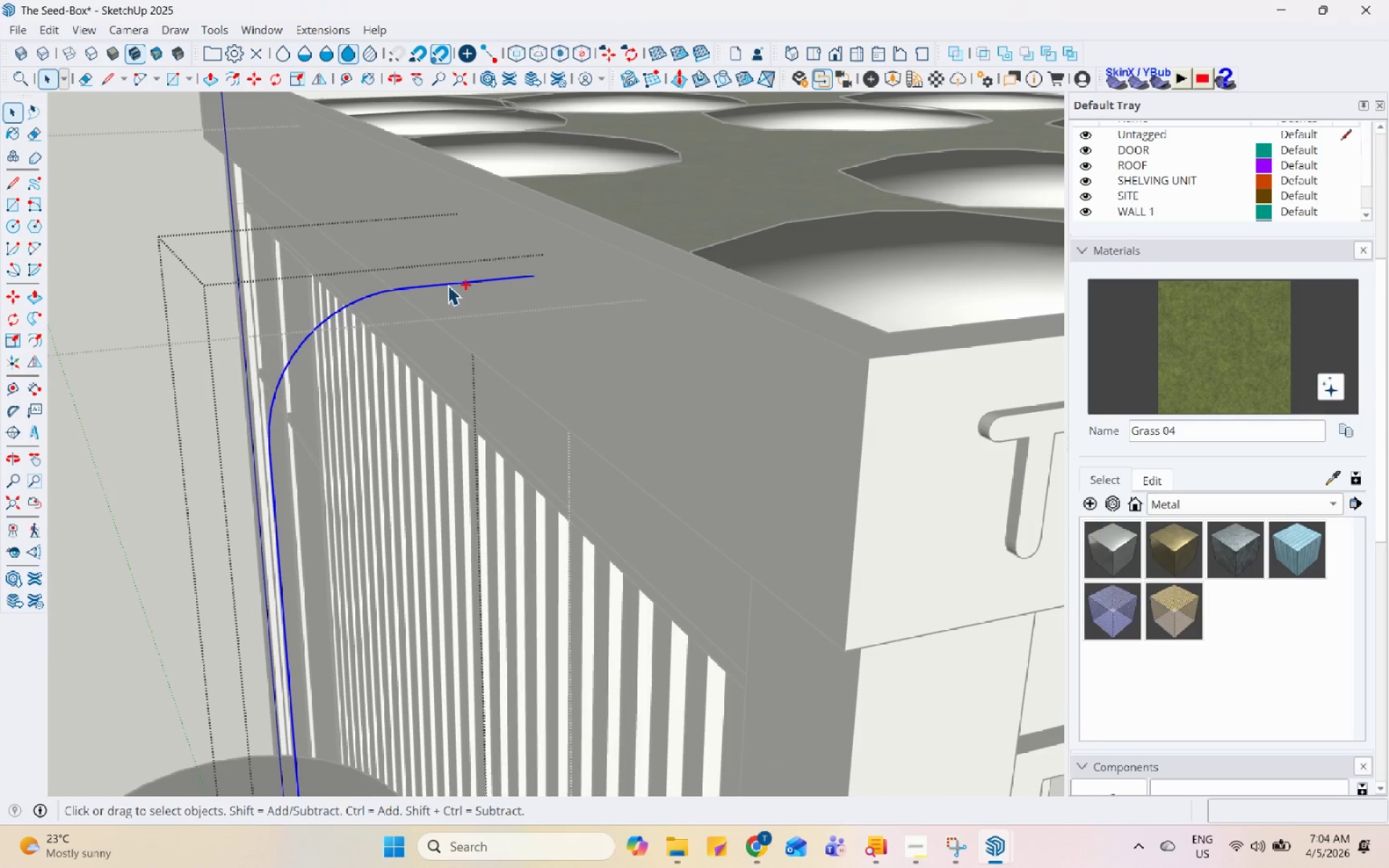 
scroll: coordinate [590, 338], scroll_direction: down, amount: 12.0
 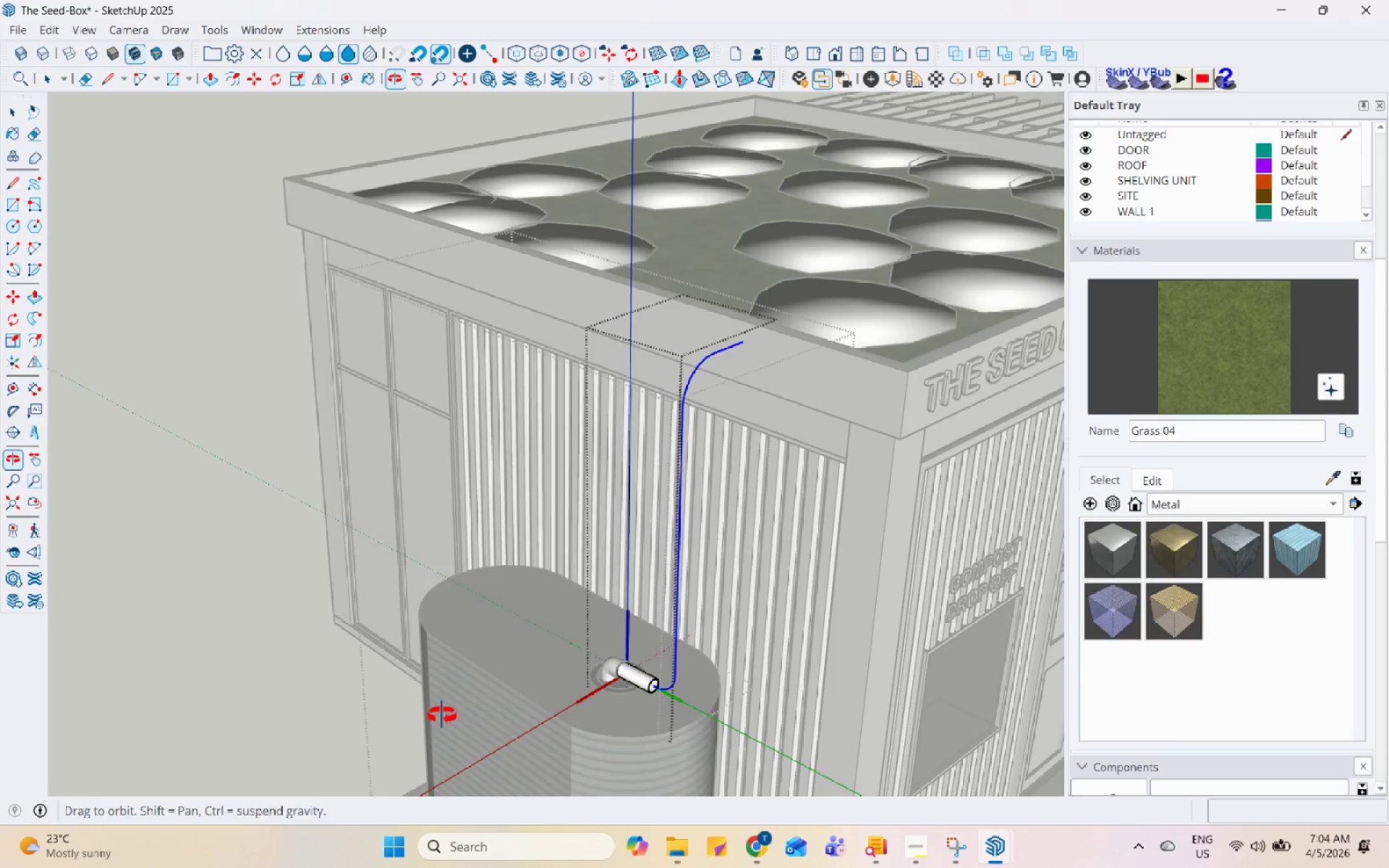 
scroll: coordinate [661, 659], scroll_direction: up, amount: 15.0
 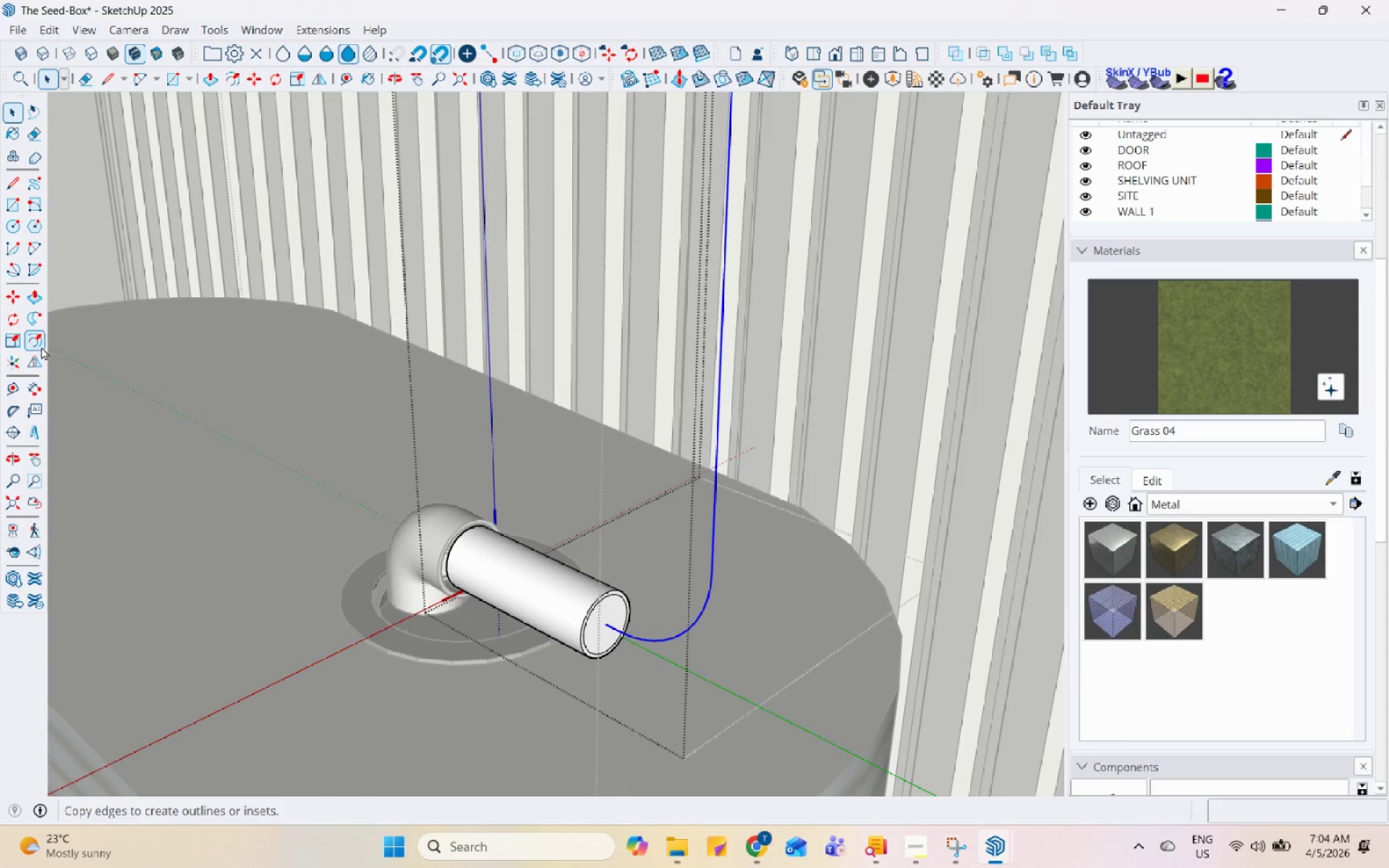 
left_click([41, 346])
 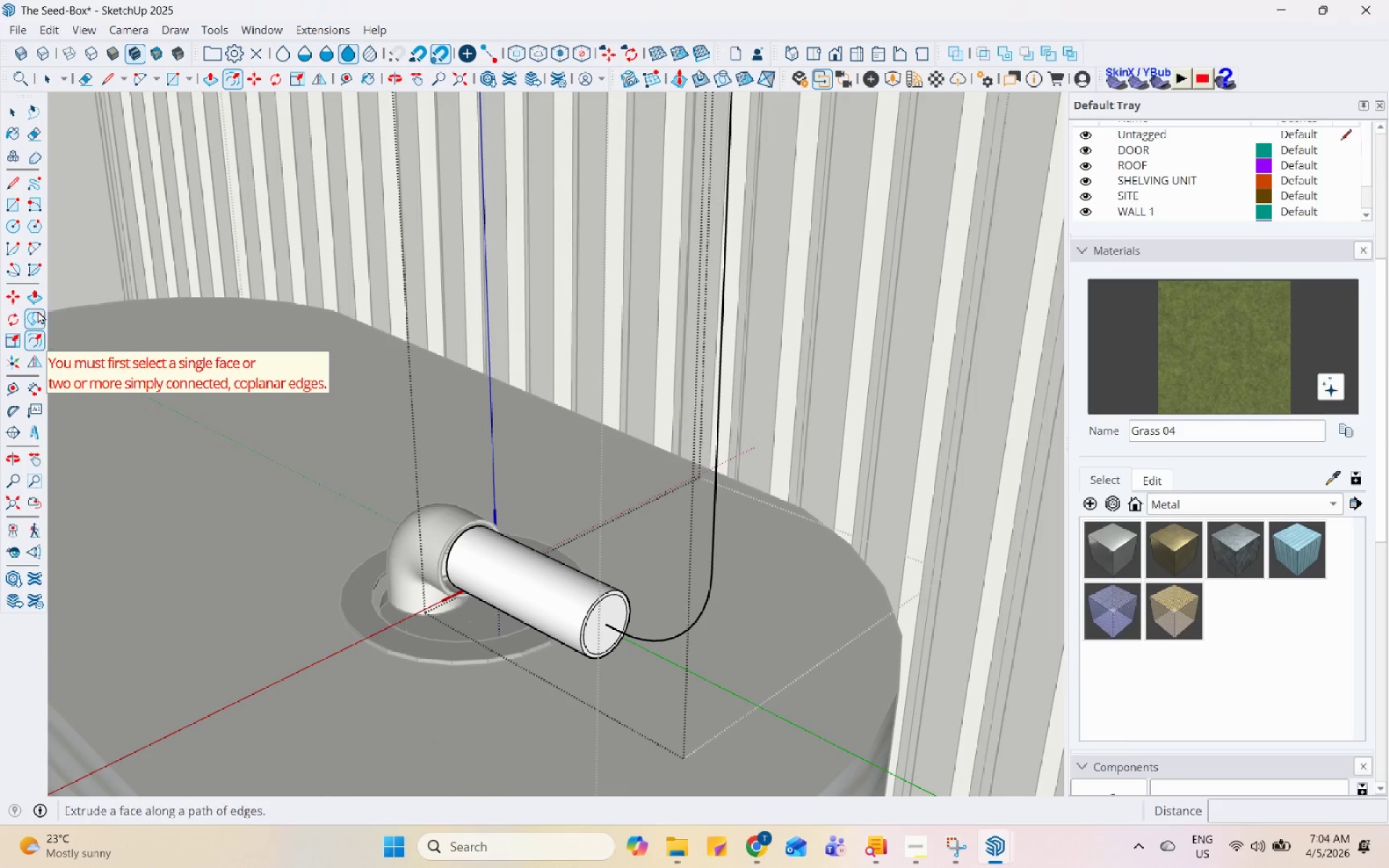 
scroll: coordinate [553, 592], scroll_direction: up, amount: 4.0
 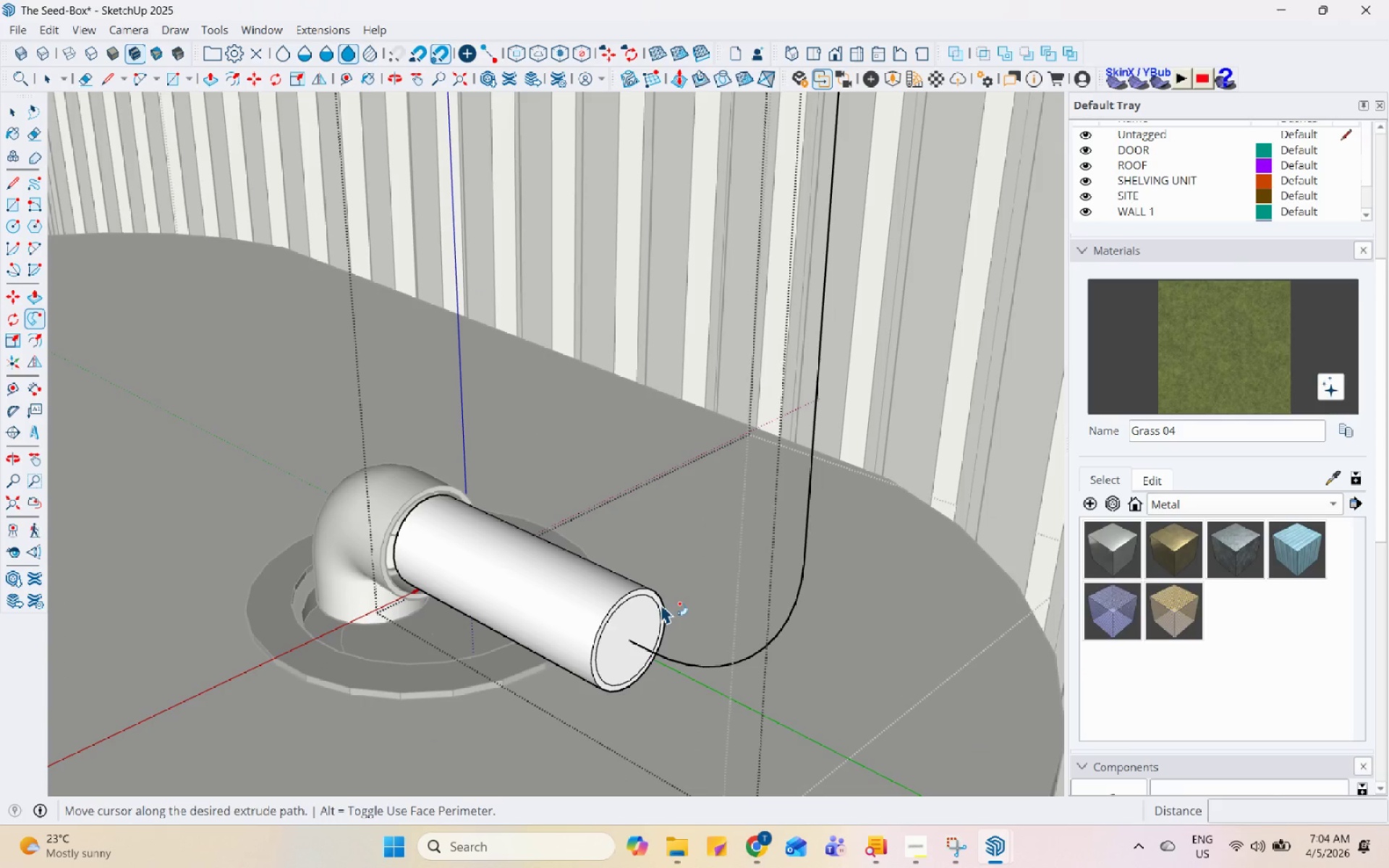 
key(Space)
 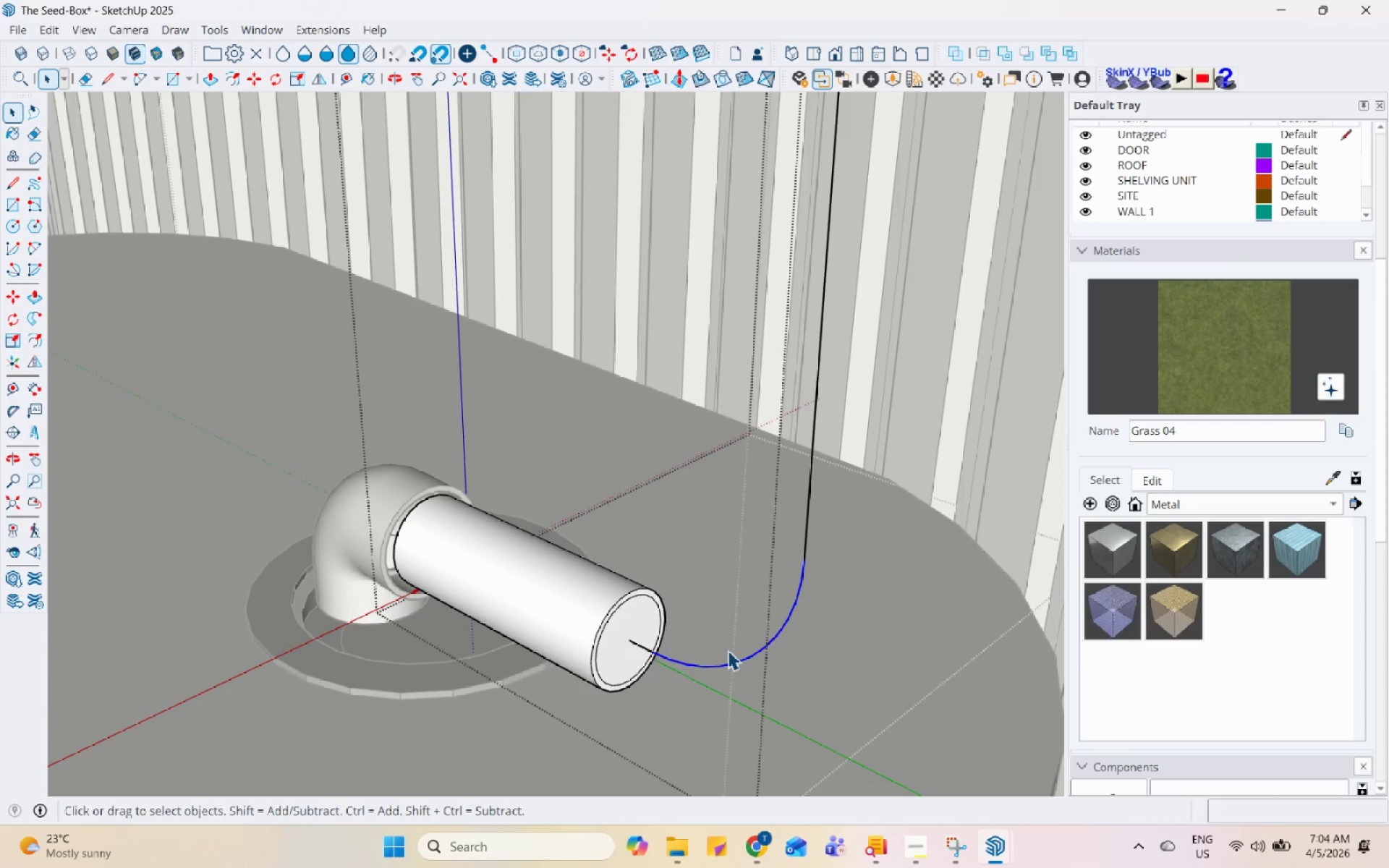 
hold_key(key=ControlLeft, duration=0.81)
left_click([642, 645])
 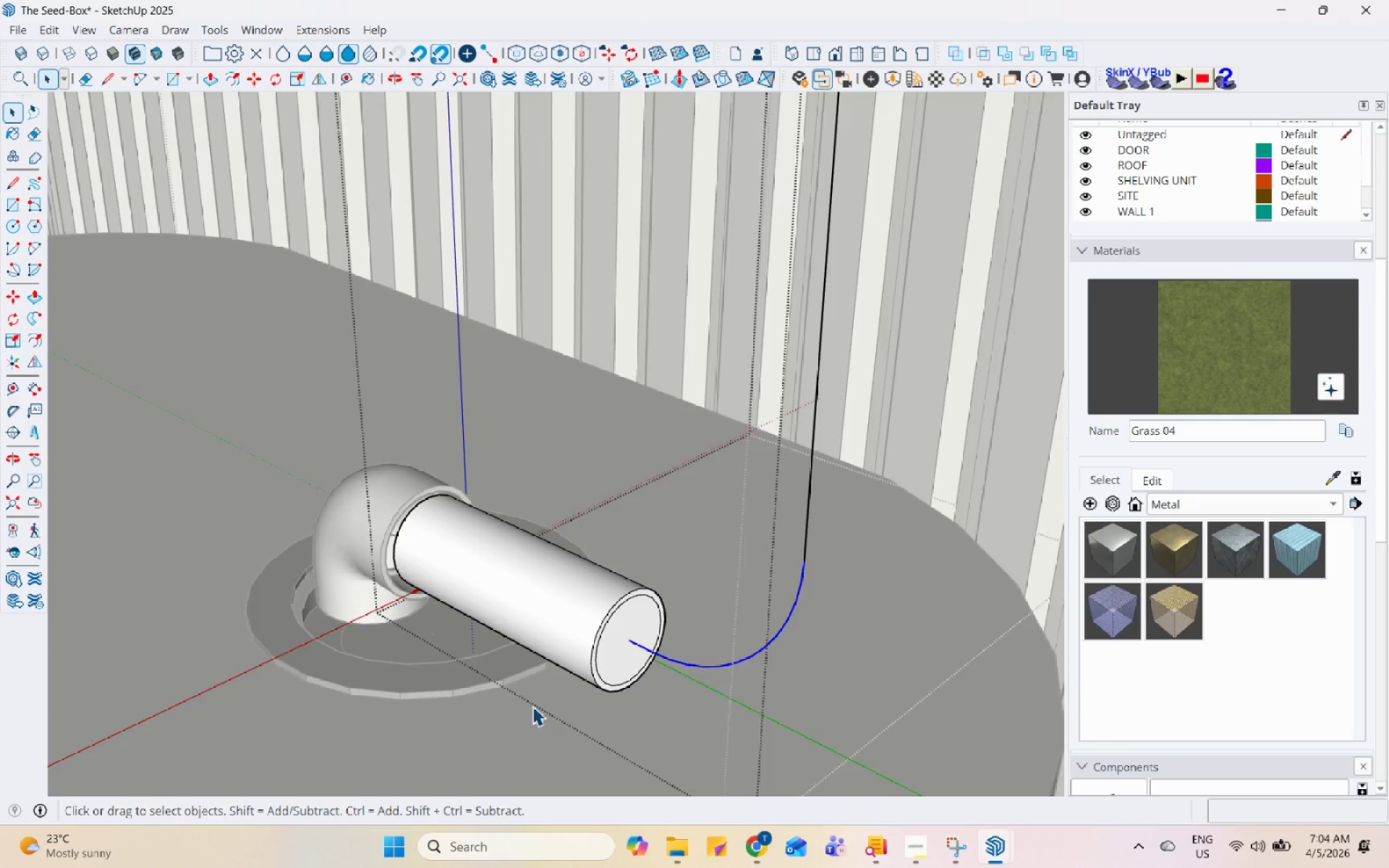 
hold_key(key=ControlLeft, duration=0.64)
 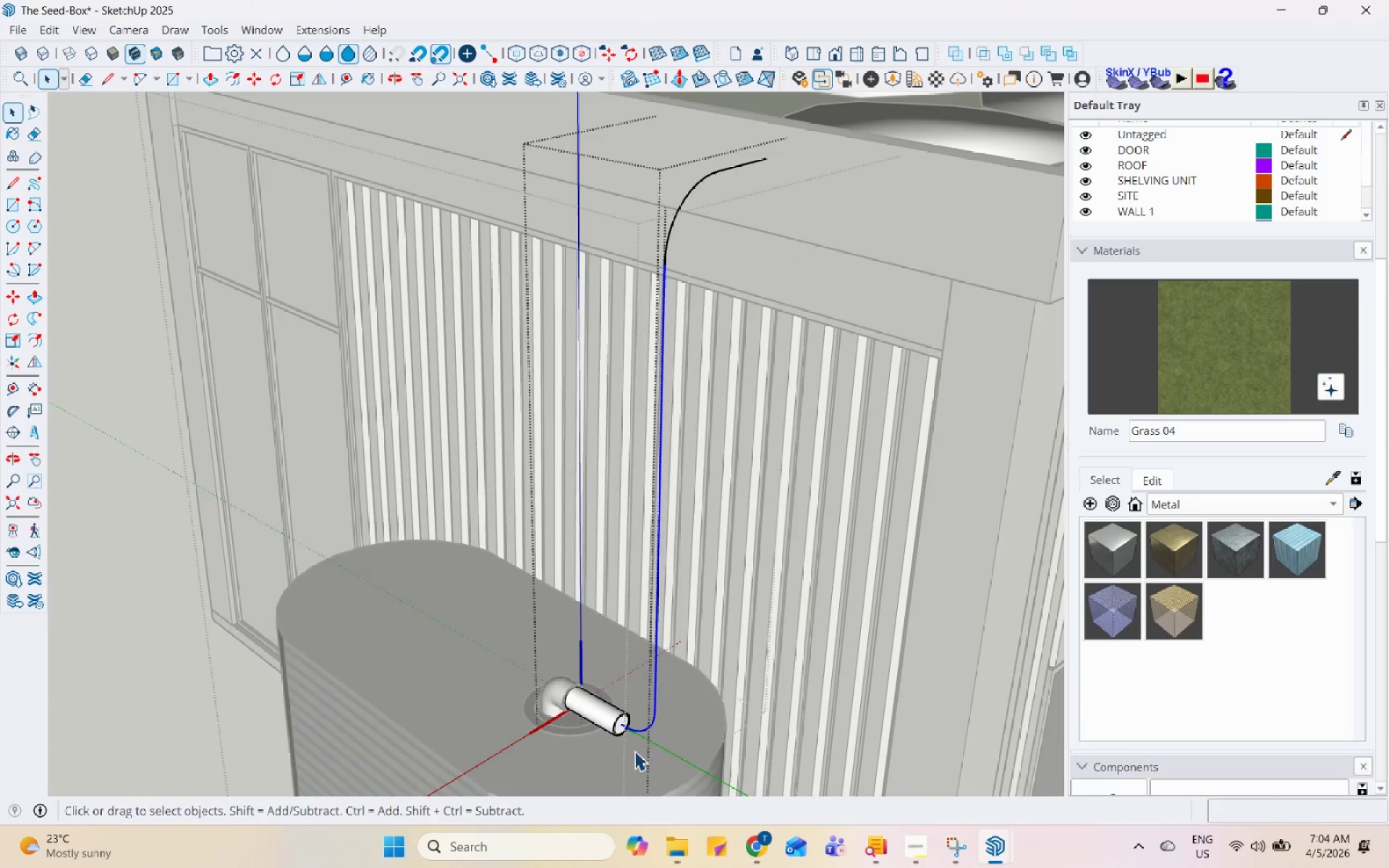 
scroll: coordinate [518, 726], scroll_direction: down, amount: 5.0
 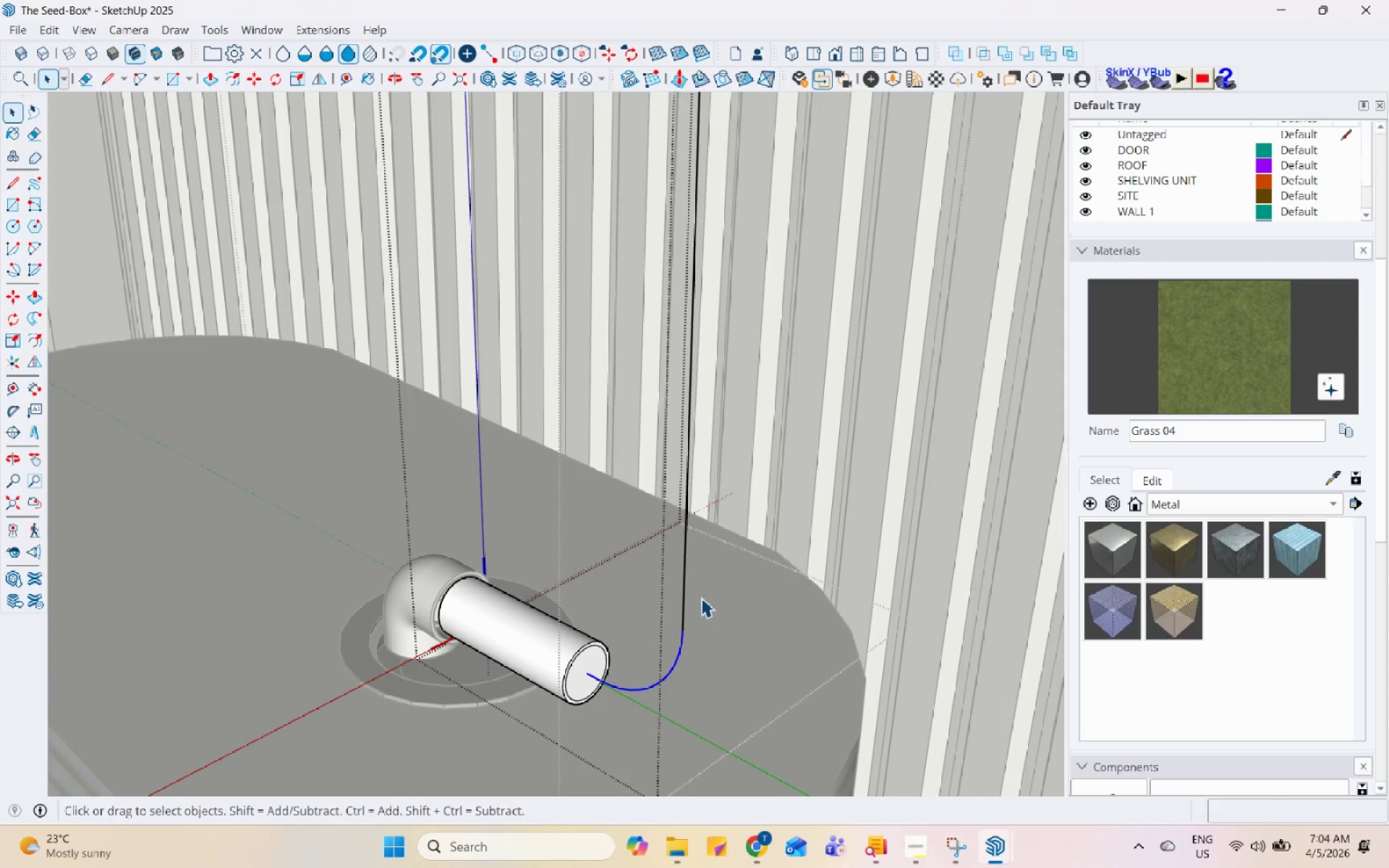 
left_click([684, 587])
 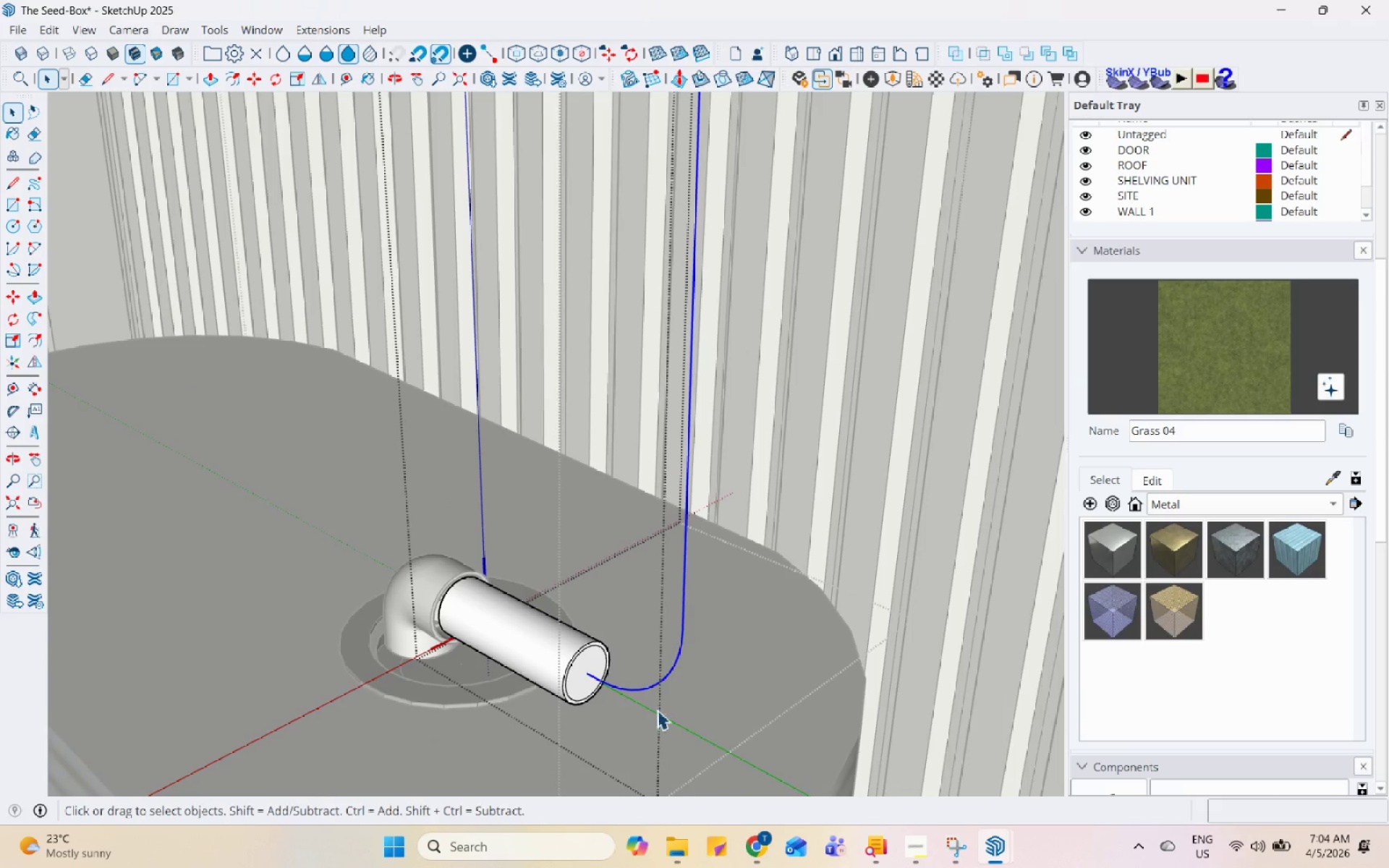 
hold_key(key=ControlLeft, duration=1.51)
 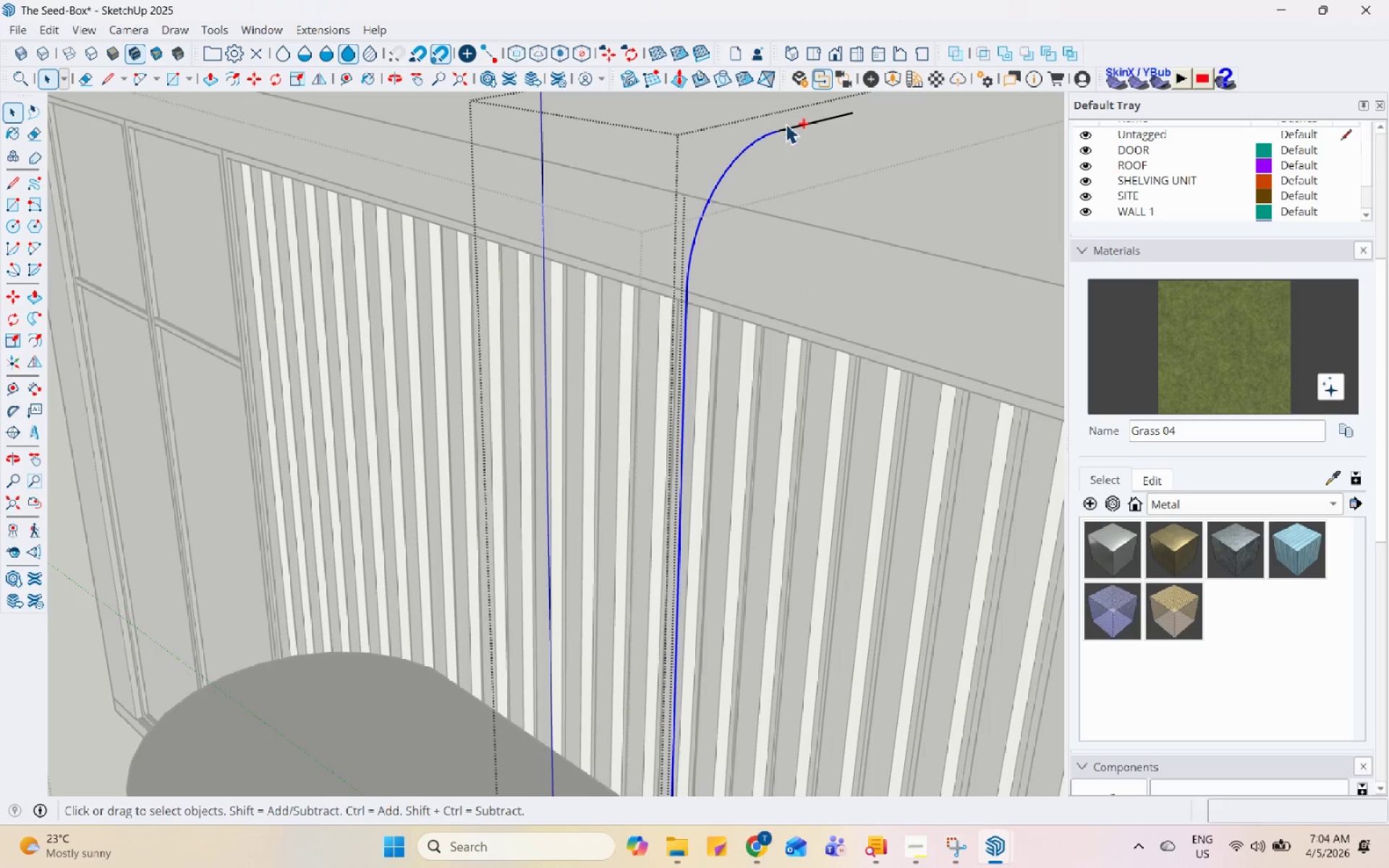 
scroll: coordinate [634, 229], scroll_direction: down, amount: 7.0
 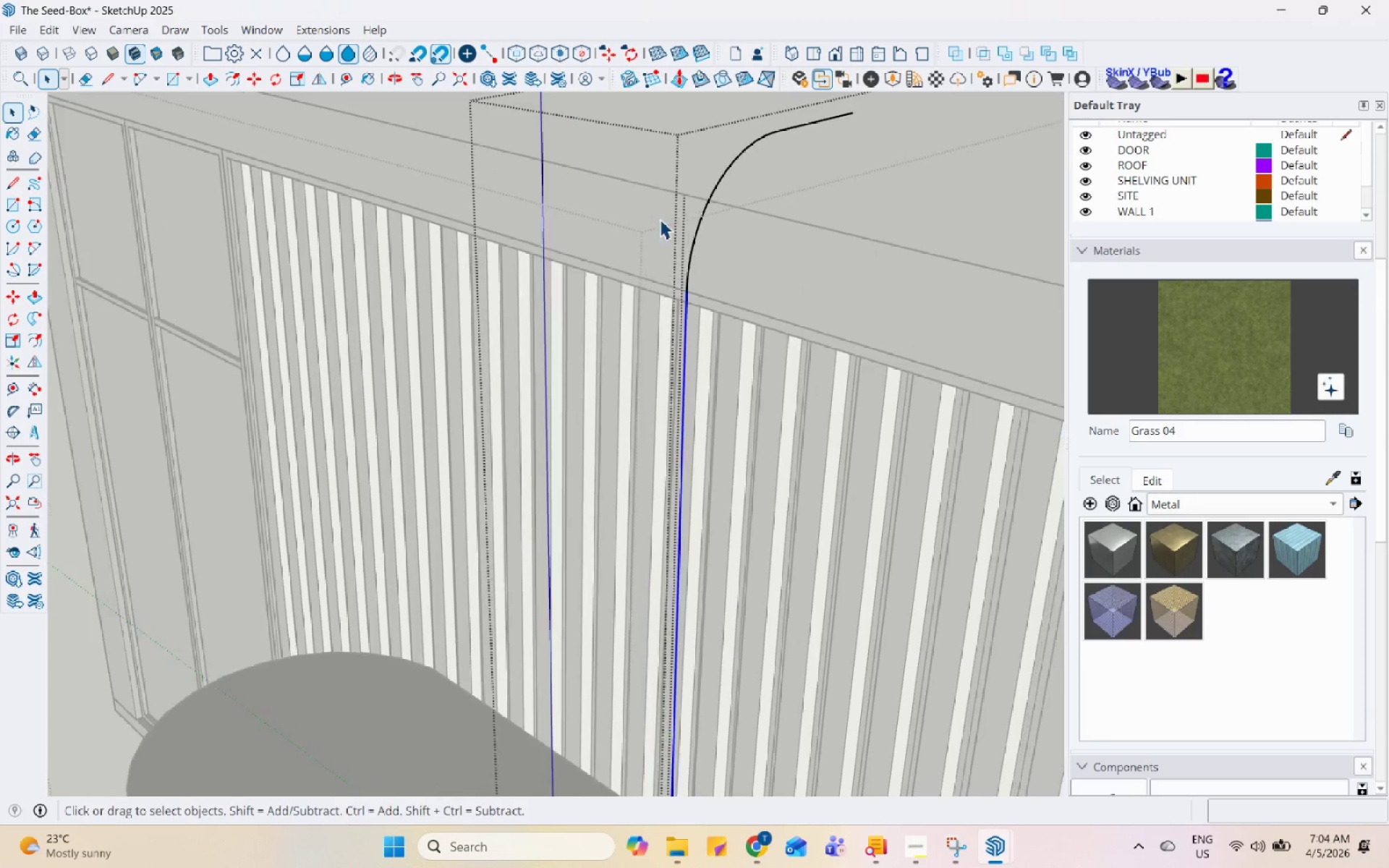 
left_click([711, 200])
 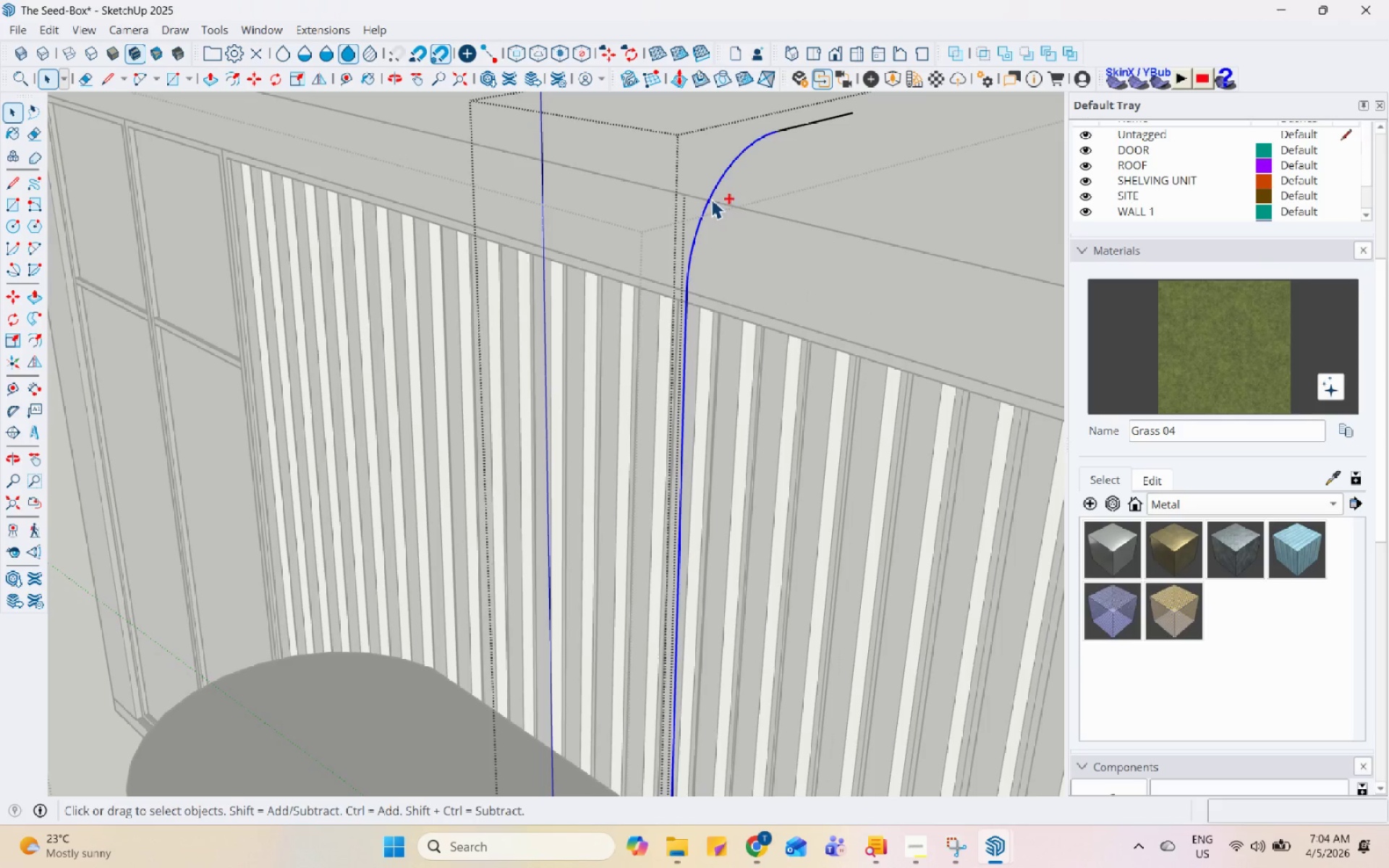 
hold_key(key=ControlLeft, duration=1.49)
left_click([794, 129])
 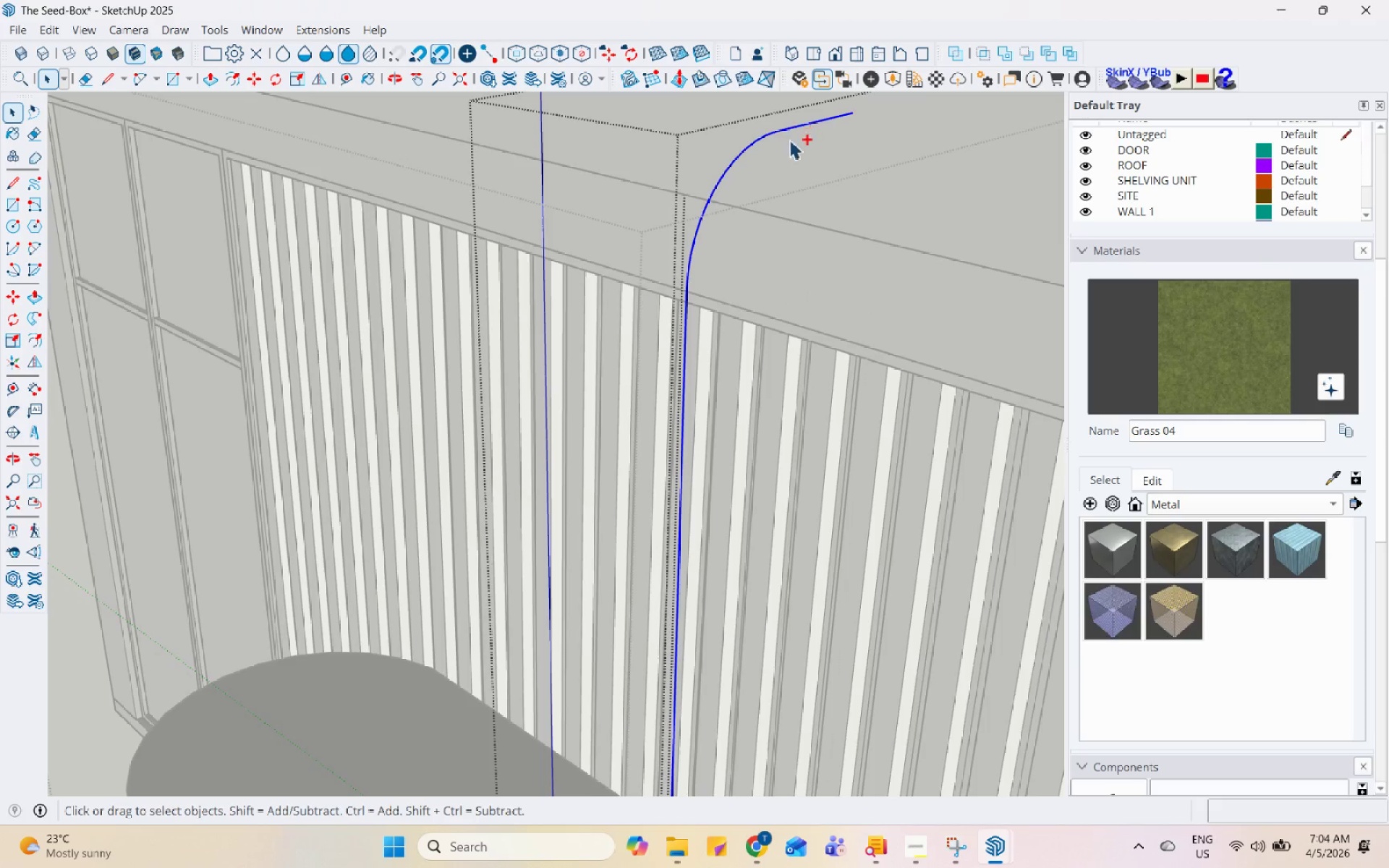 
scroll: coordinate [567, 706], scroll_direction: up, amount: 5.0
 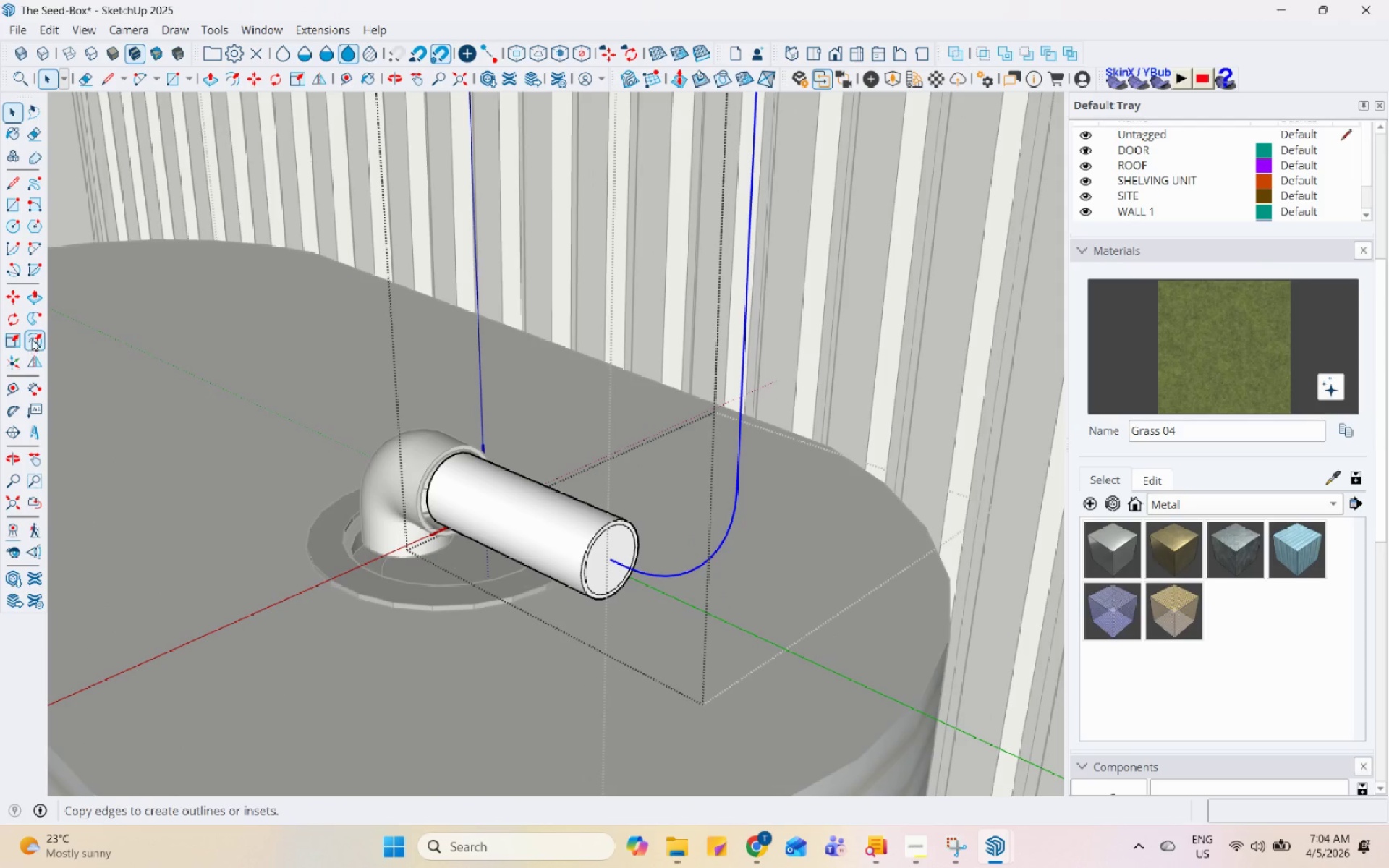 
left_click([41, 318])
 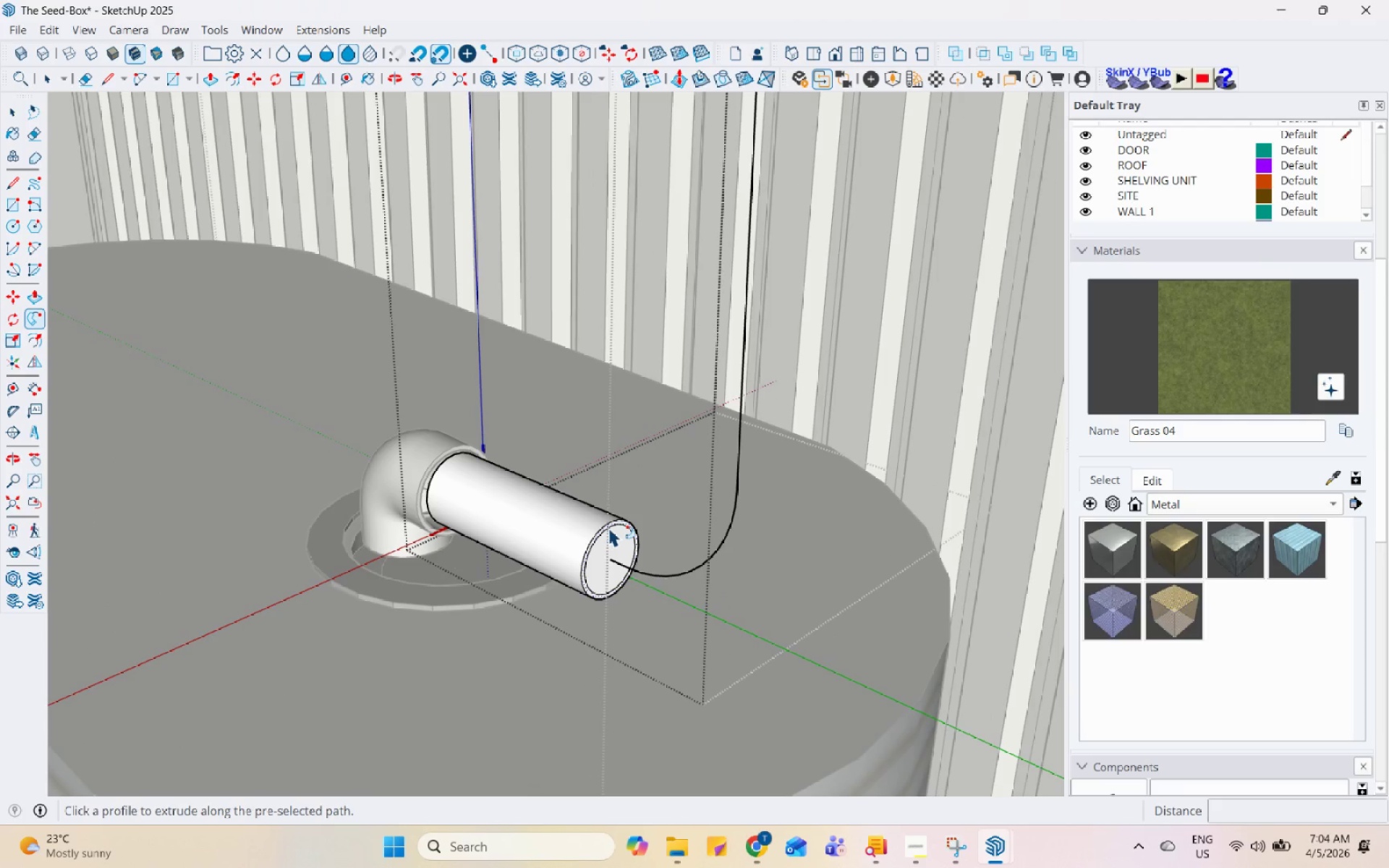 
left_click([610, 524])
 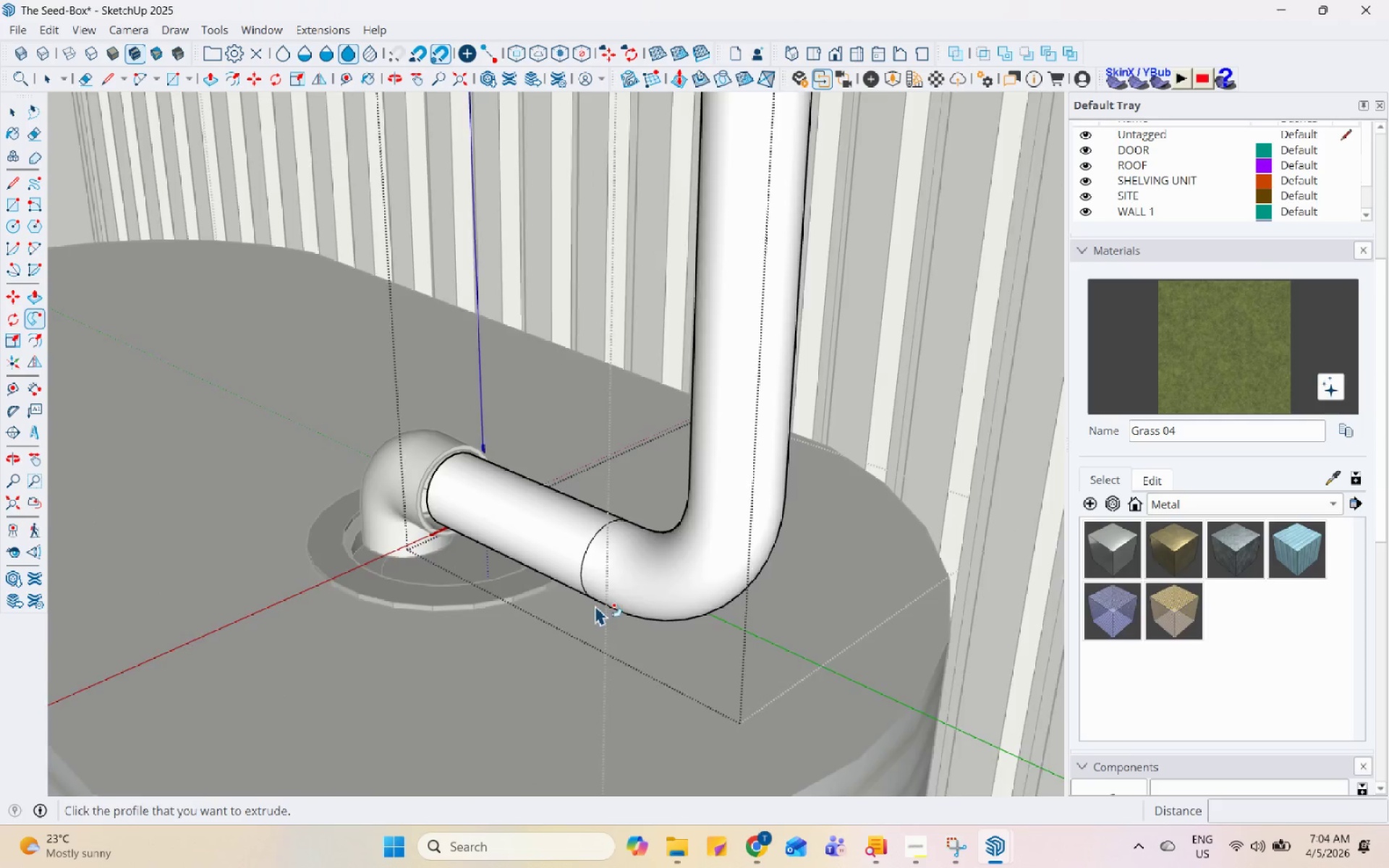 
scroll: coordinate [580, 694], scroll_direction: down, amount: 19.0
 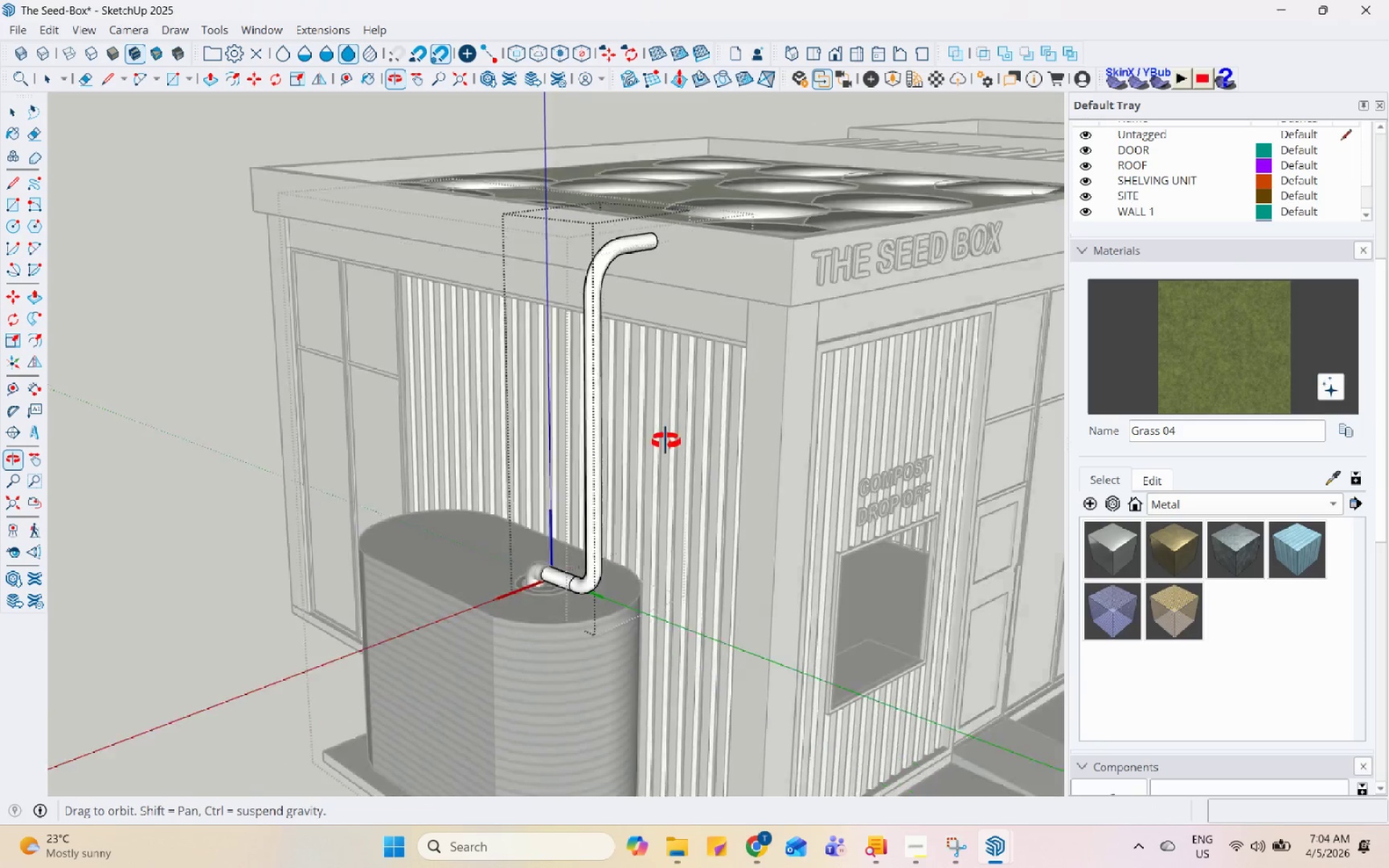 
key(Space)
 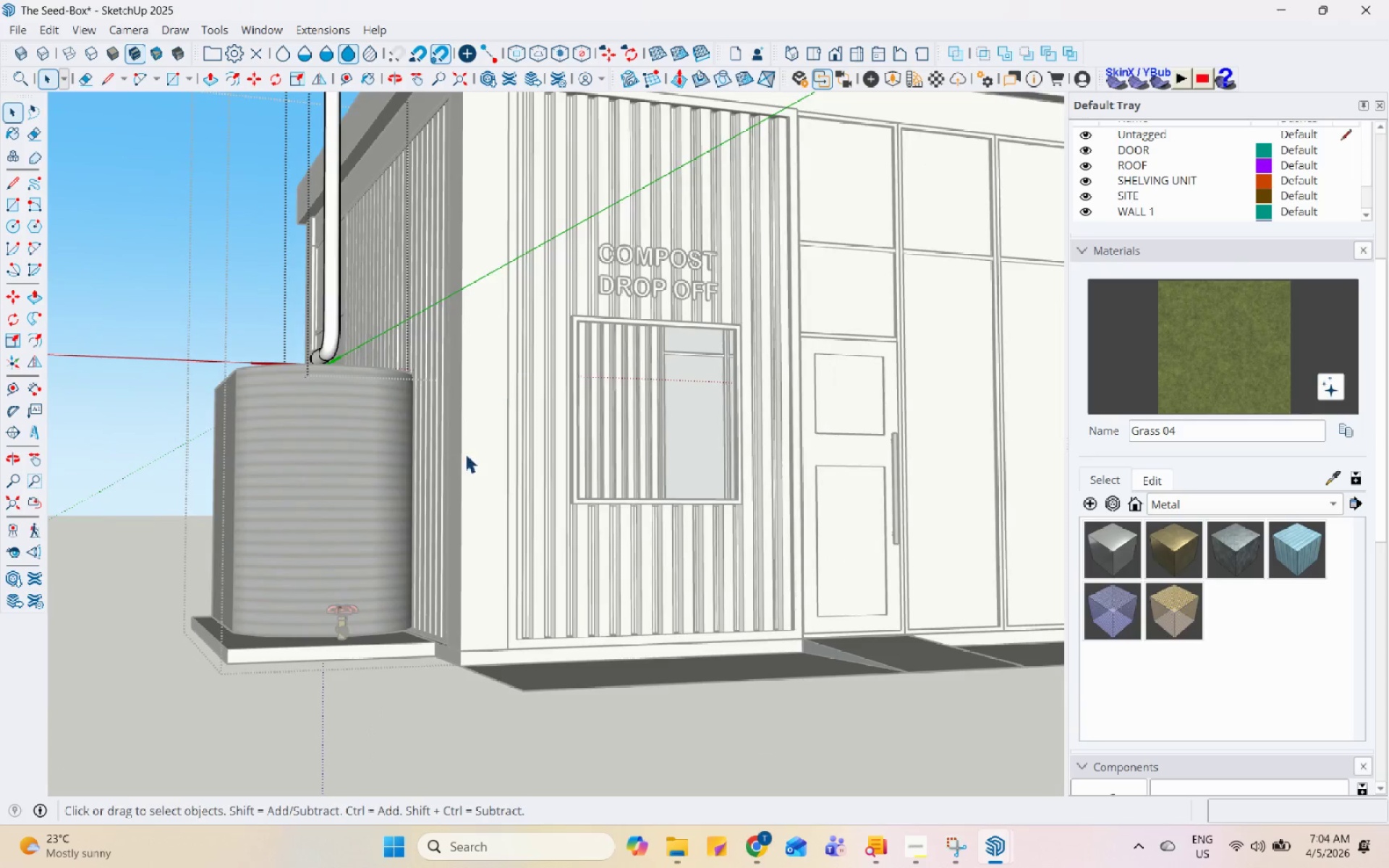 
scroll: coordinate [440, 383], scroll_direction: down, amount: 5.0
 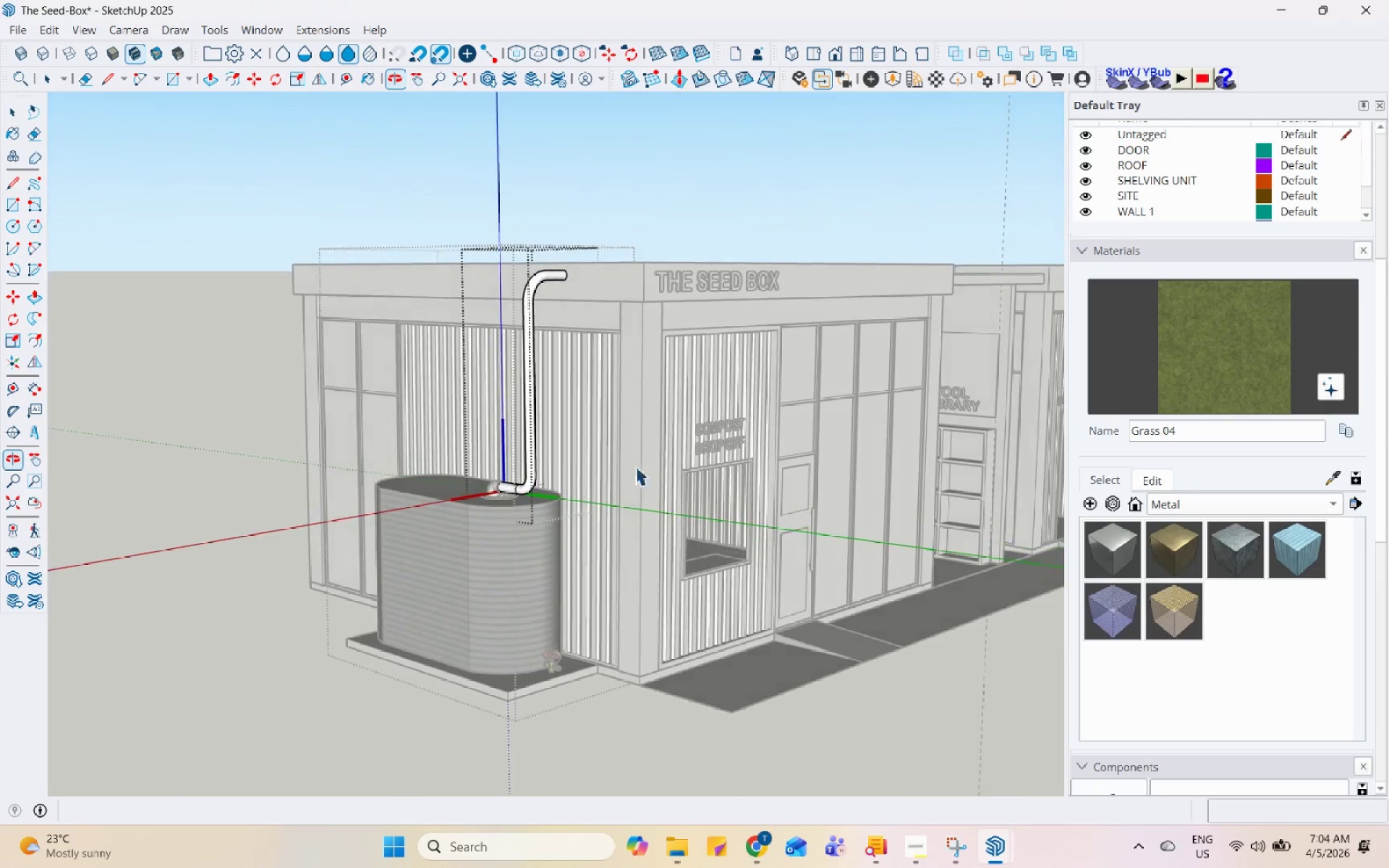 
key(Escape)
 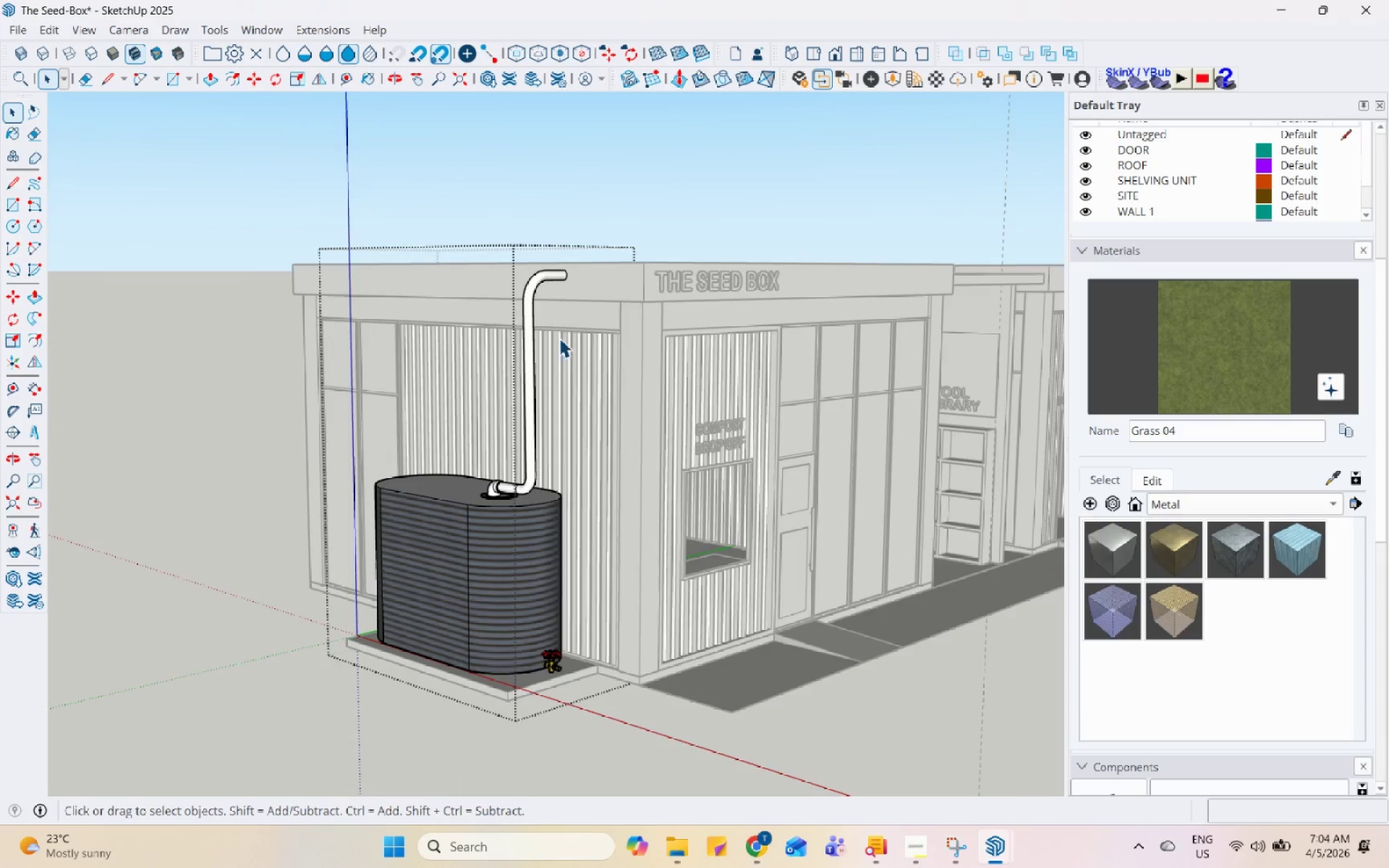 
key(Escape)
 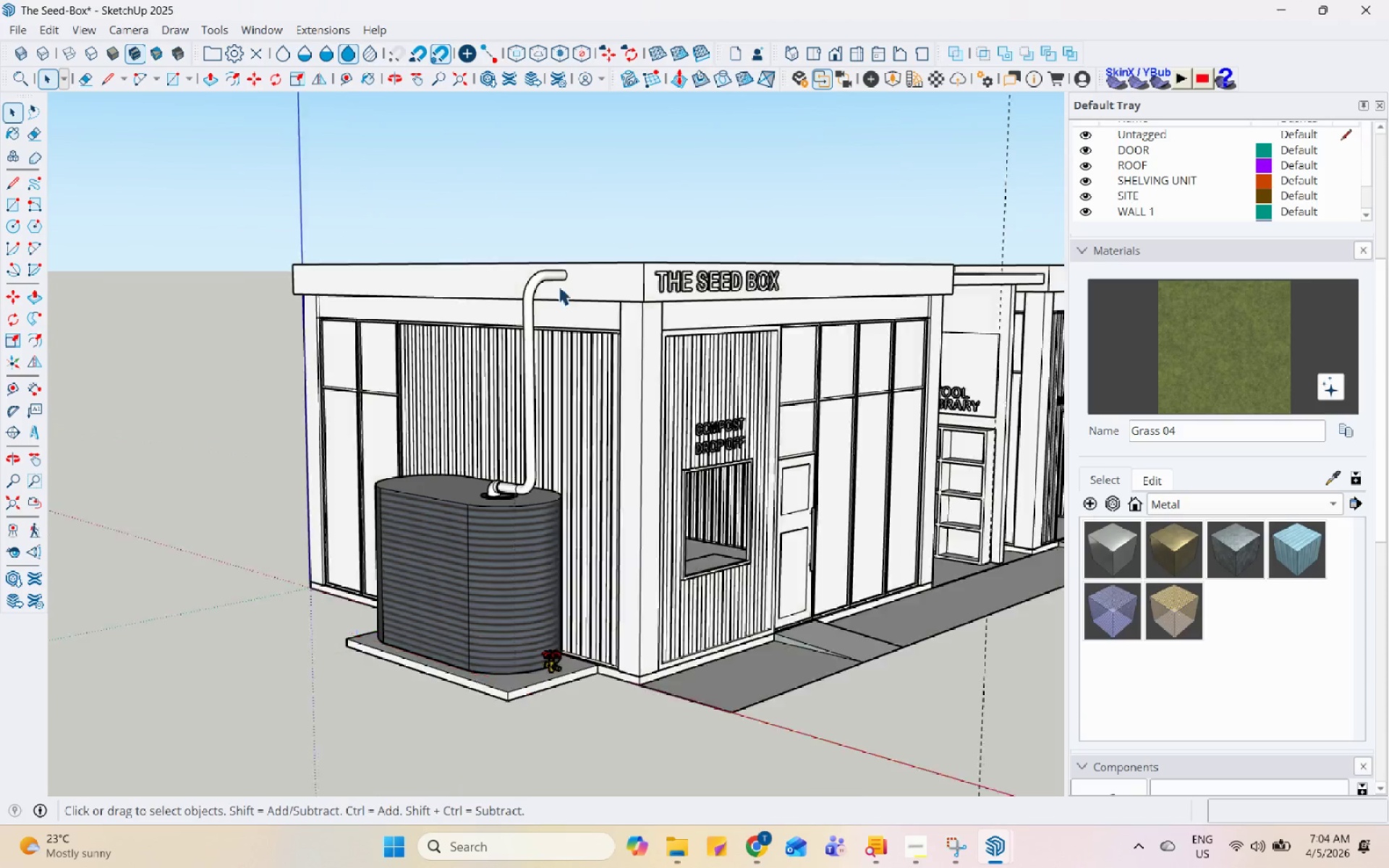 
scroll: coordinate [558, 280], scroll_direction: up, amount: 5.0
 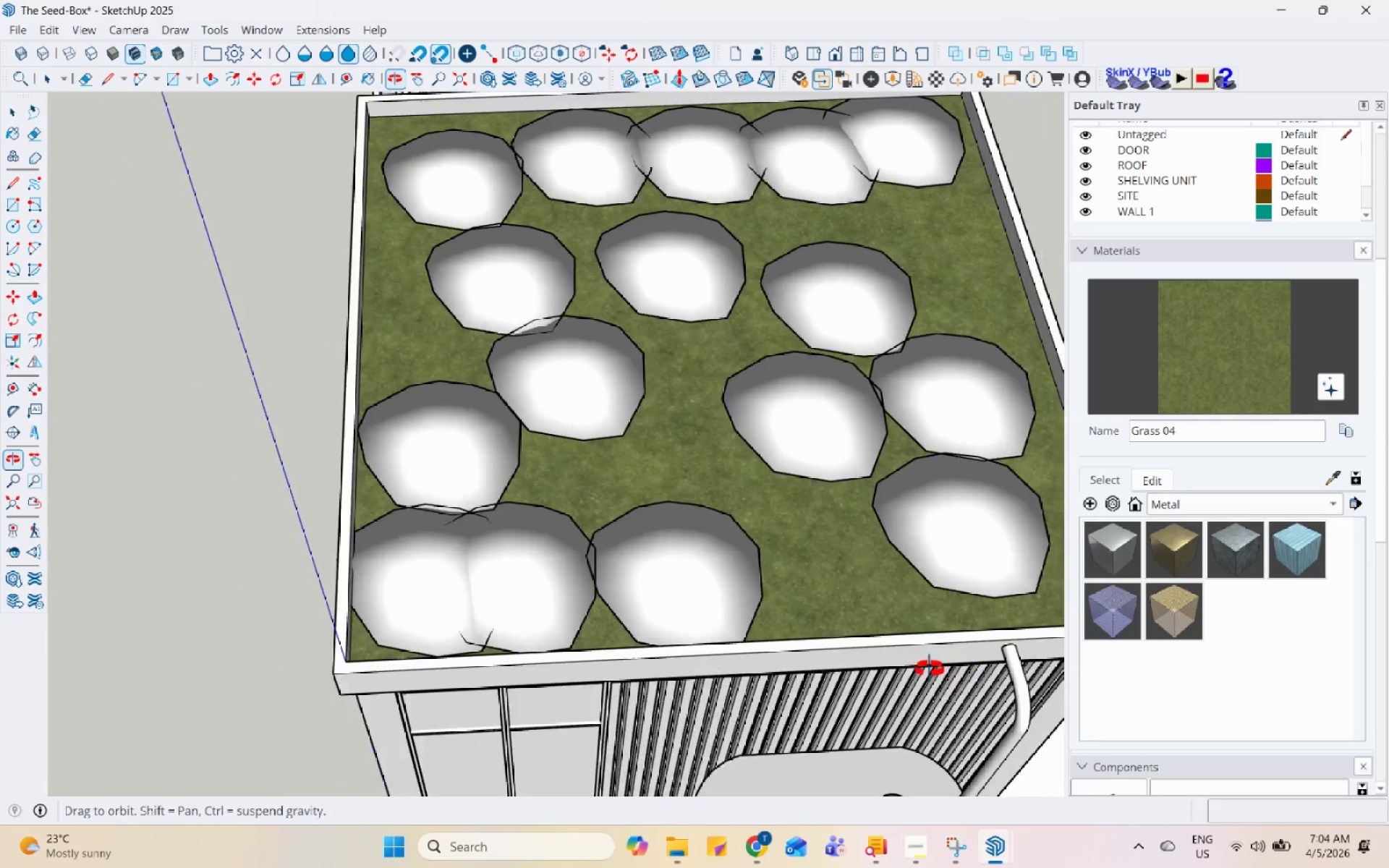 
scroll: coordinate [307, 344], scroll_direction: down, amount: 6.0
 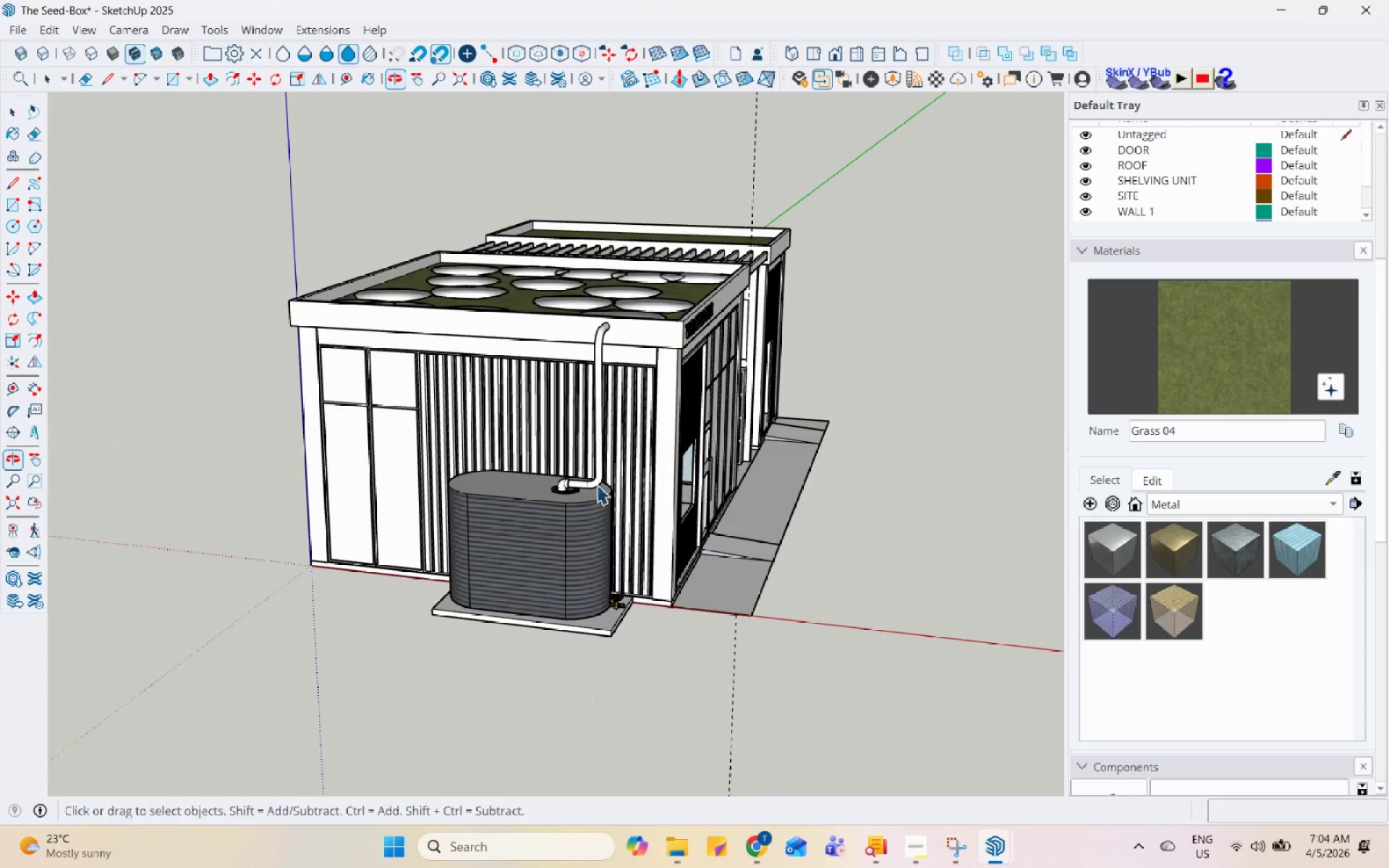 
scroll: coordinate [355, 577], scroll_direction: up, amount: 2.0
 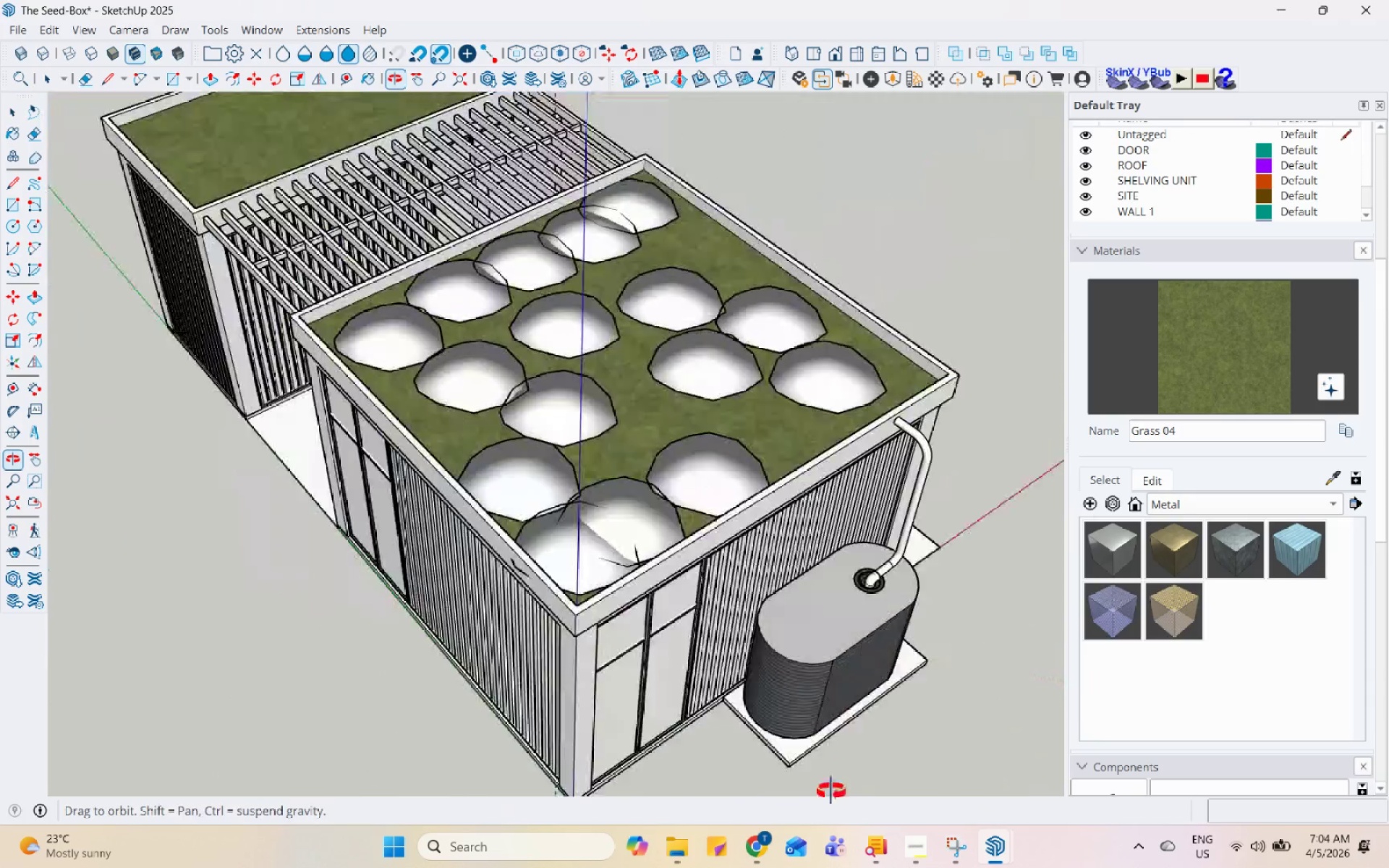 
scroll: coordinate [263, 578], scroll_direction: down, amount: 3.0
 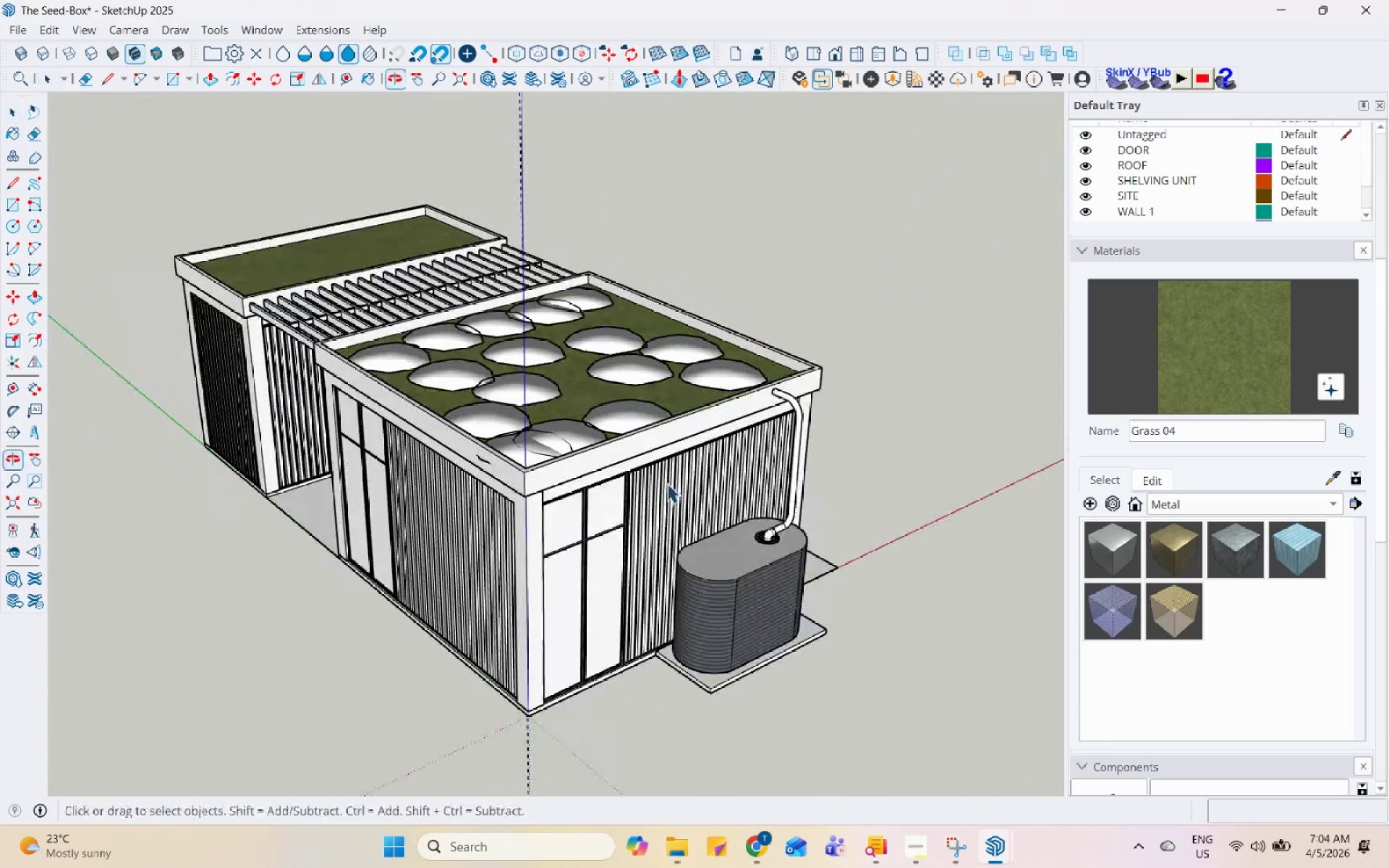 
left_click([692, 453])
 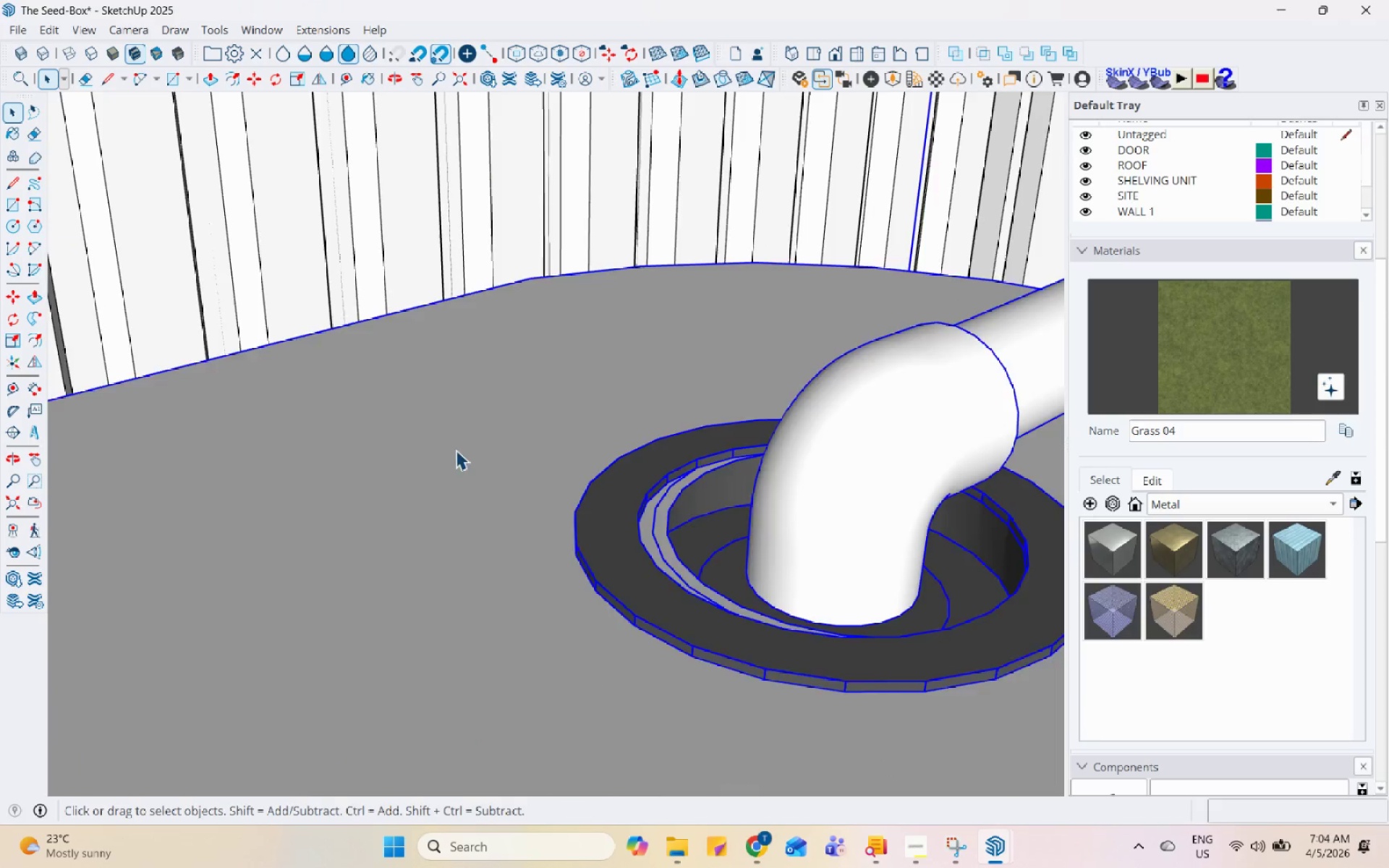 
scroll: coordinate [708, 482], scroll_direction: up, amount: 30.0
 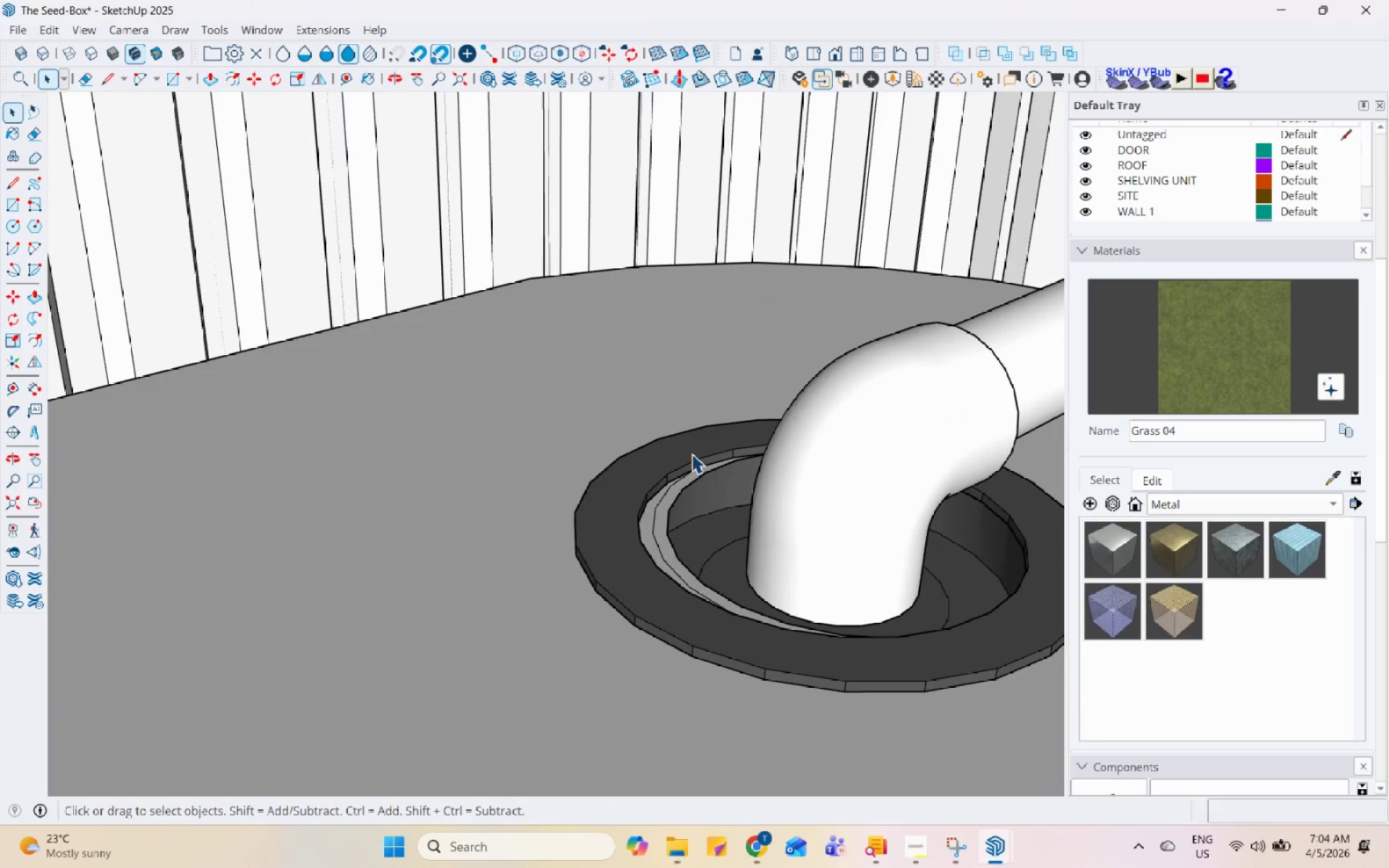 
scroll: coordinate [310, 485], scroll_direction: down, amount: 5.0
 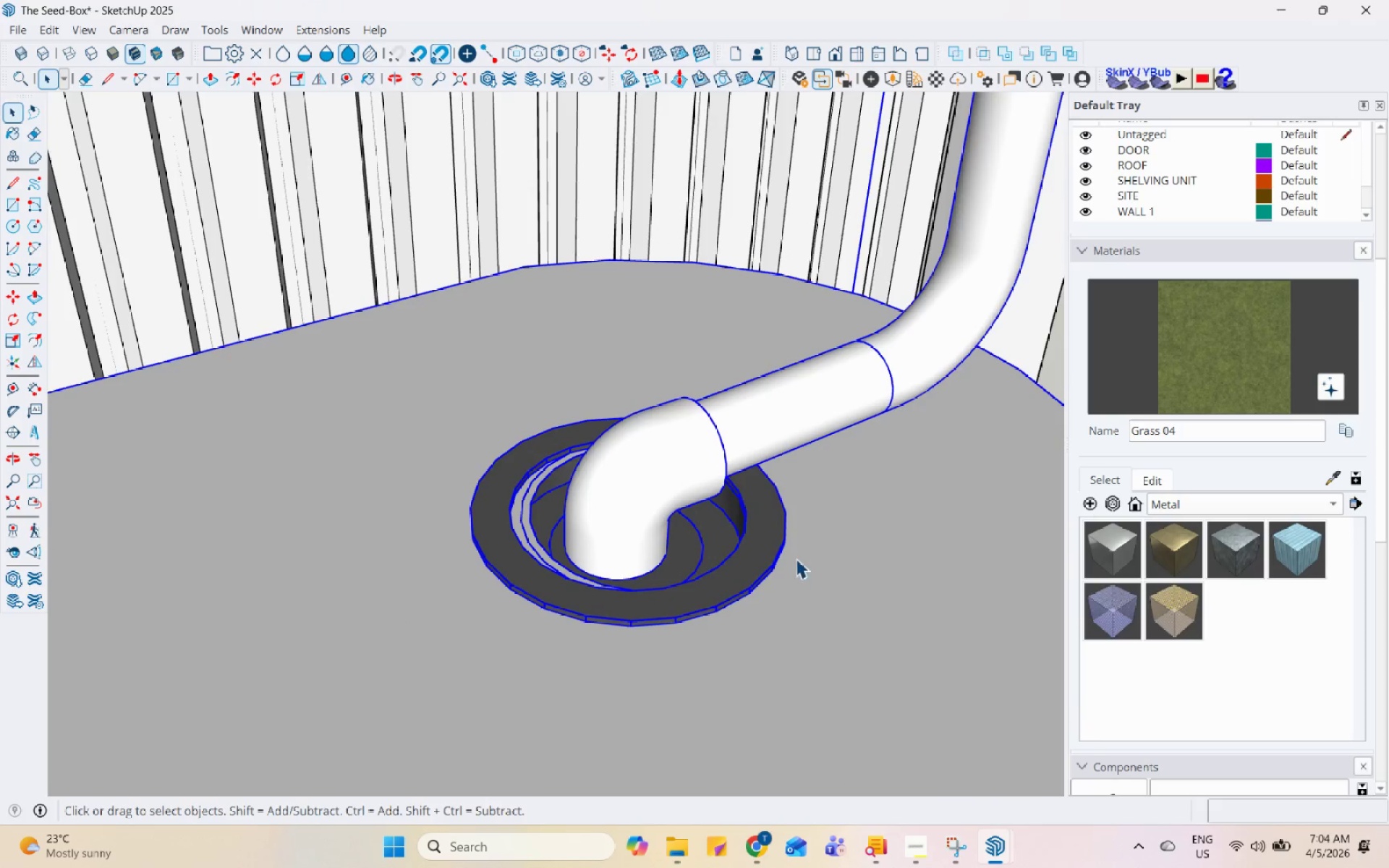 
left_click([765, 535])
 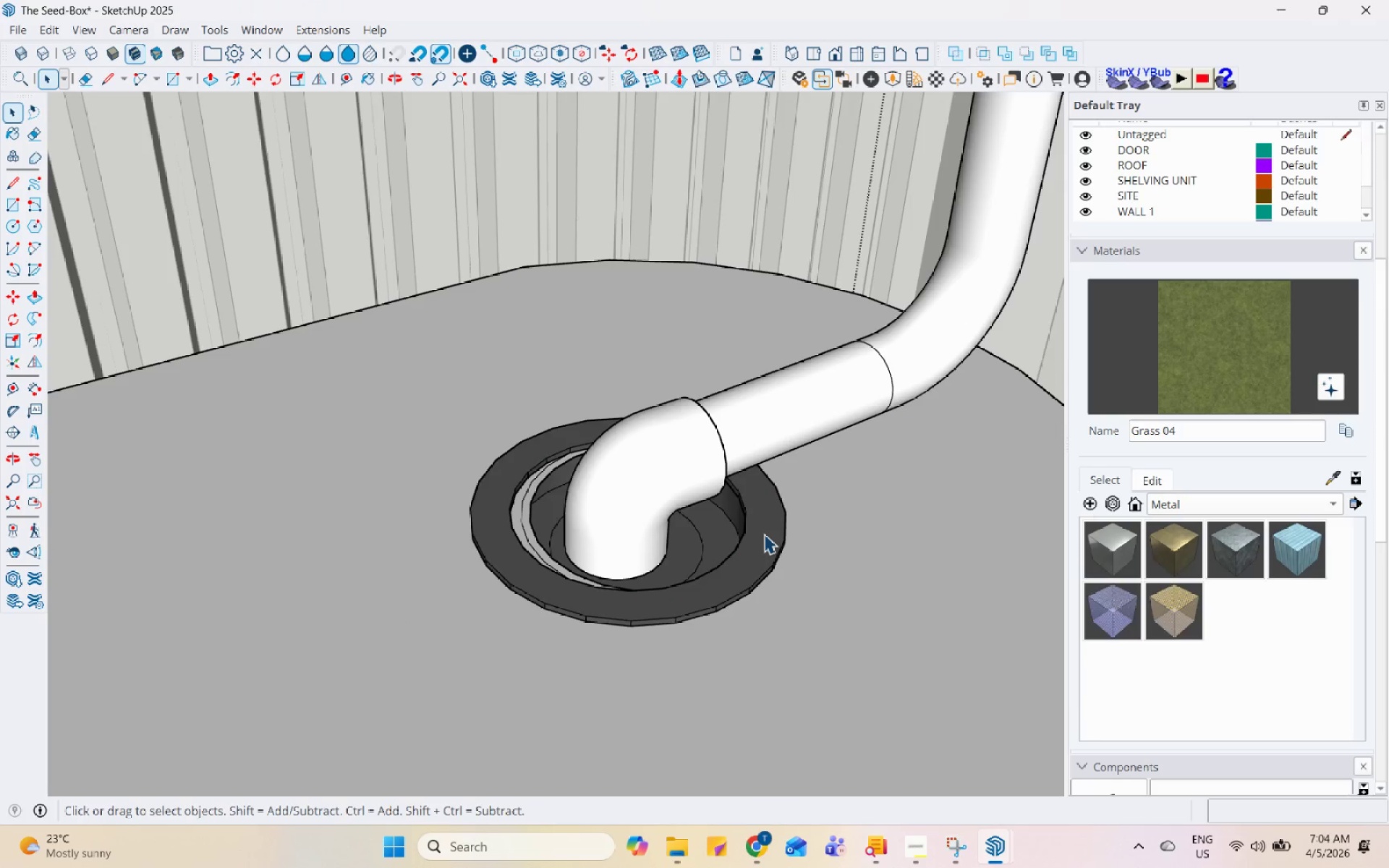 
triple_click([764, 534])
 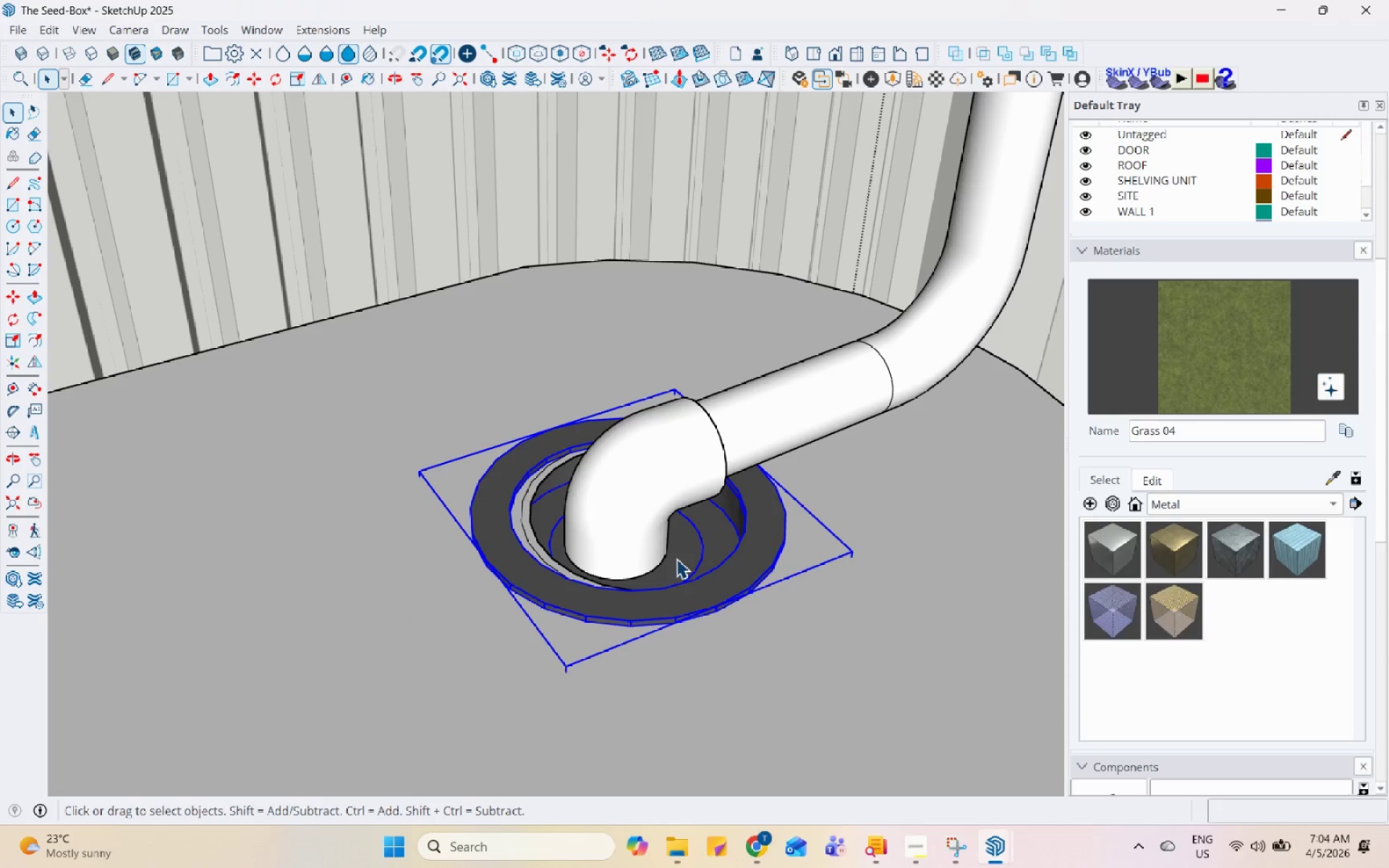 
key(M)
 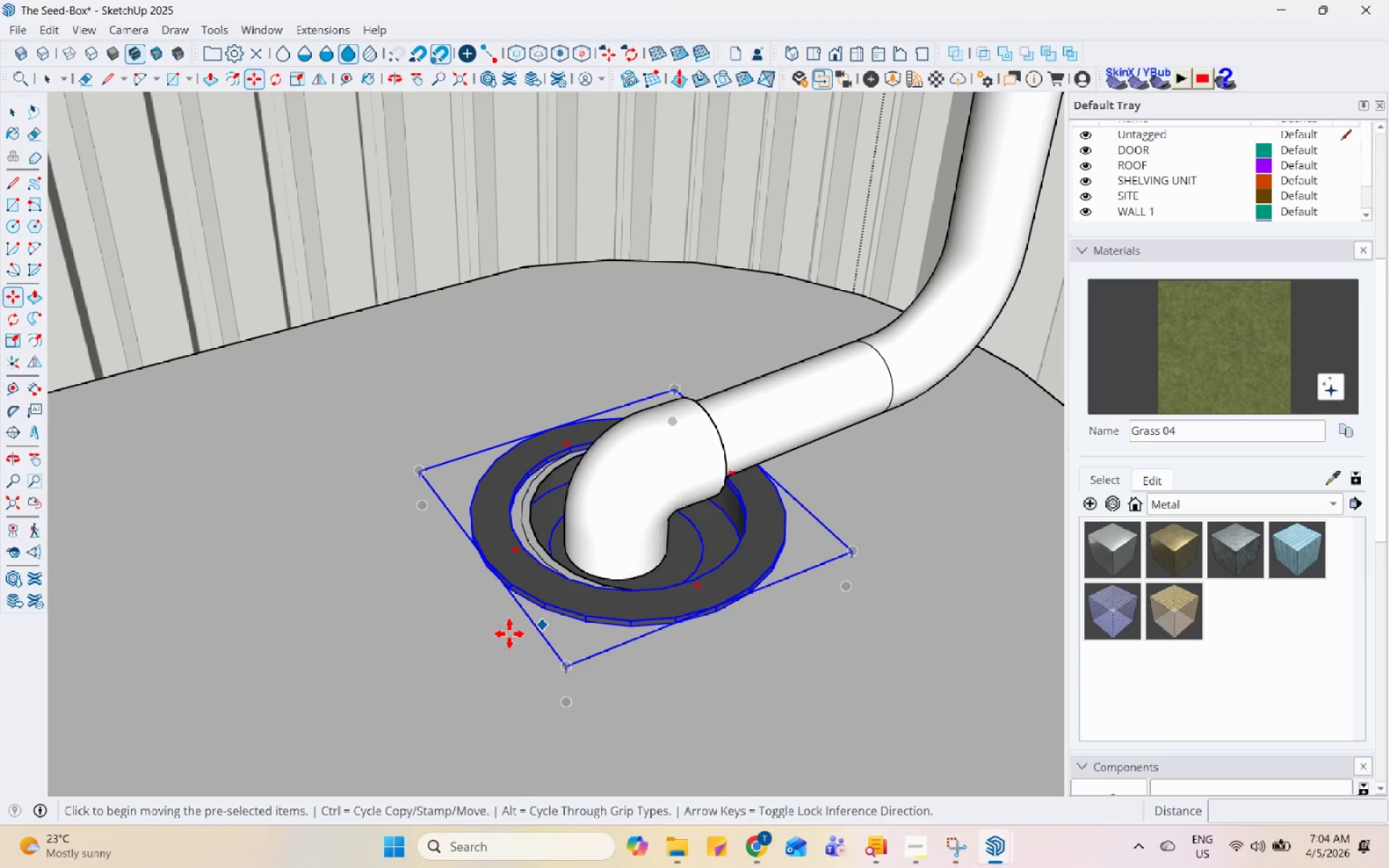 
left_click([464, 648])
 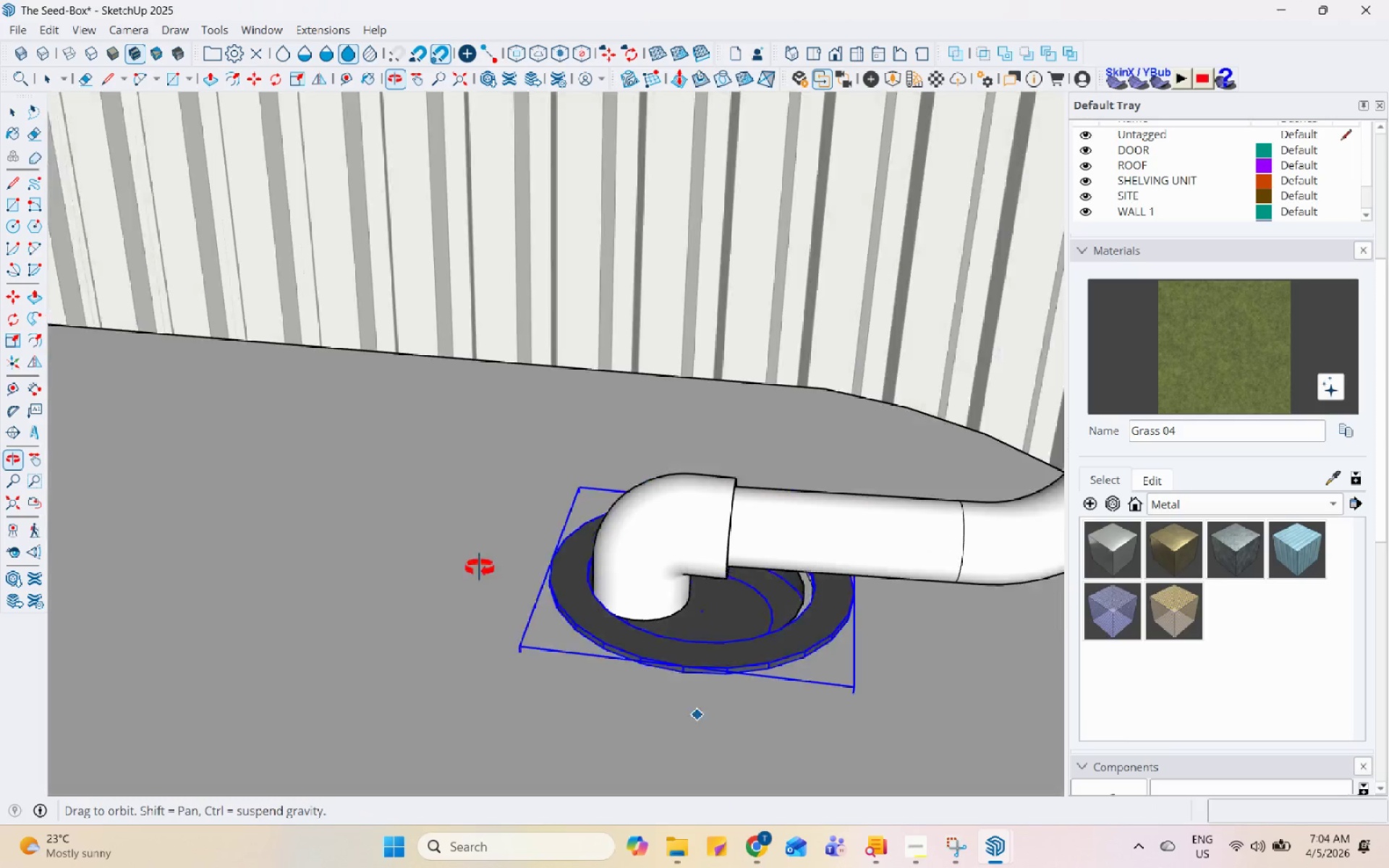 
left_click_drag(start_coordinate=[959, 721], to_coordinate=[955, 723])
 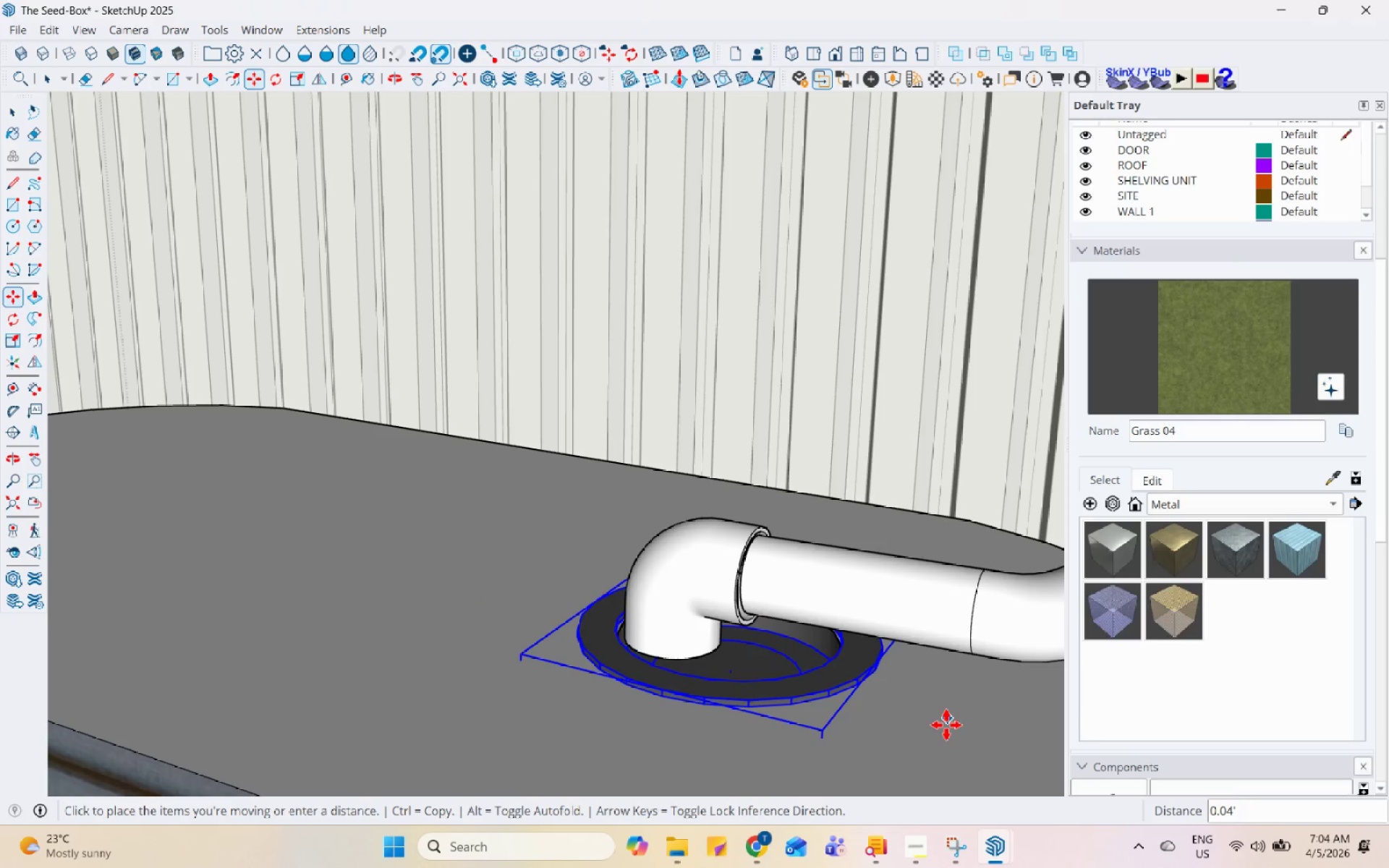 
left_click([946, 728])
 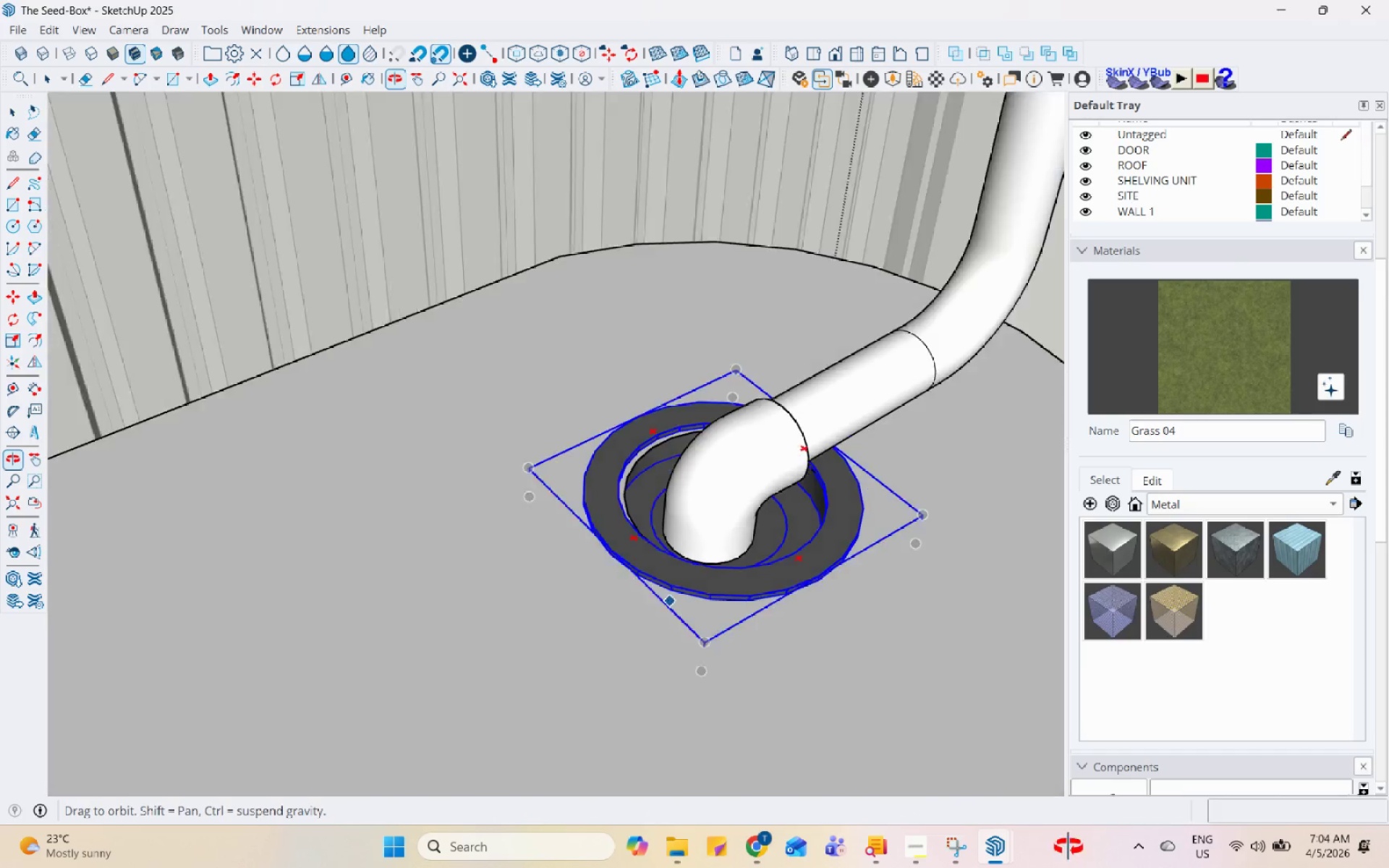 
scroll: coordinate [639, 470], scroll_direction: up, amount: 13.0
 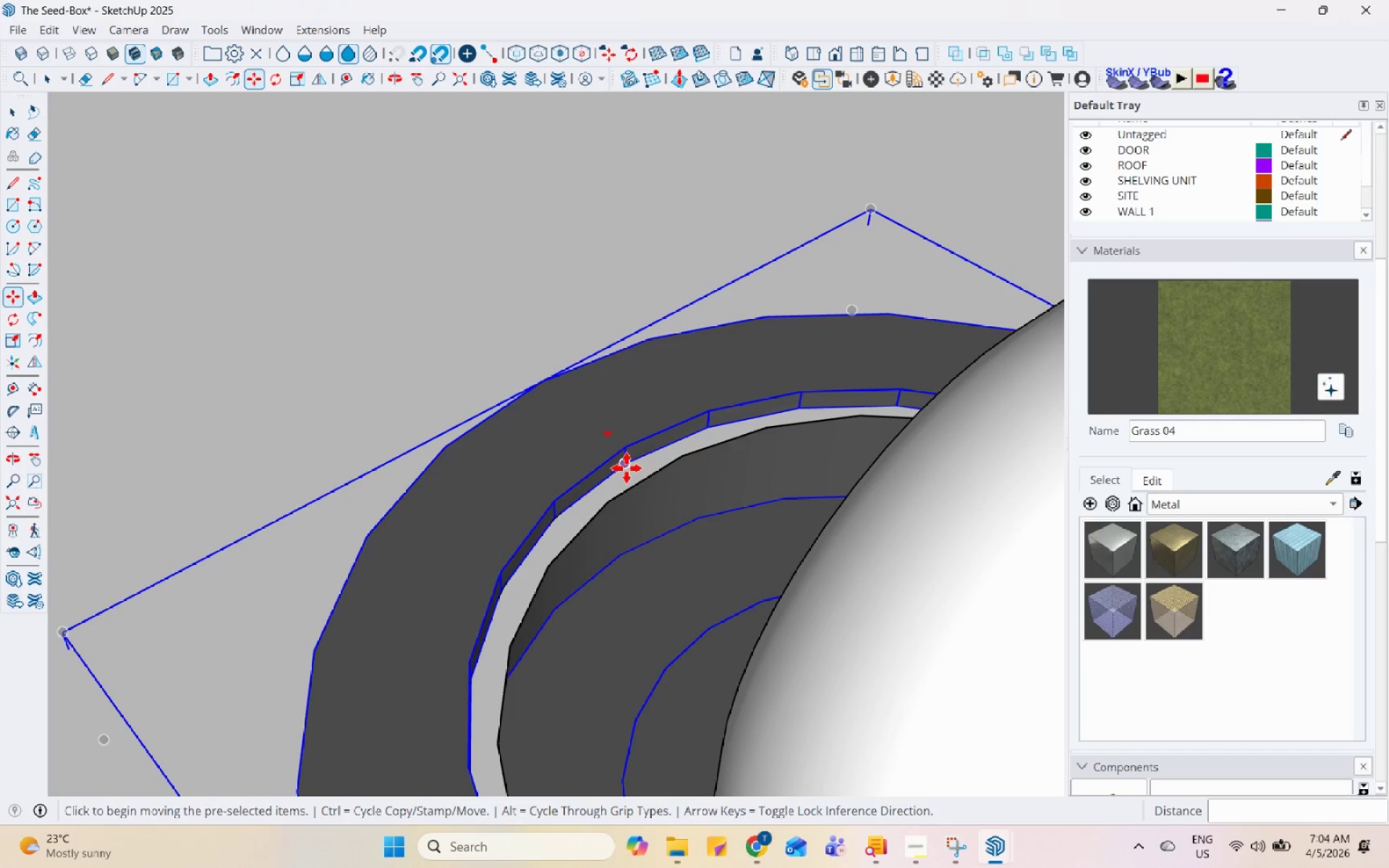 
left_click([626, 464])
 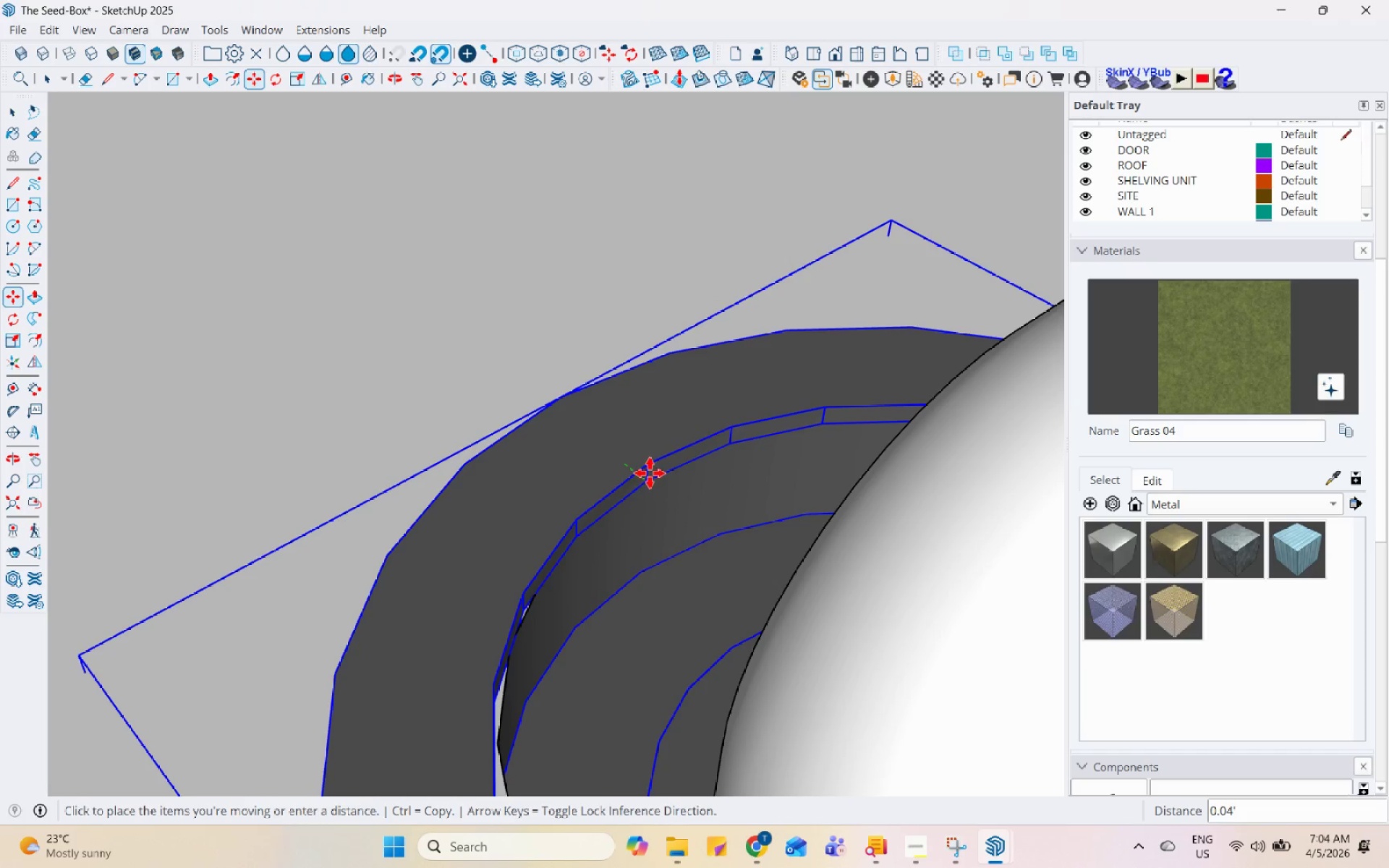 
left_click([647, 475])
 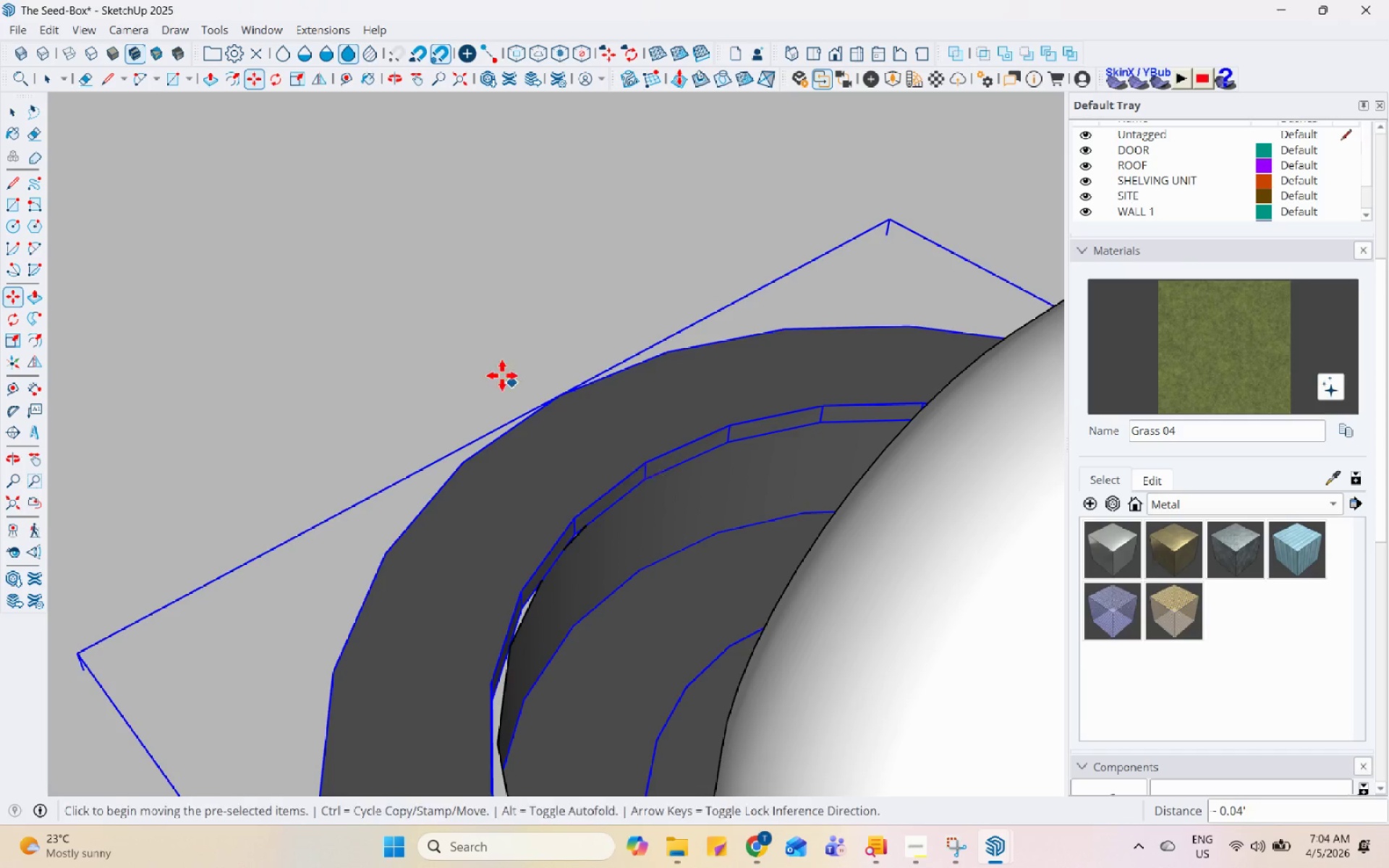 
scroll: coordinate [582, 527], scroll_direction: down, amount: 12.0
 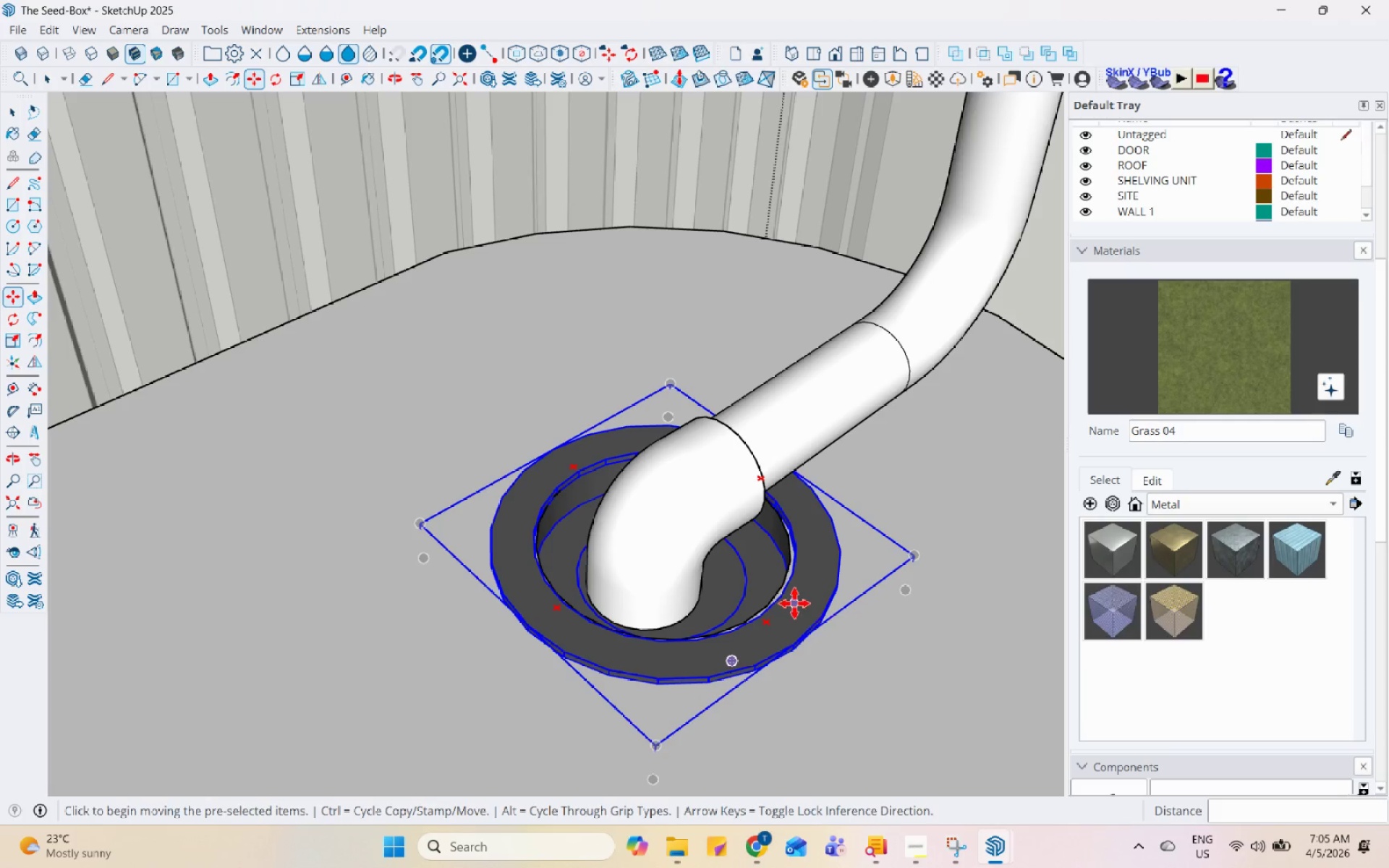 
key(S)
 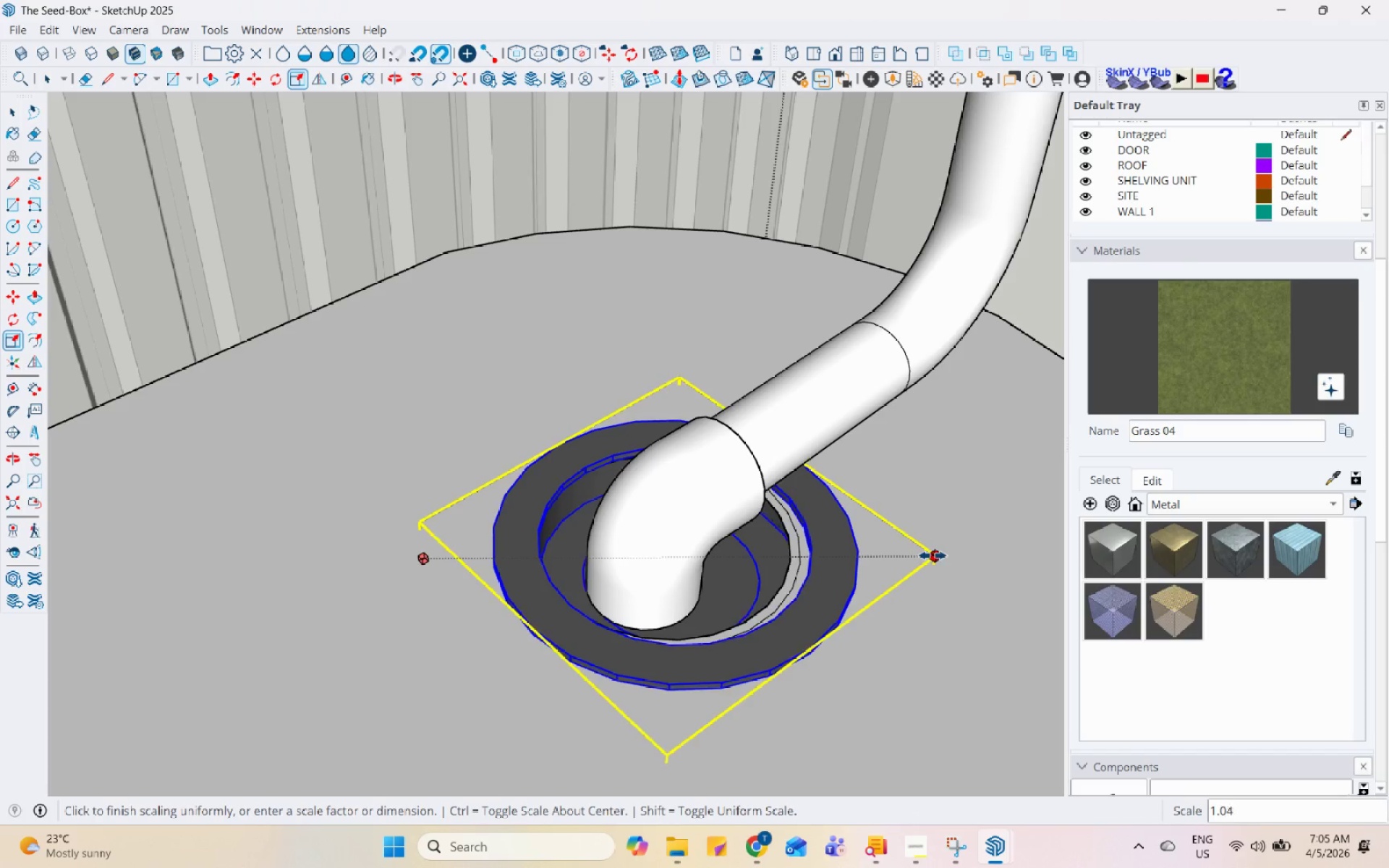 
key(Space)
 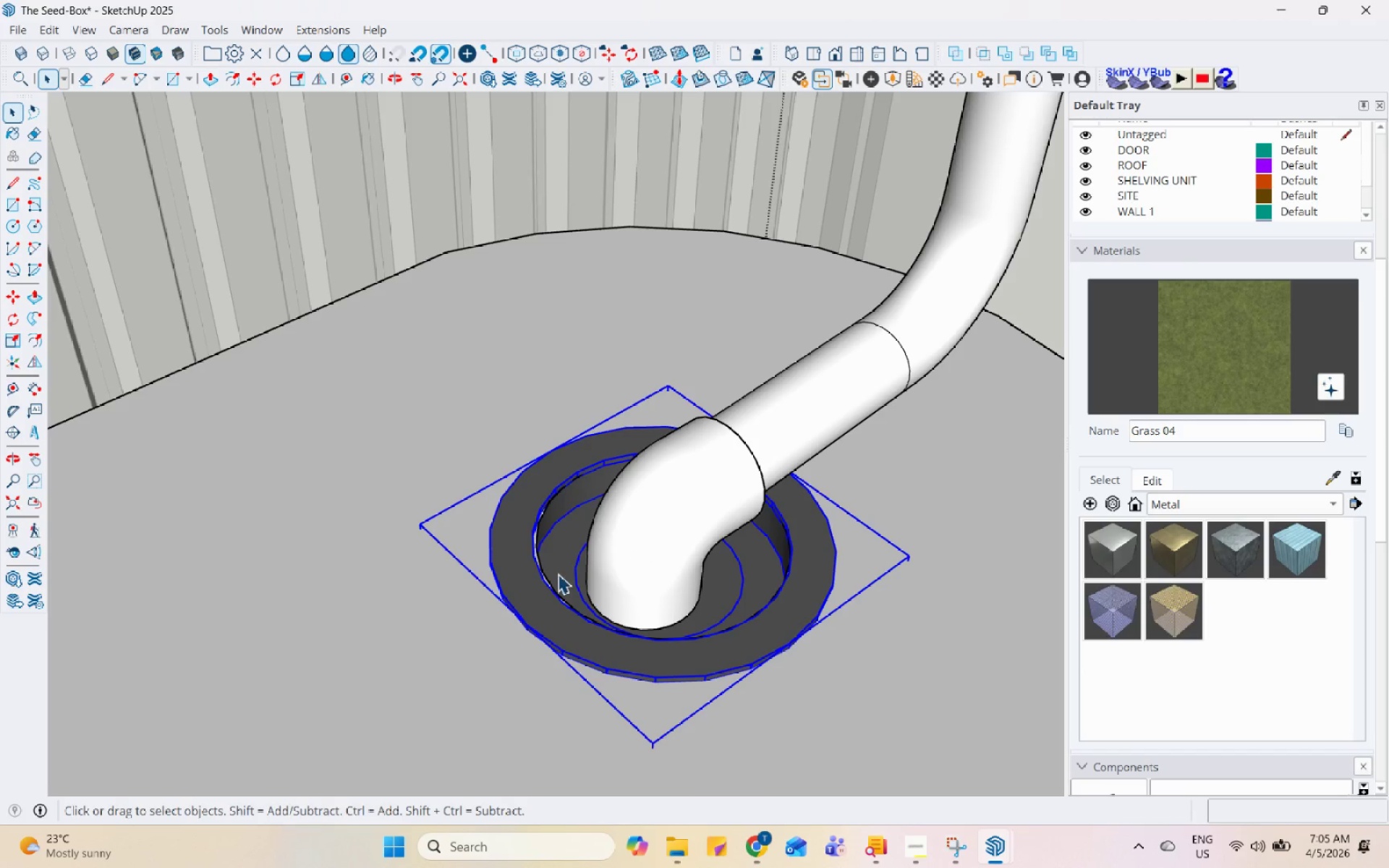 
scroll: coordinate [851, 650], scroll_direction: down, amount: 19.0
 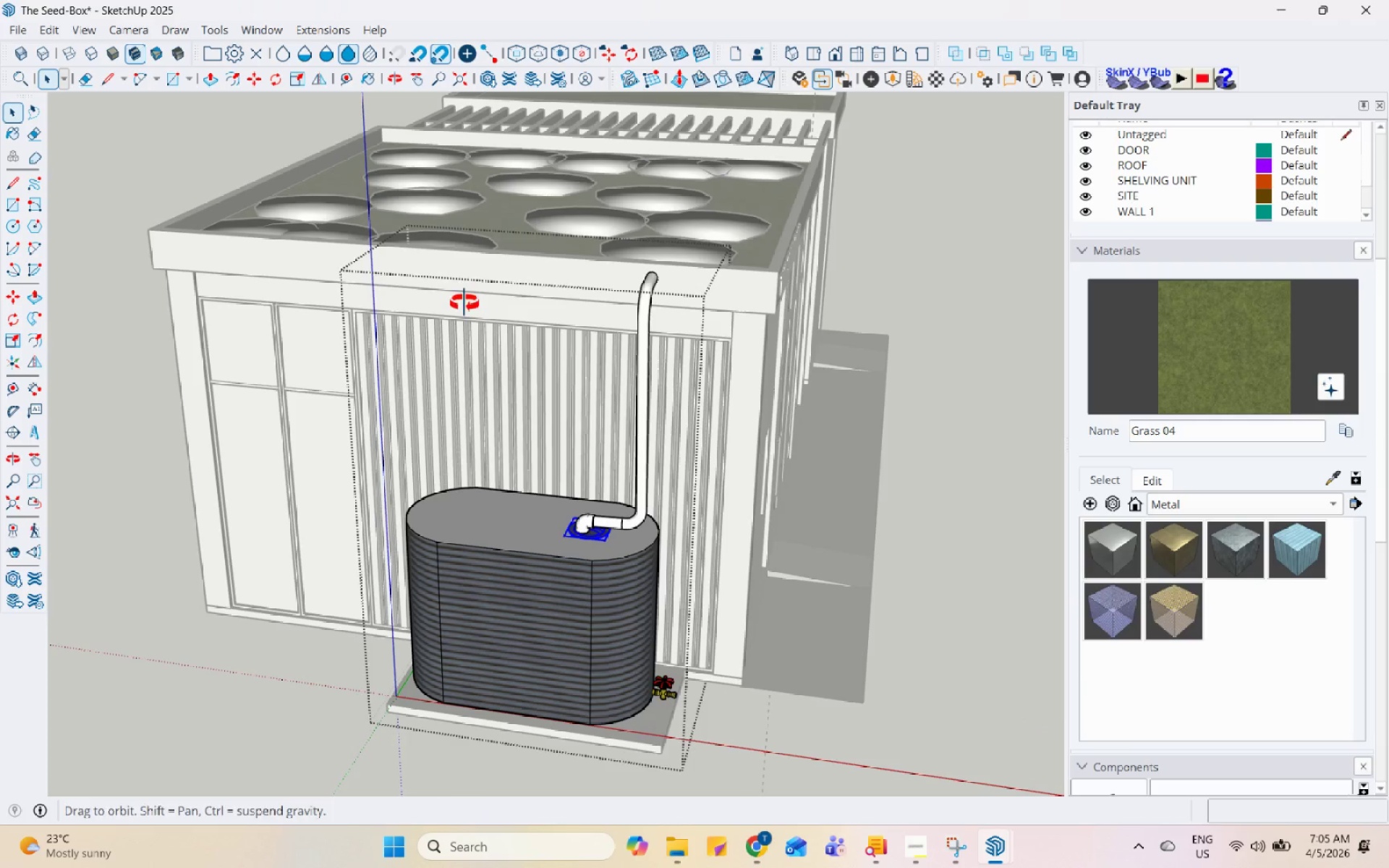 
key(Escape)
 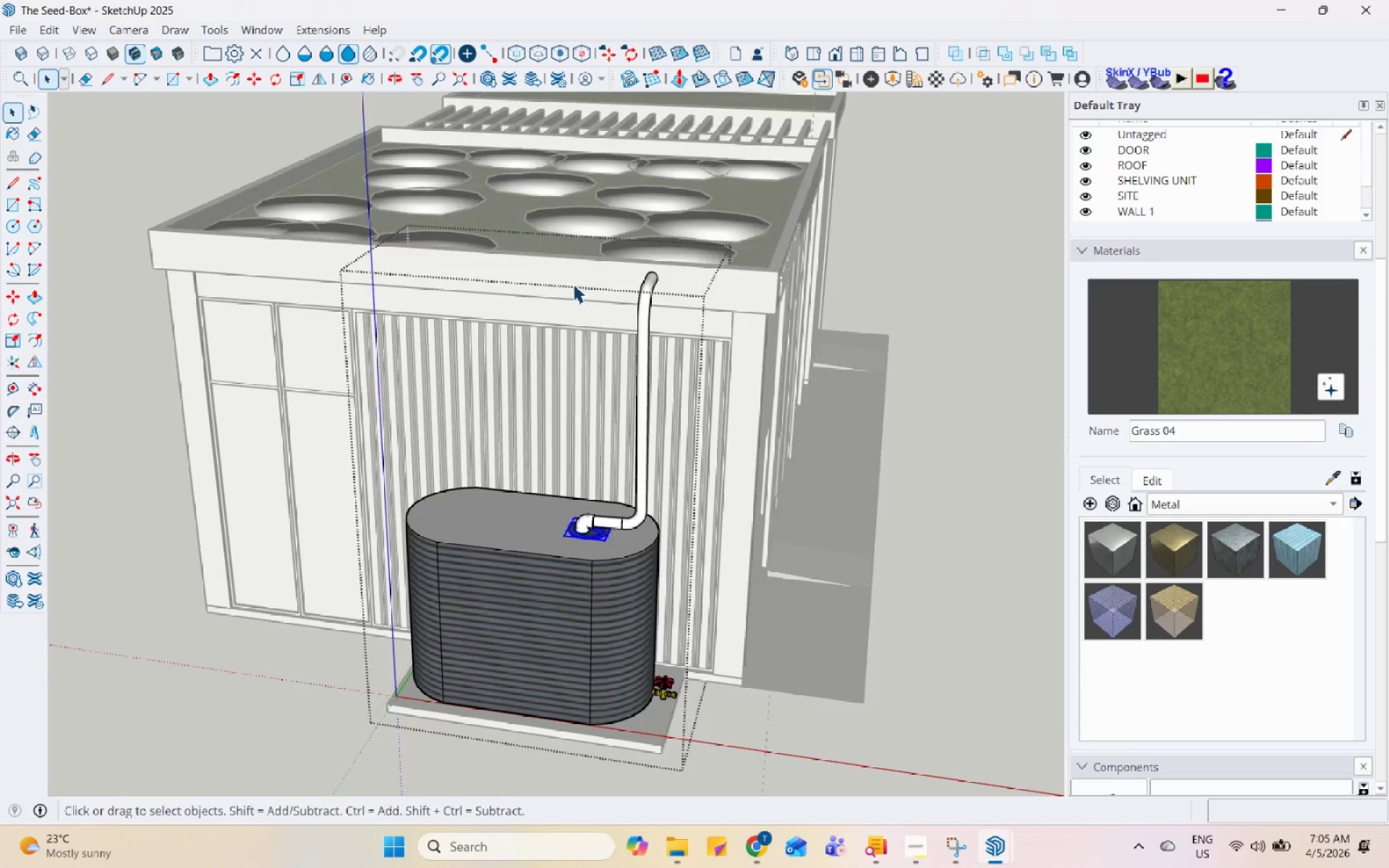 
key(Escape)
 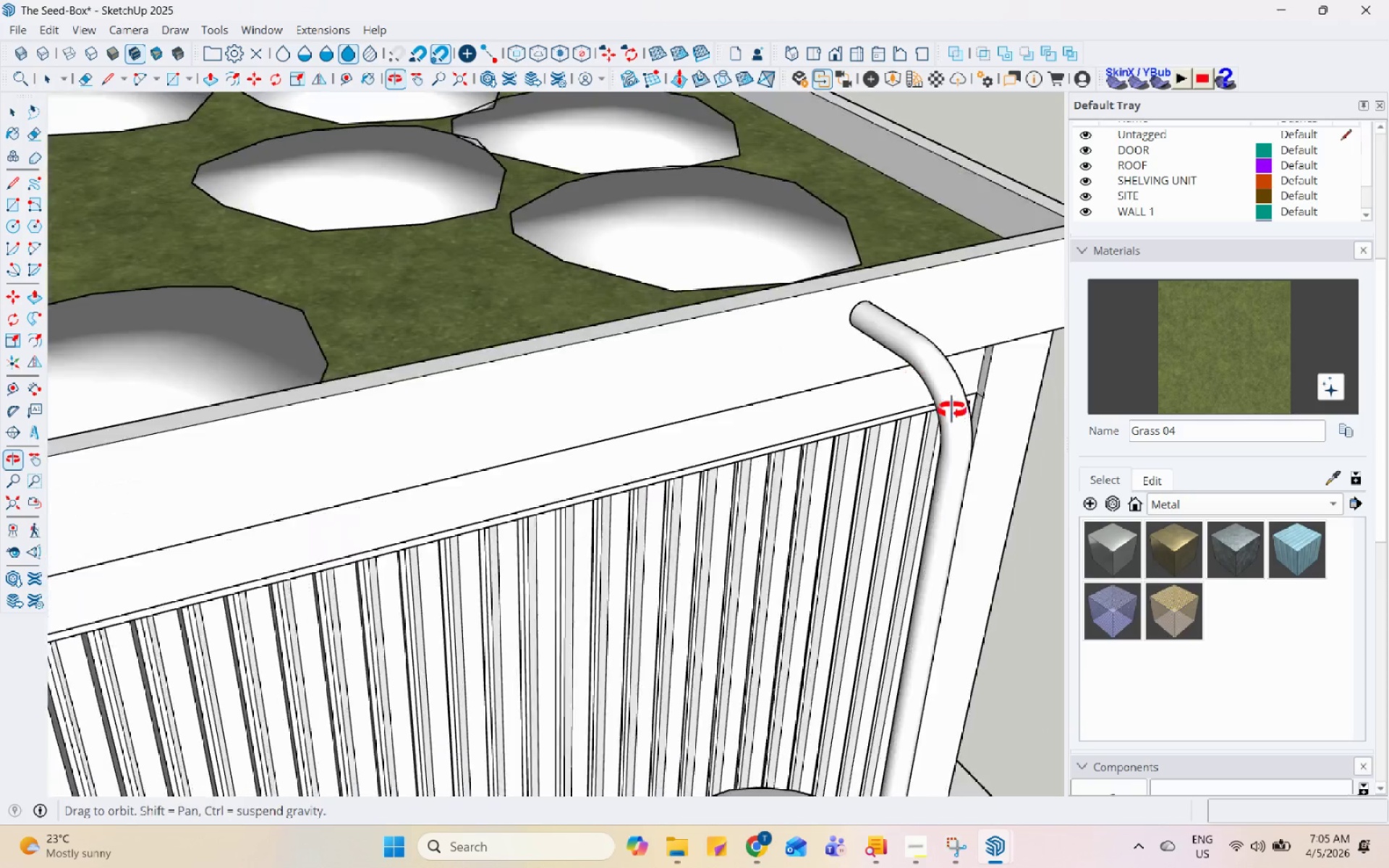 
scroll: coordinate [730, 247], scroll_direction: up, amount: 9.0
 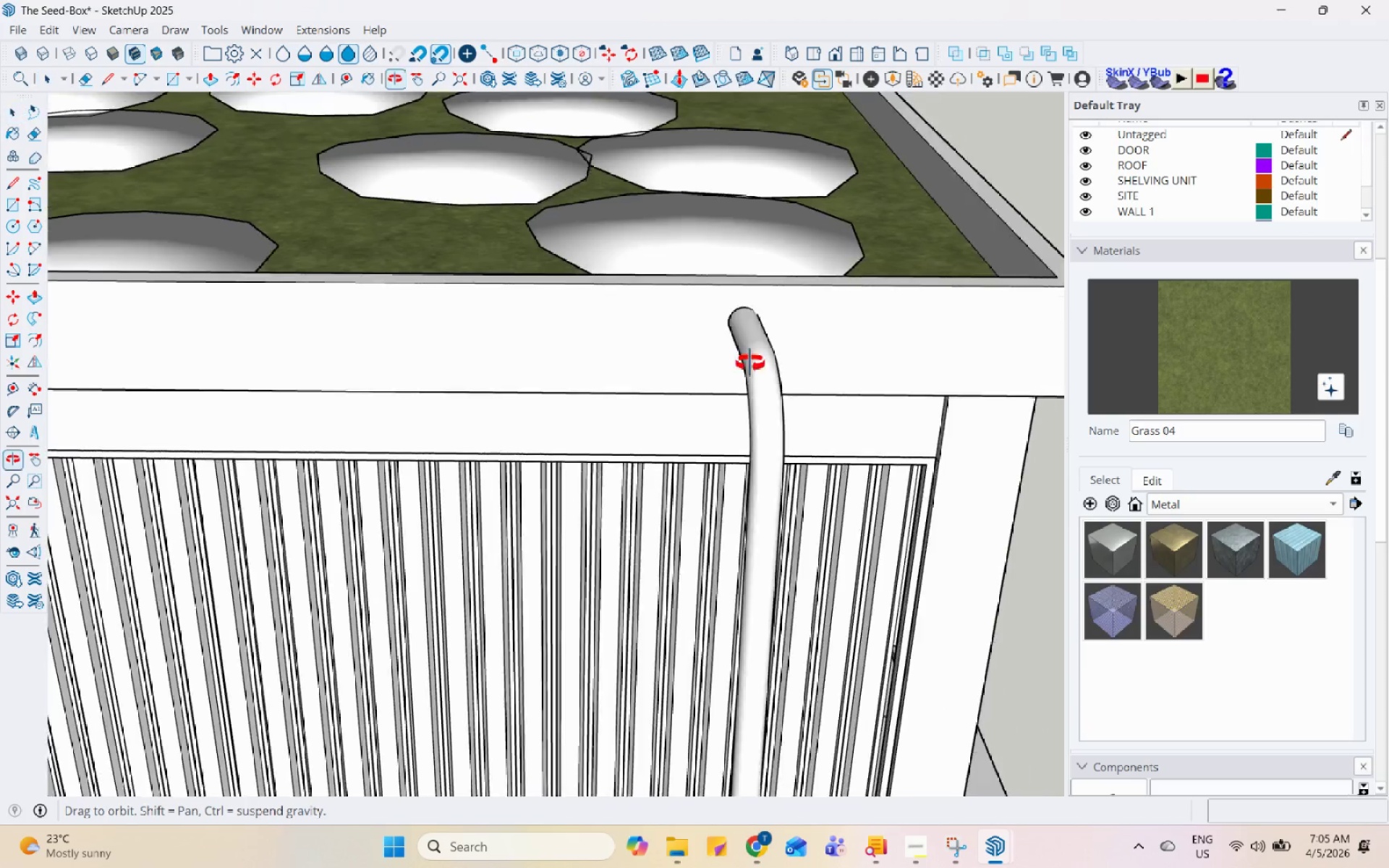 
double_click([803, 323])
 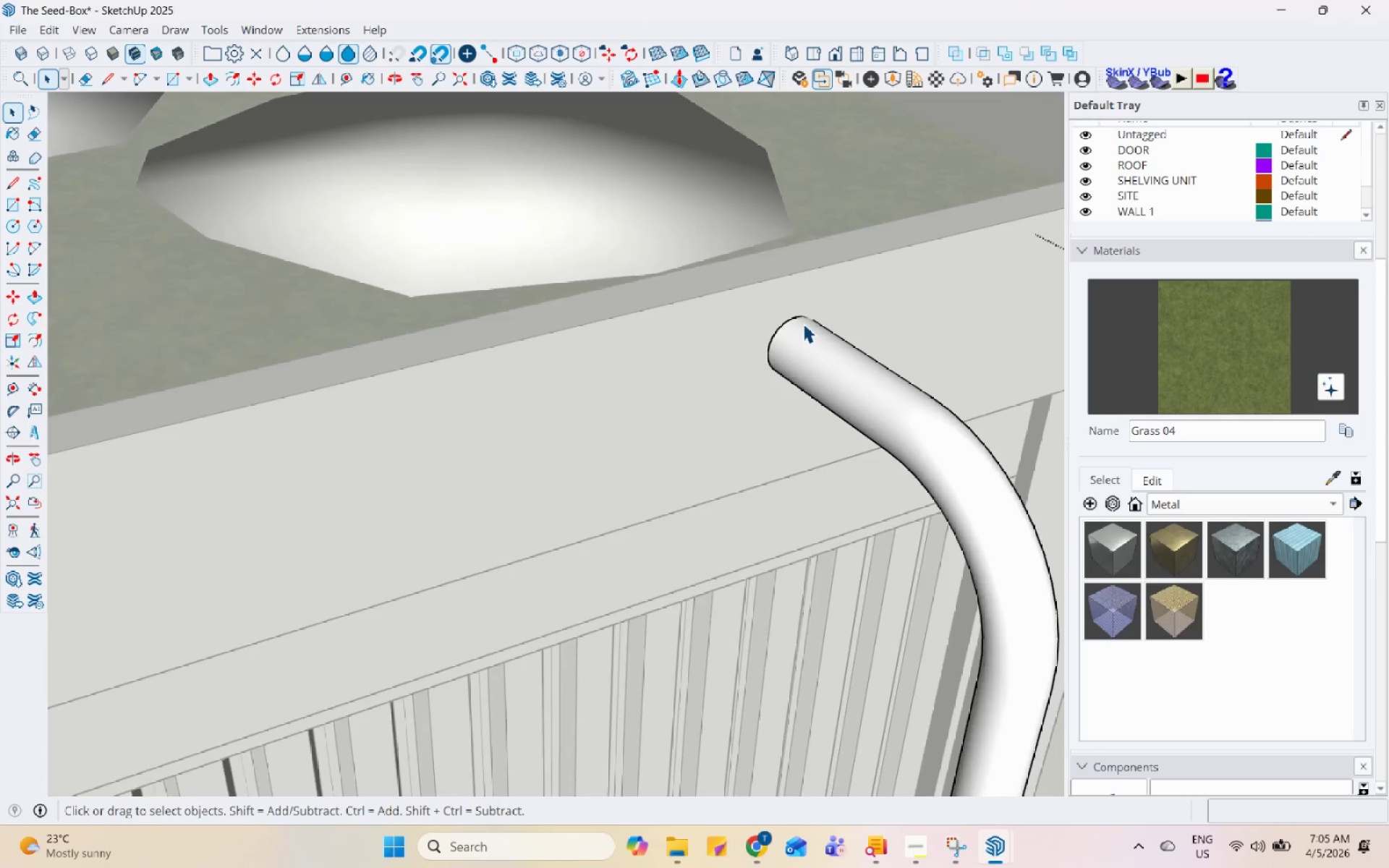 
scroll: coordinate [809, 323], scroll_direction: up, amount: 7.0
 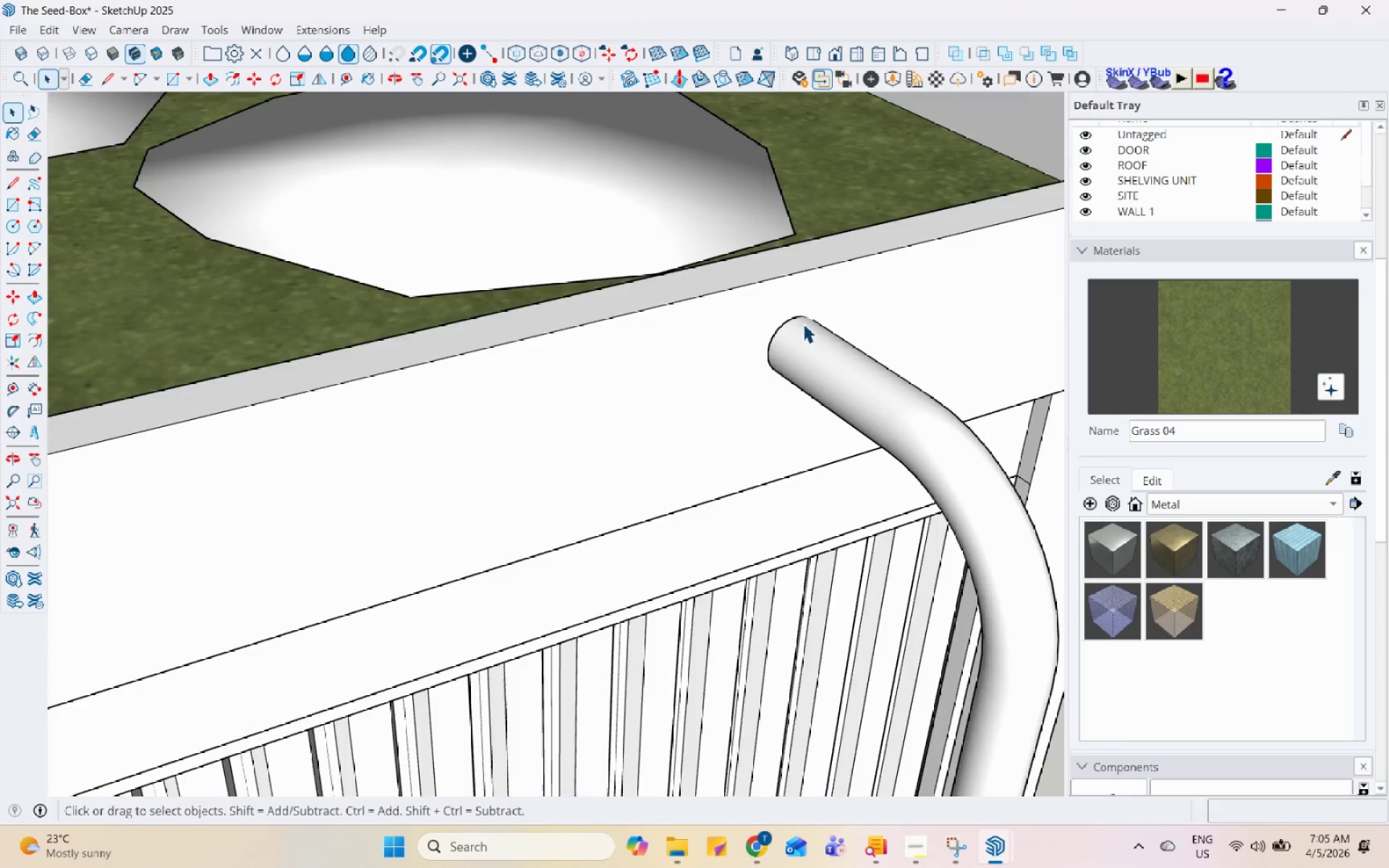 
left_click([803, 323])
 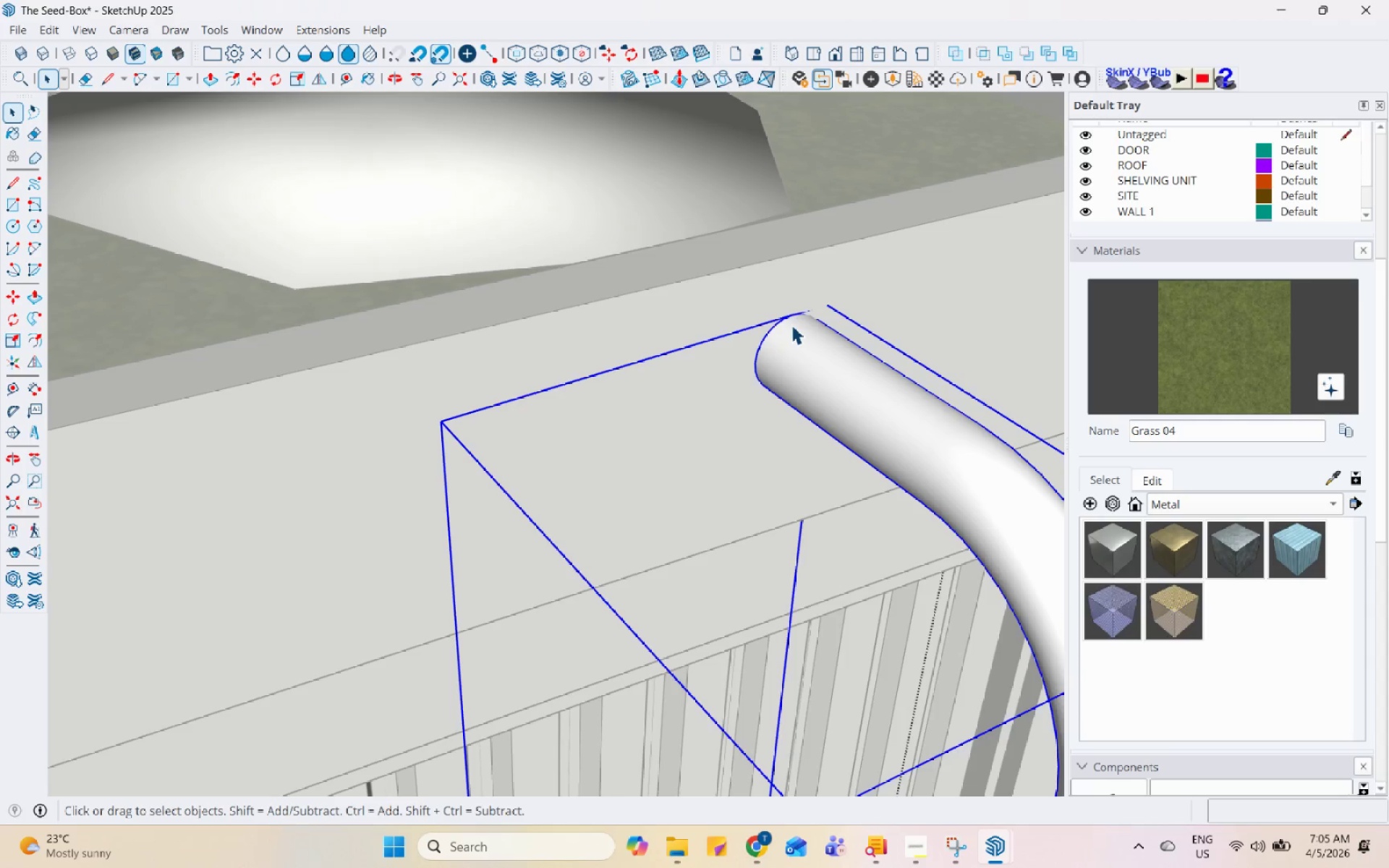 
scroll: coordinate [803, 323], scroll_direction: up, amount: 3.0
 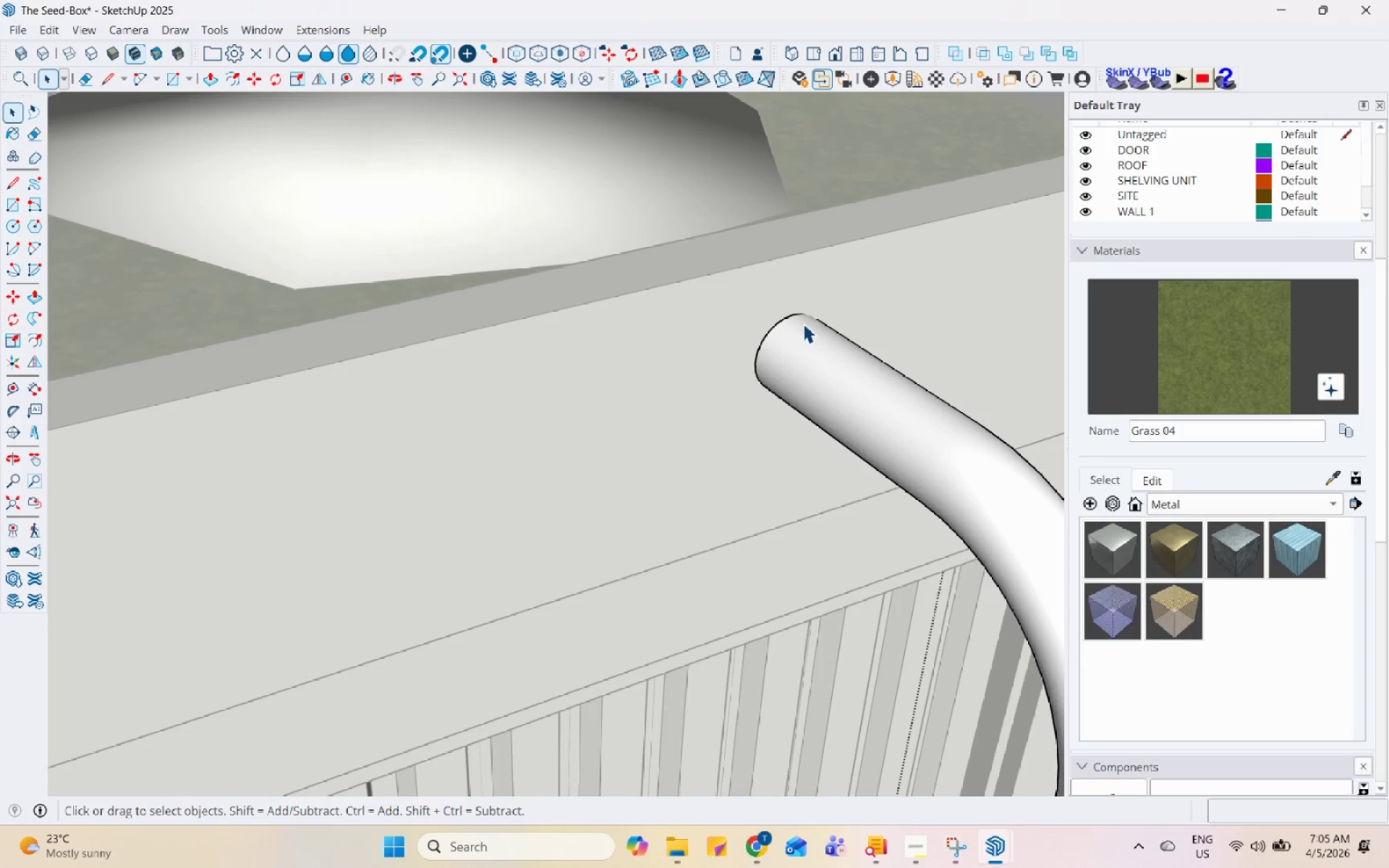 
double_click([793, 325])
 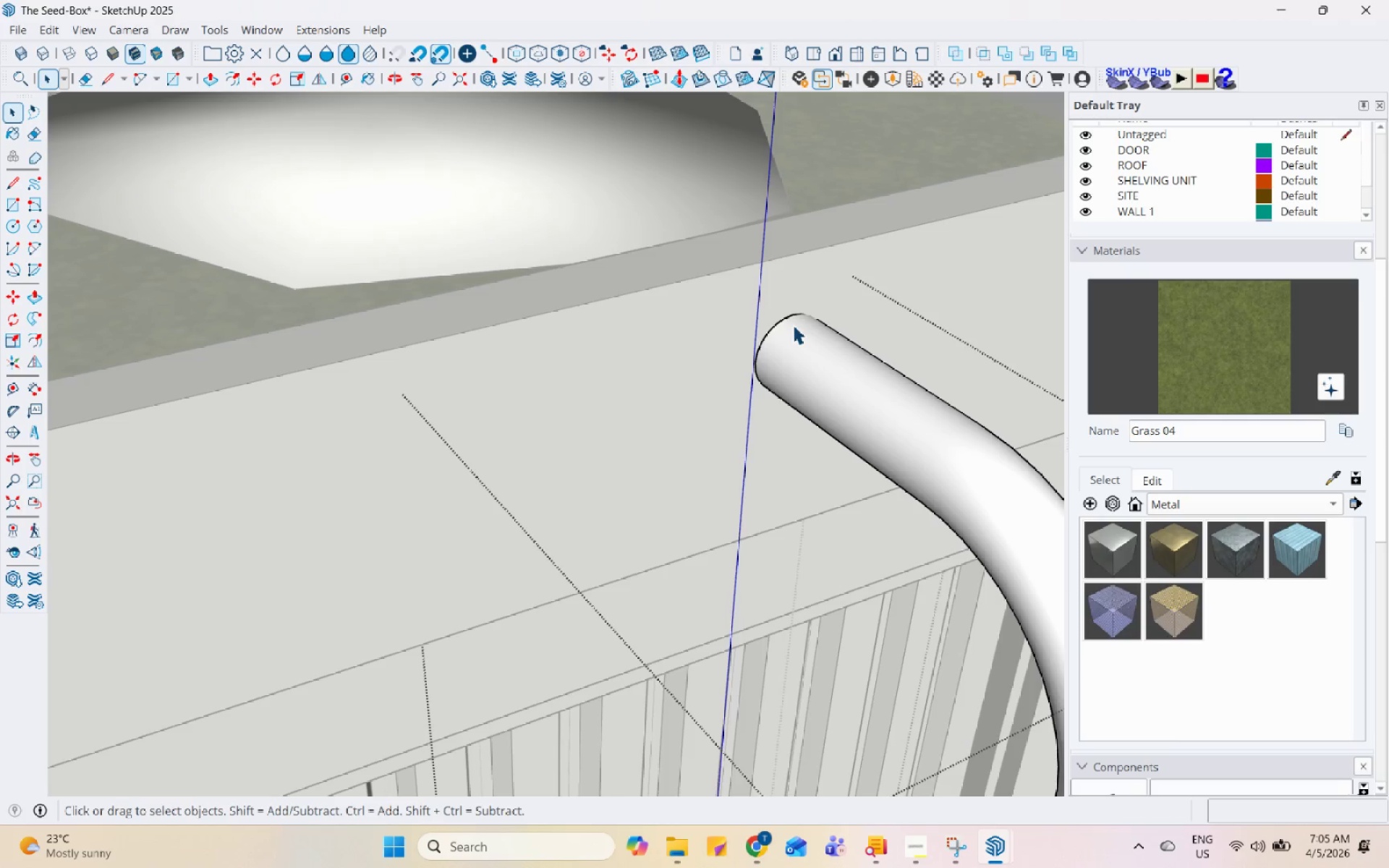 
triple_click([791, 325])
 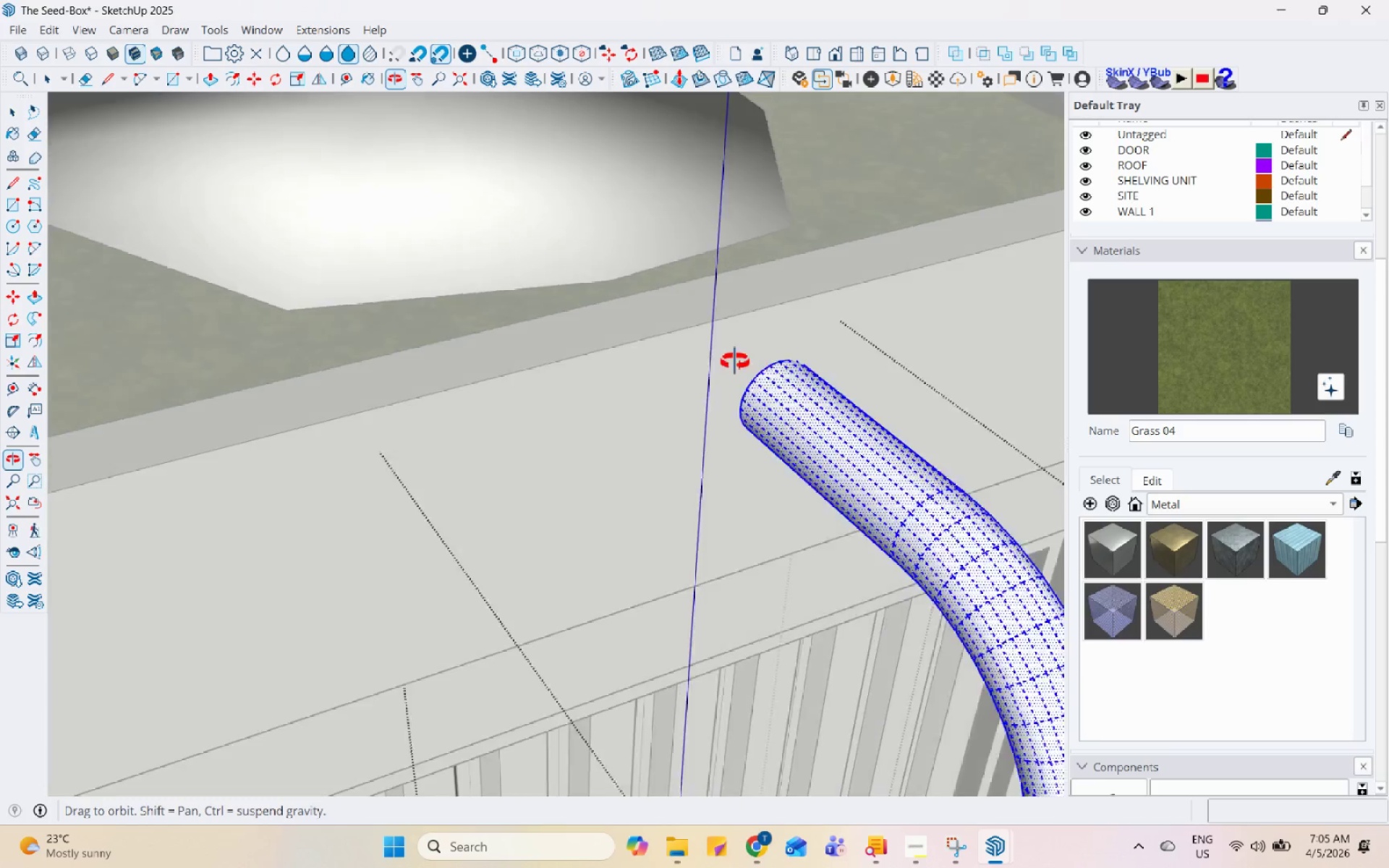 
scroll: coordinate [715, 378], scroll_direction: up, amount: 3.0
 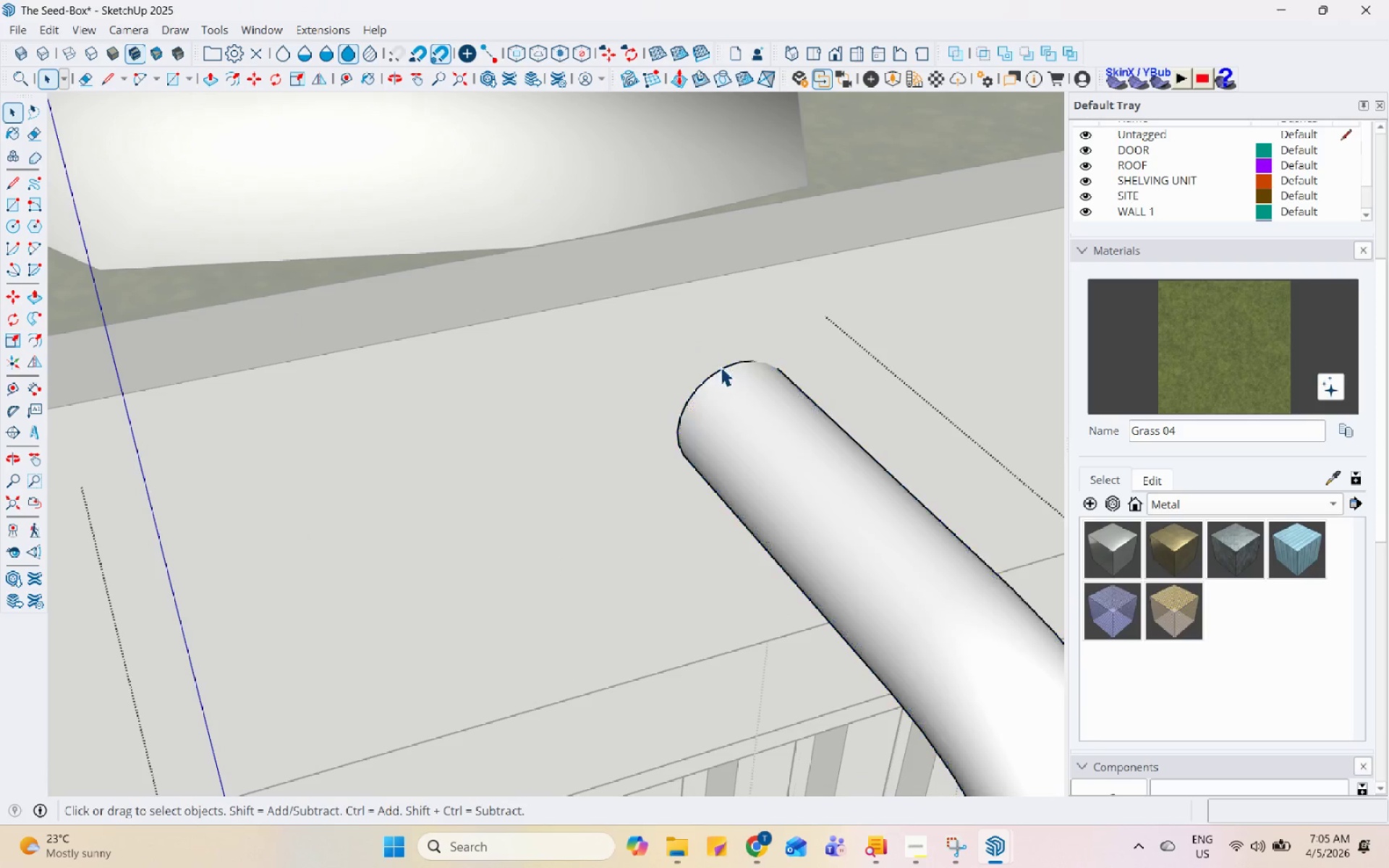 
double_click([721, 367])
 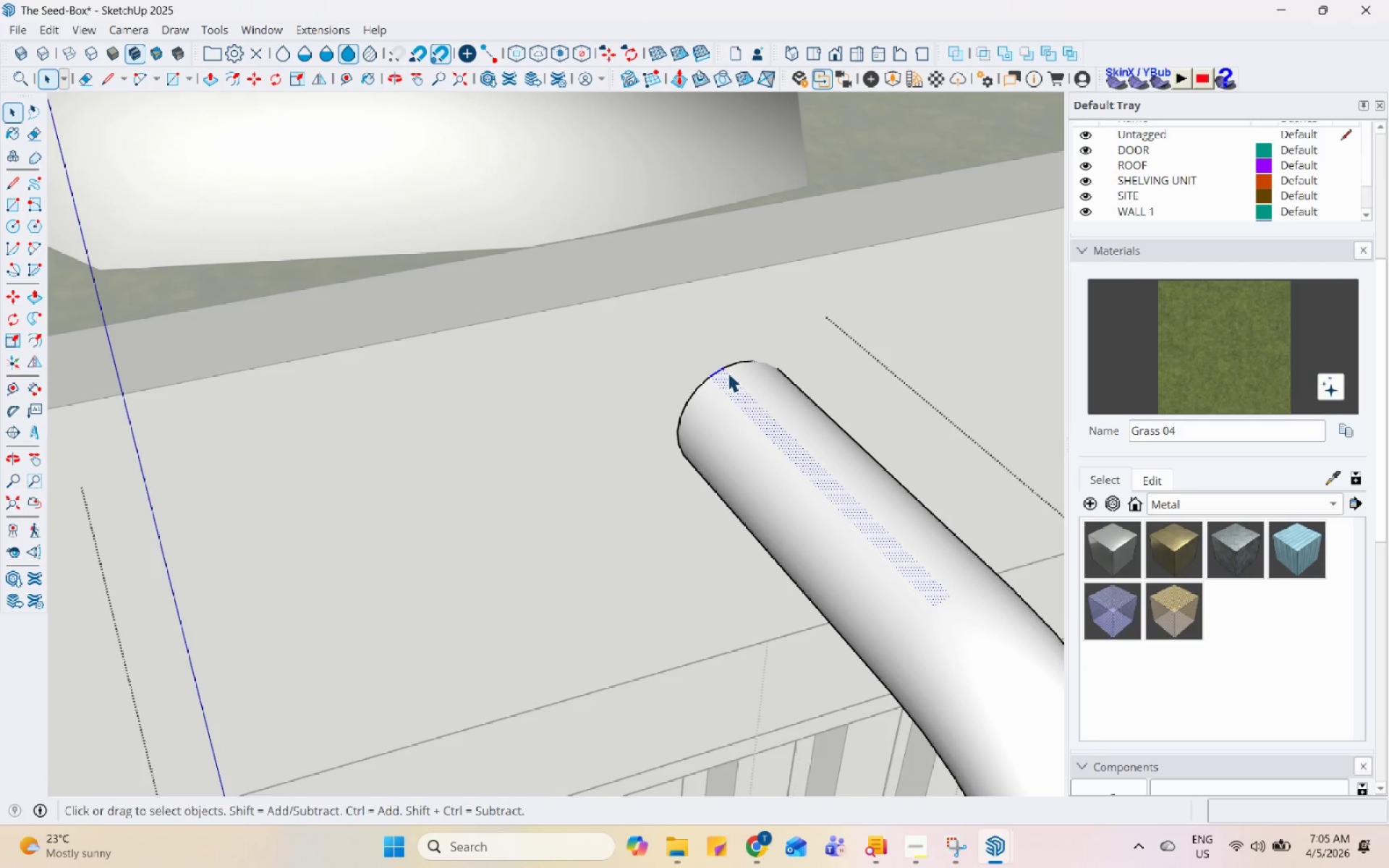 
left_click([735, 362])
 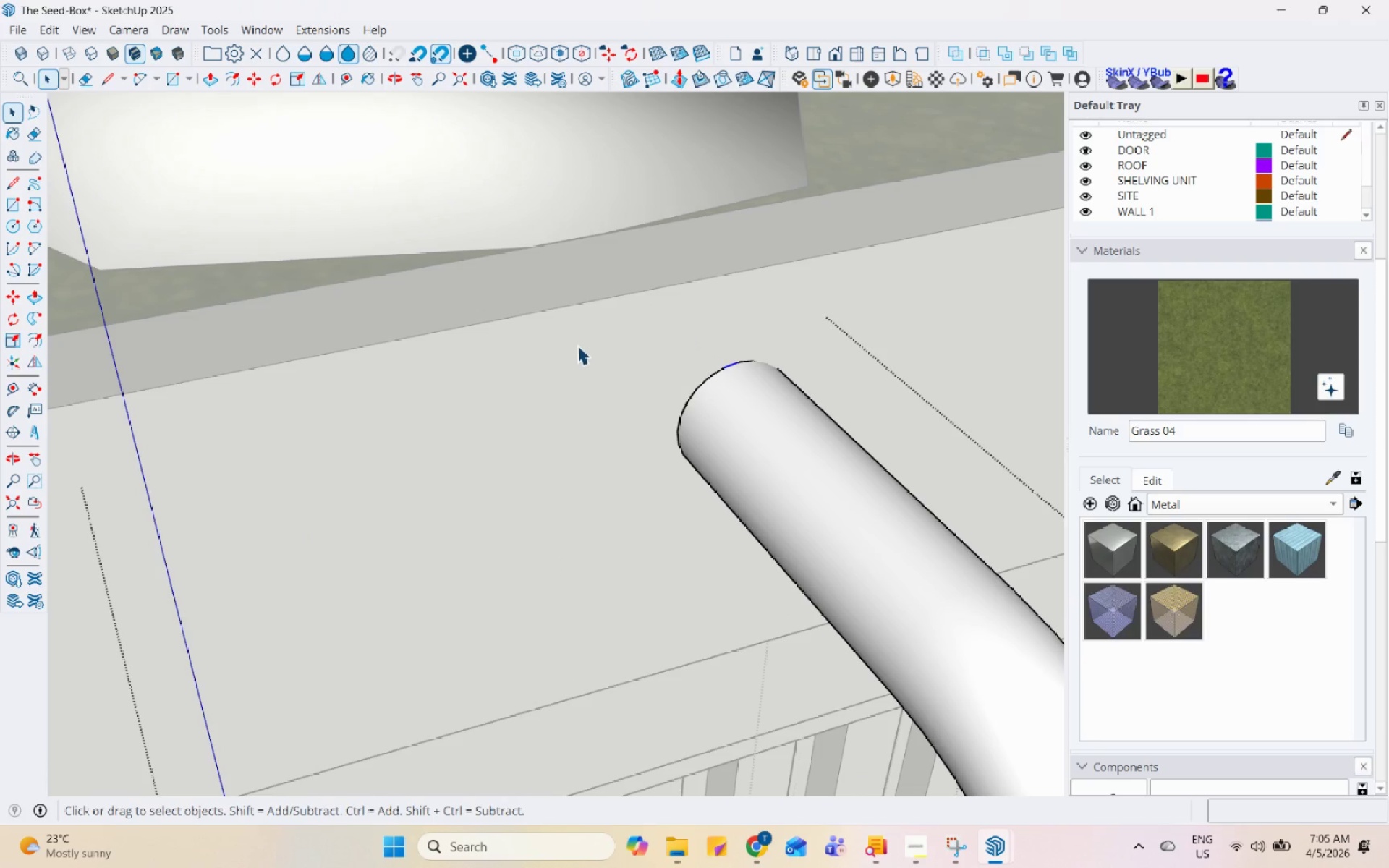 
left_click_drag(start_coordinate=[585, 321], to_coordinate=[885, 538])
 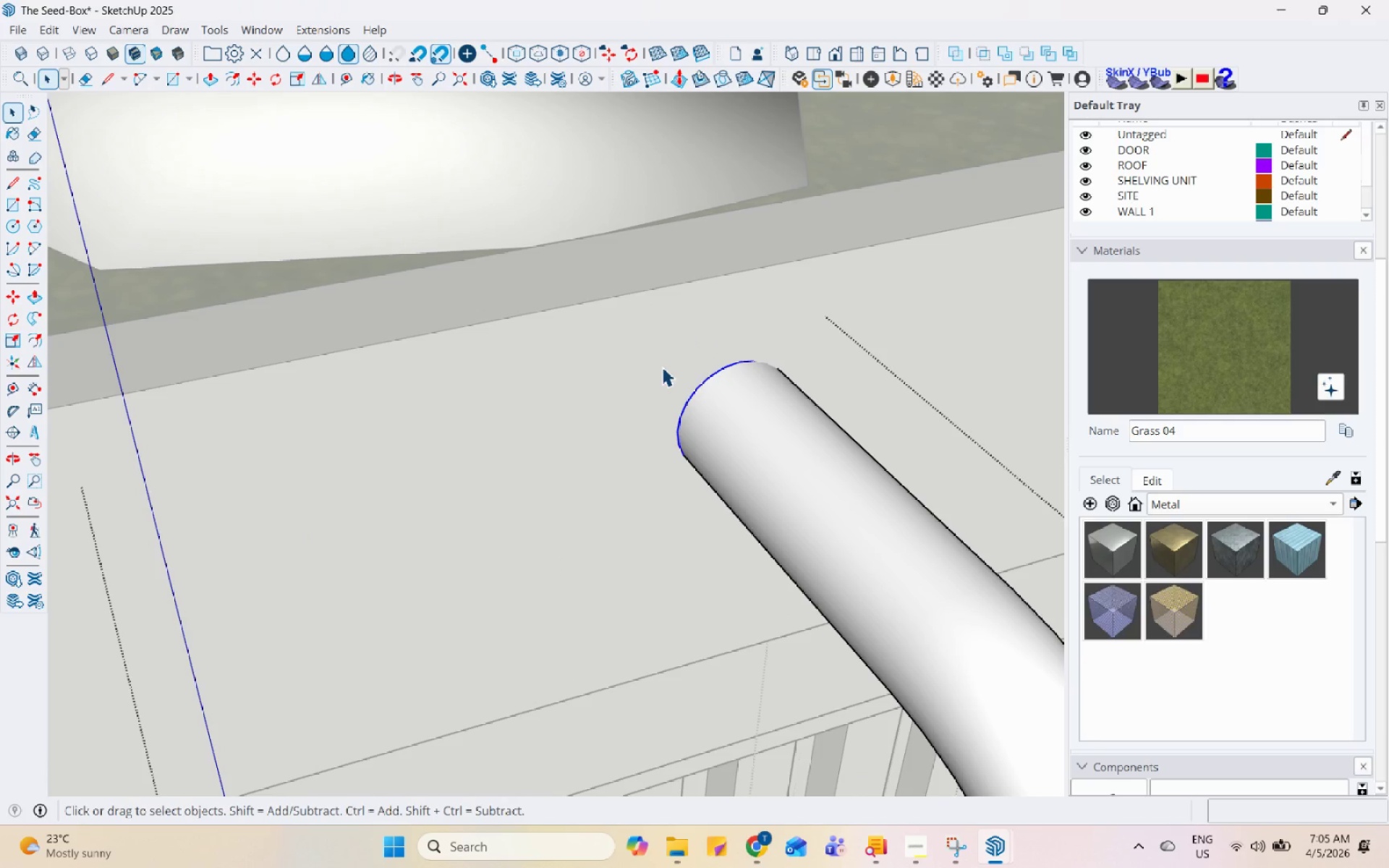 
key(M)
 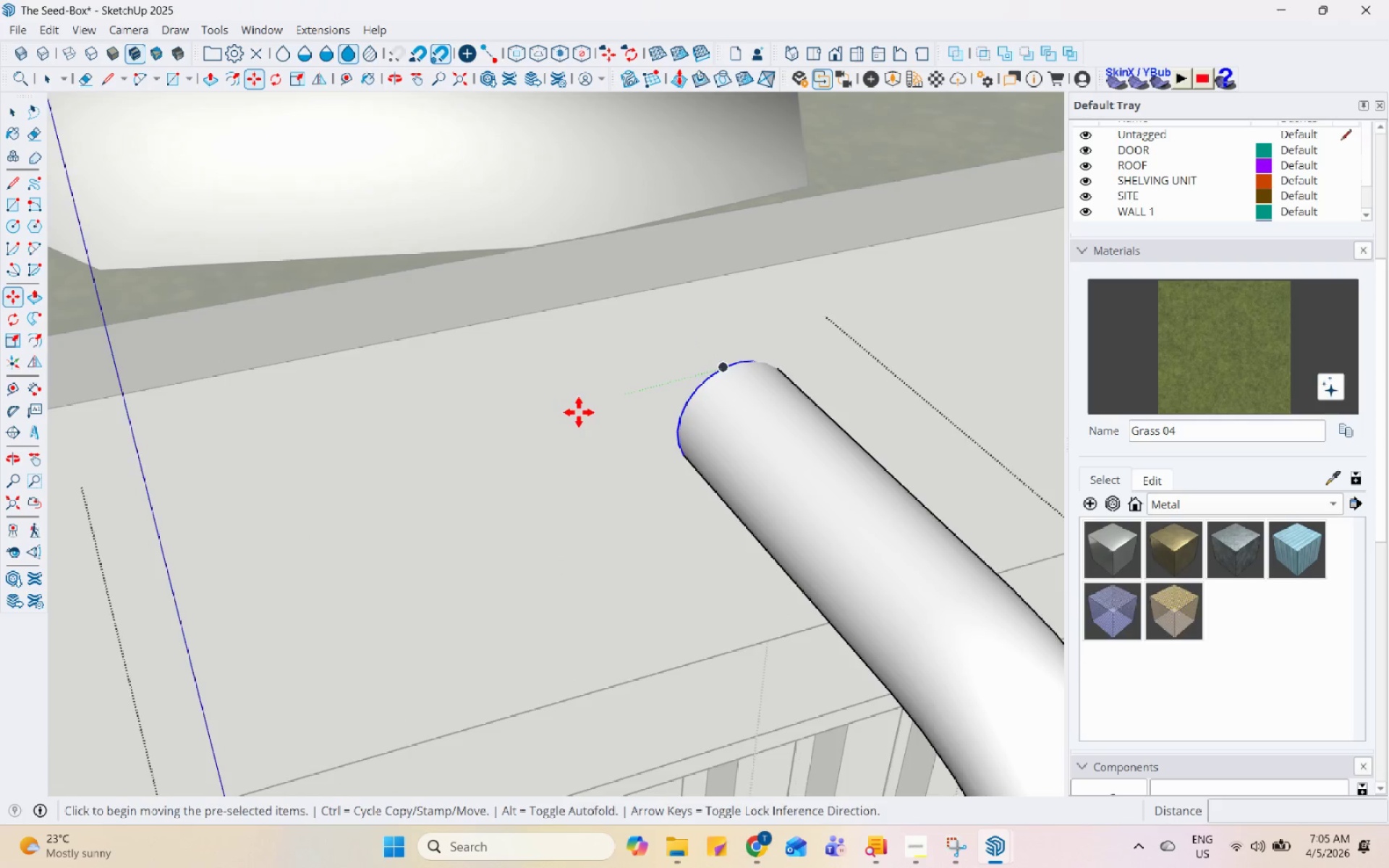 
key(Control+ControlLeft)
 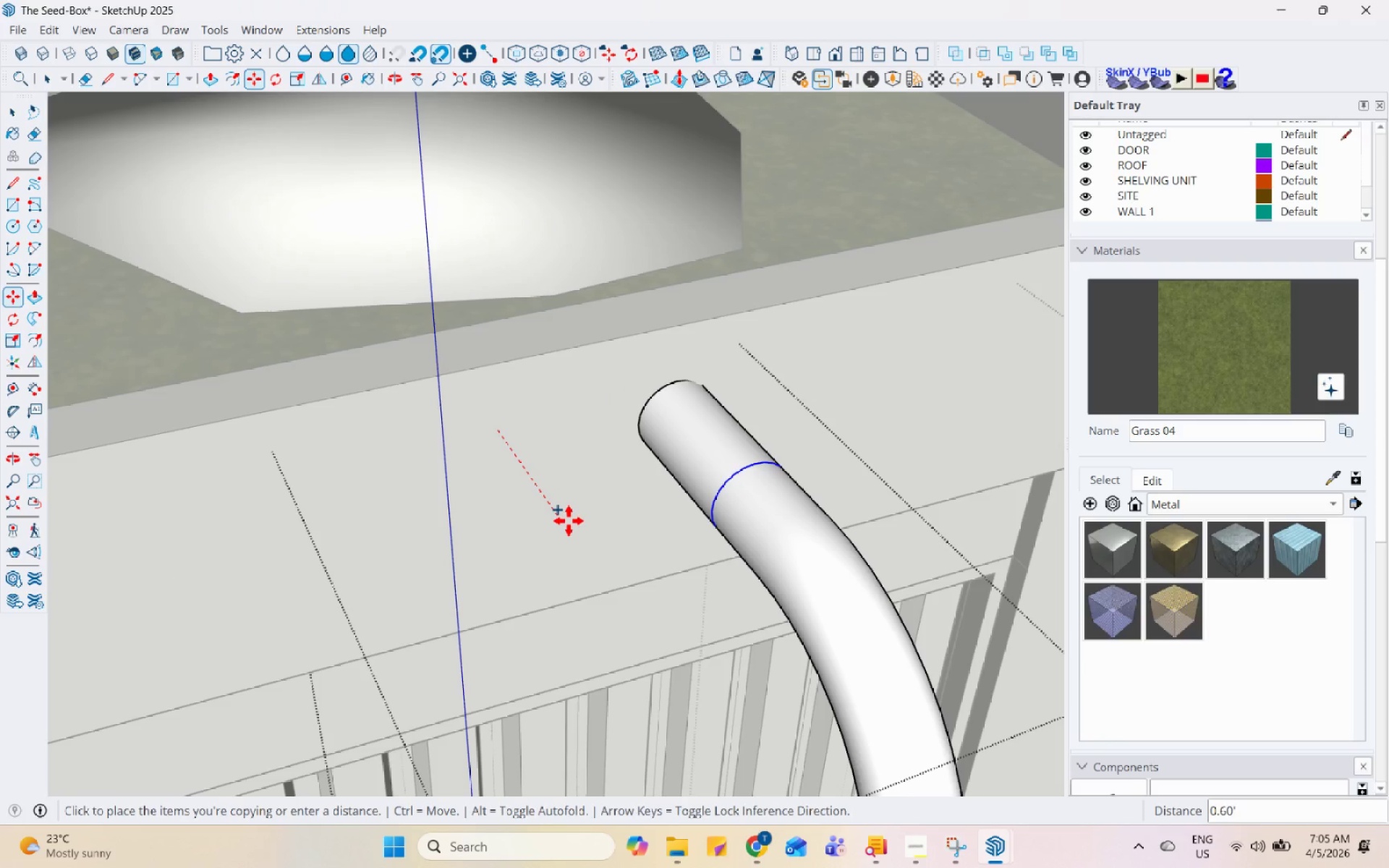 
scroll: coordinate [570, 414], scroll_direction: down, amount: 5.0
 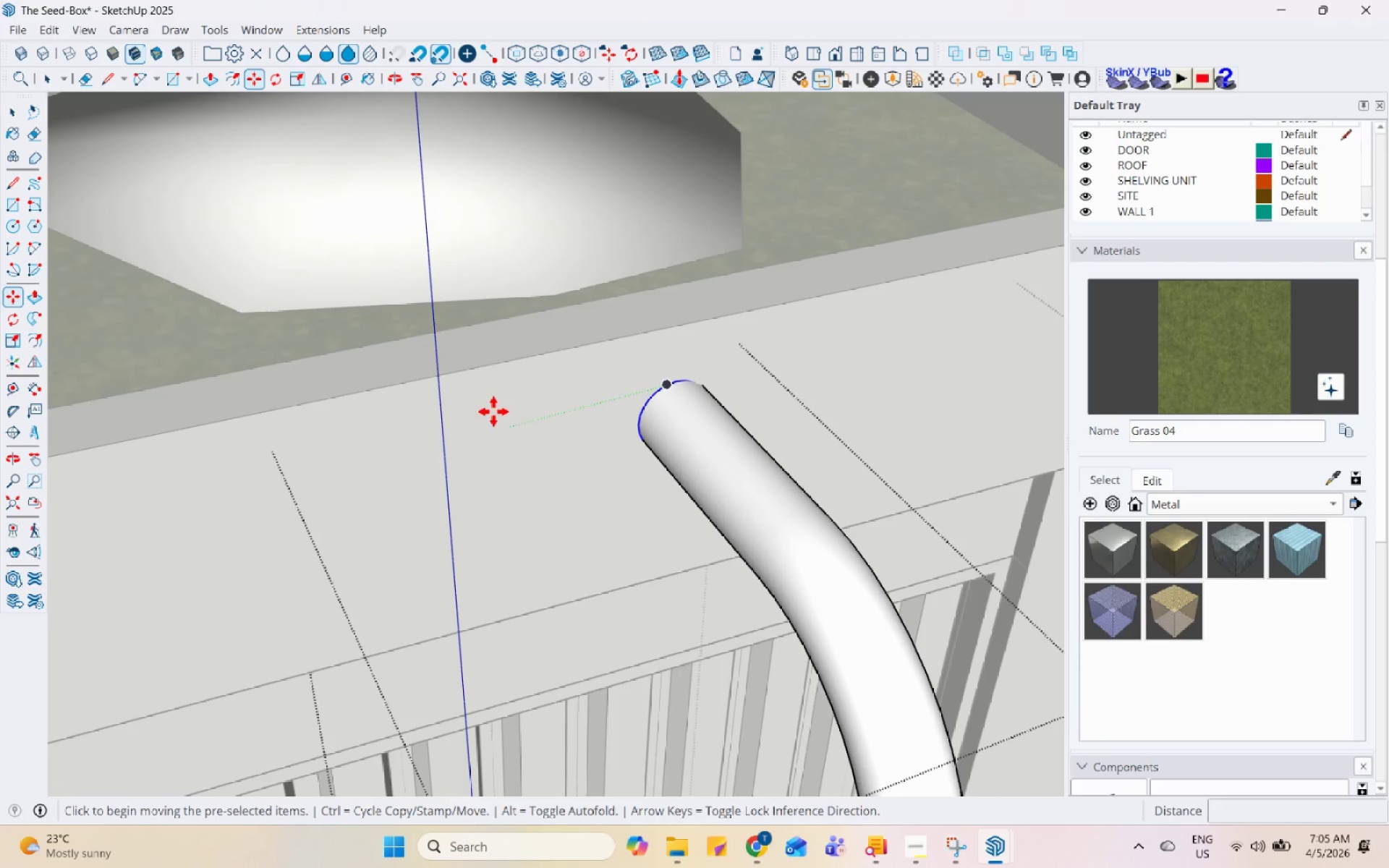 
left_click([571, 522])
 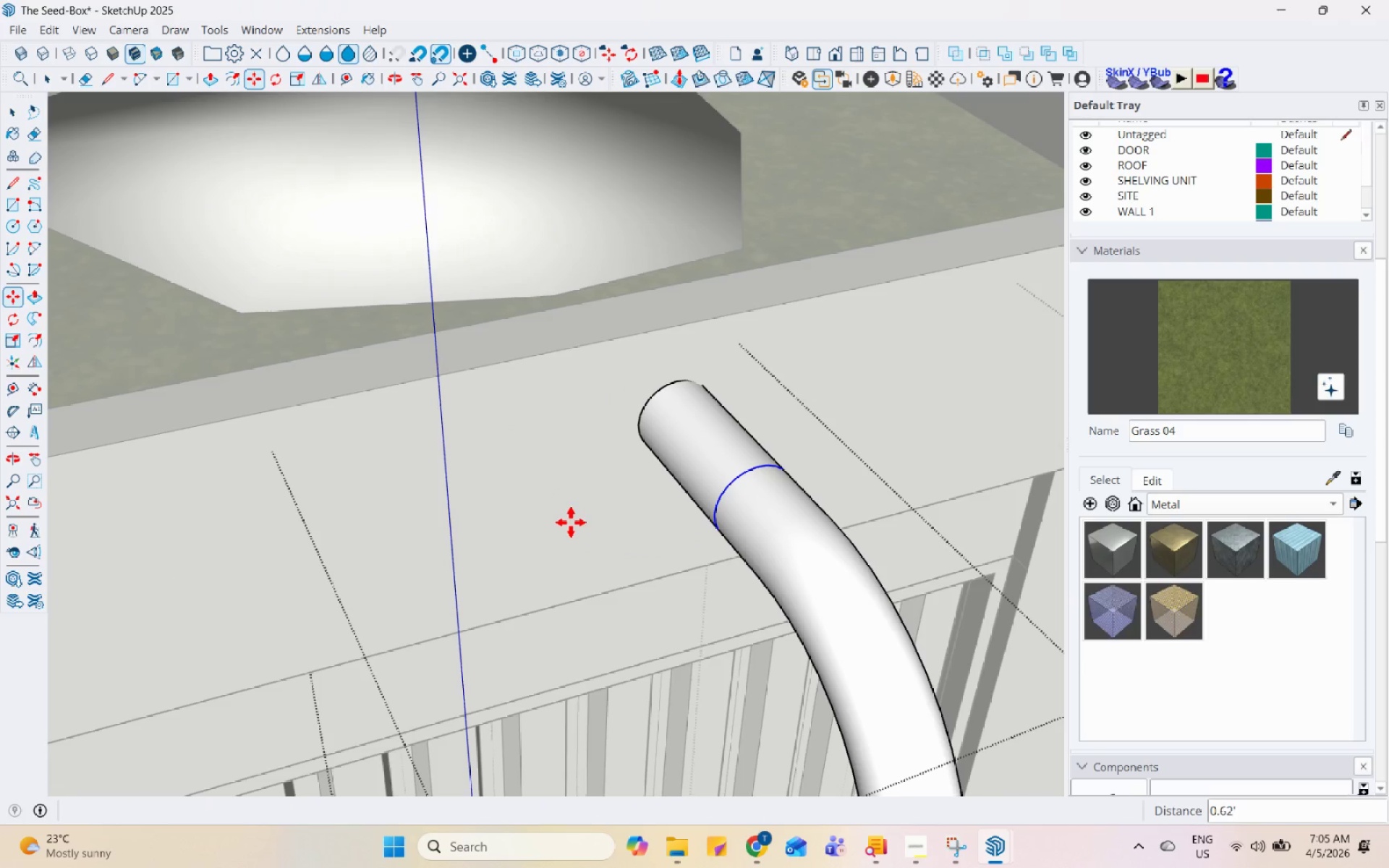 
key(Space)
 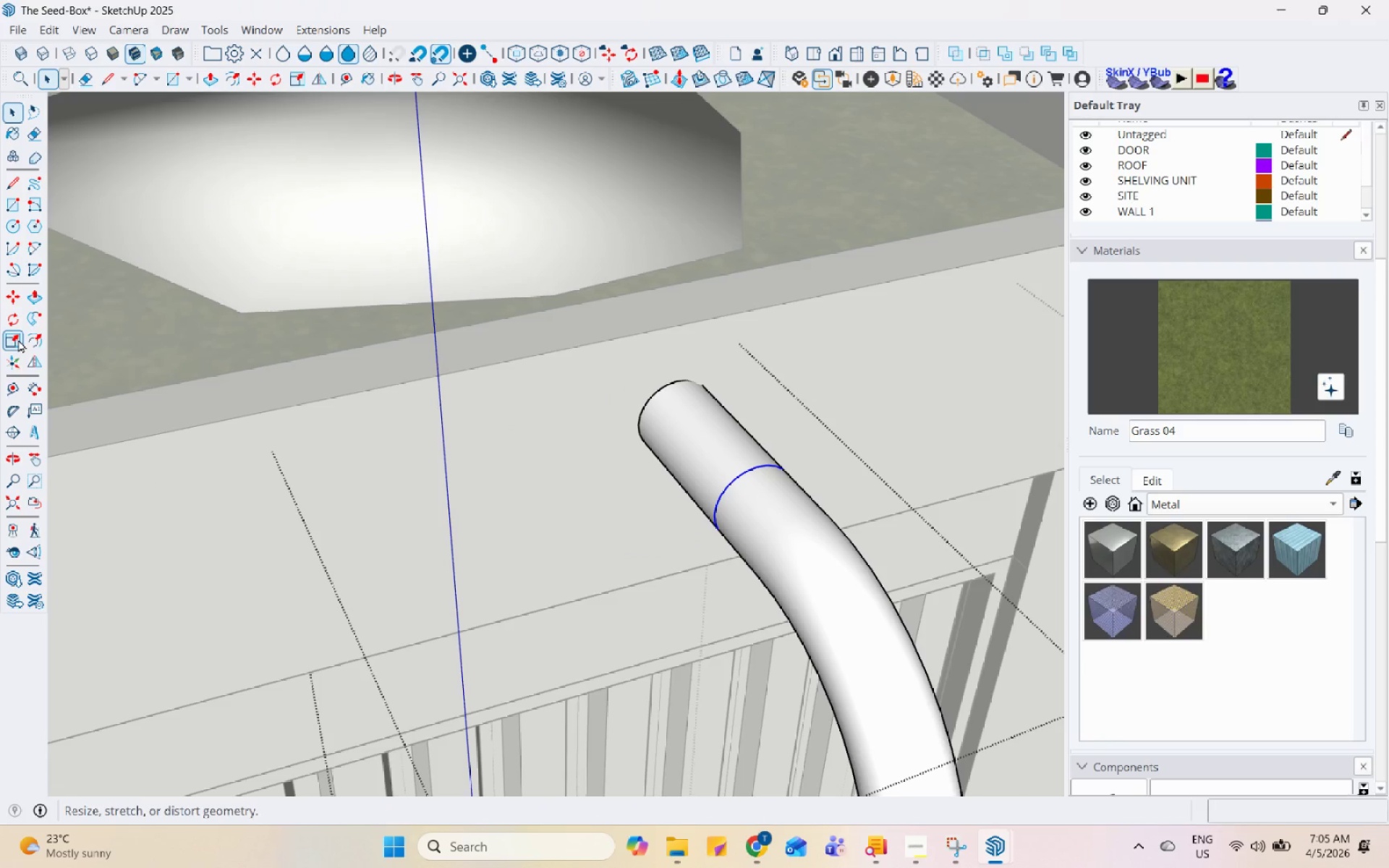 
left_click([34, 346])
 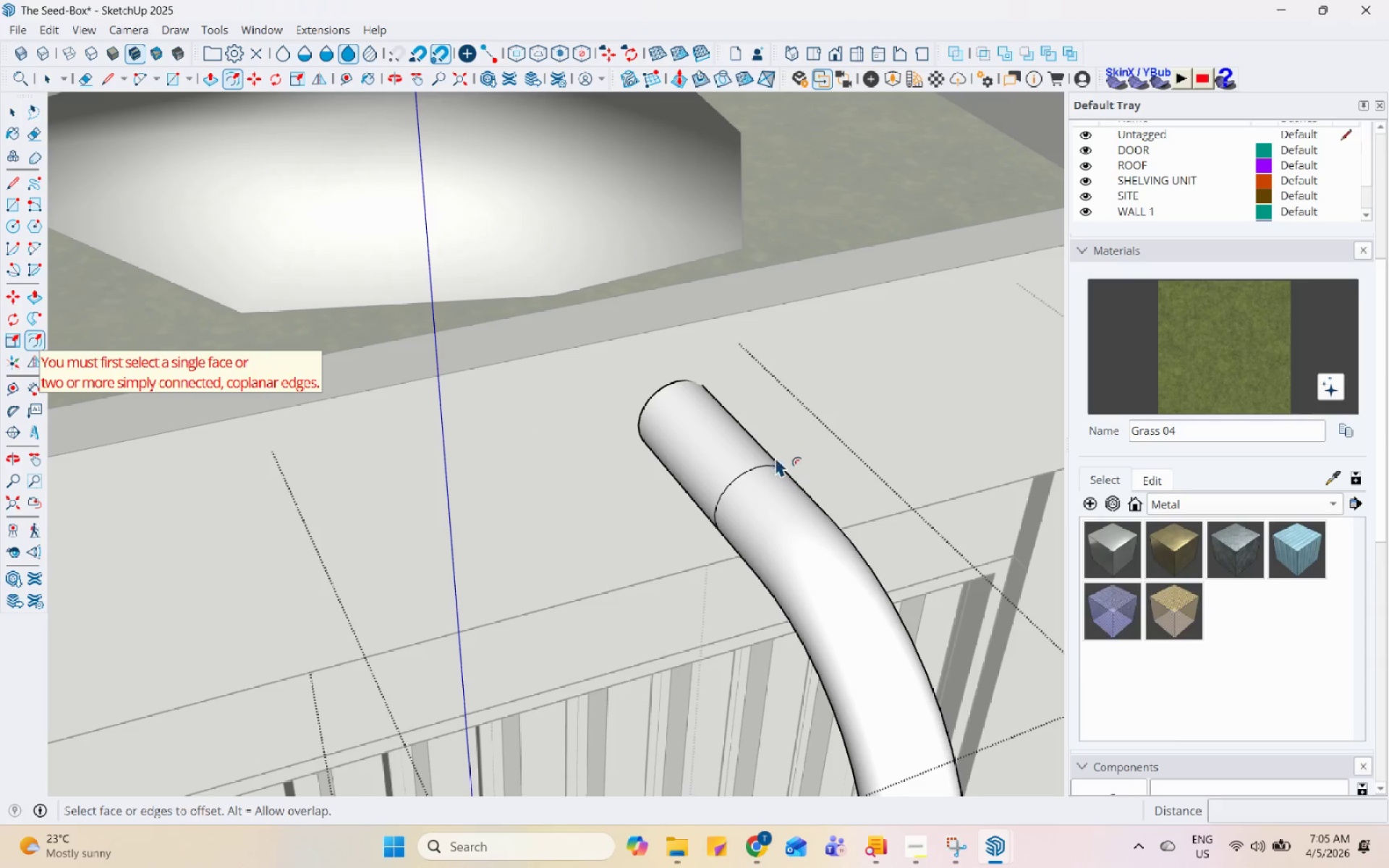 
key(Space)
 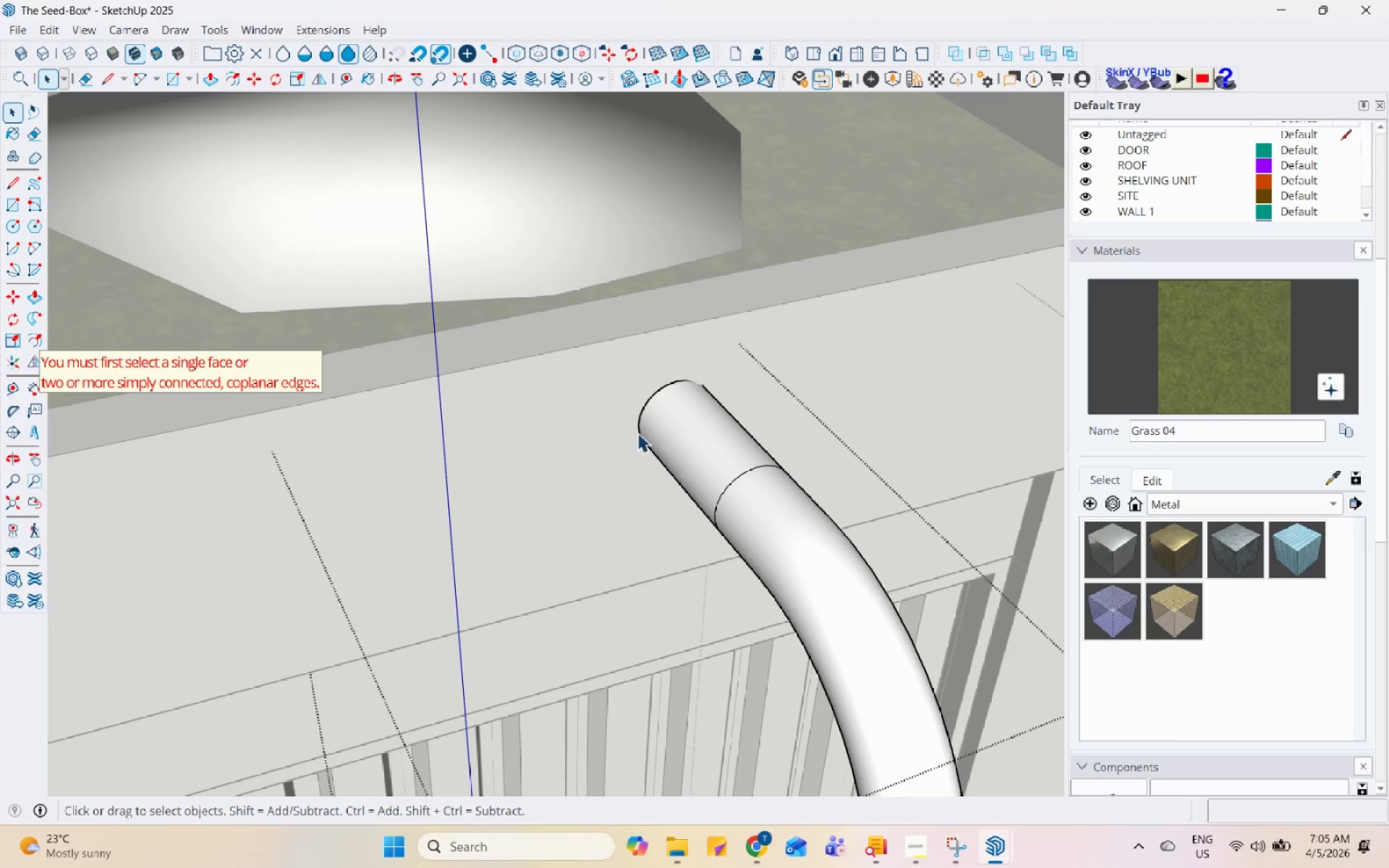 
left_click_drag(start_coordinate=[638, 433], to_coordinate=[886, 631])
 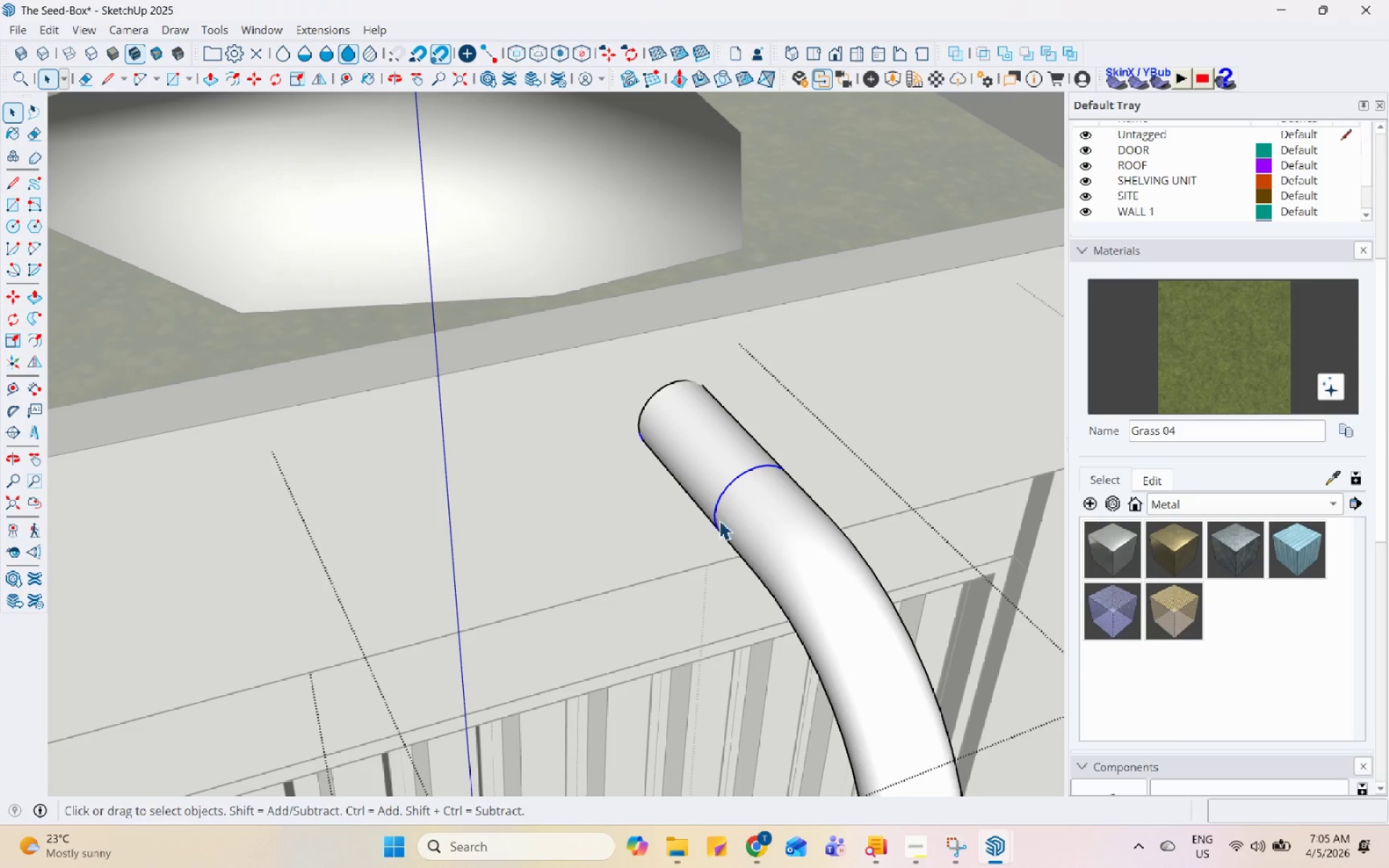 
left_click([640, 457])
 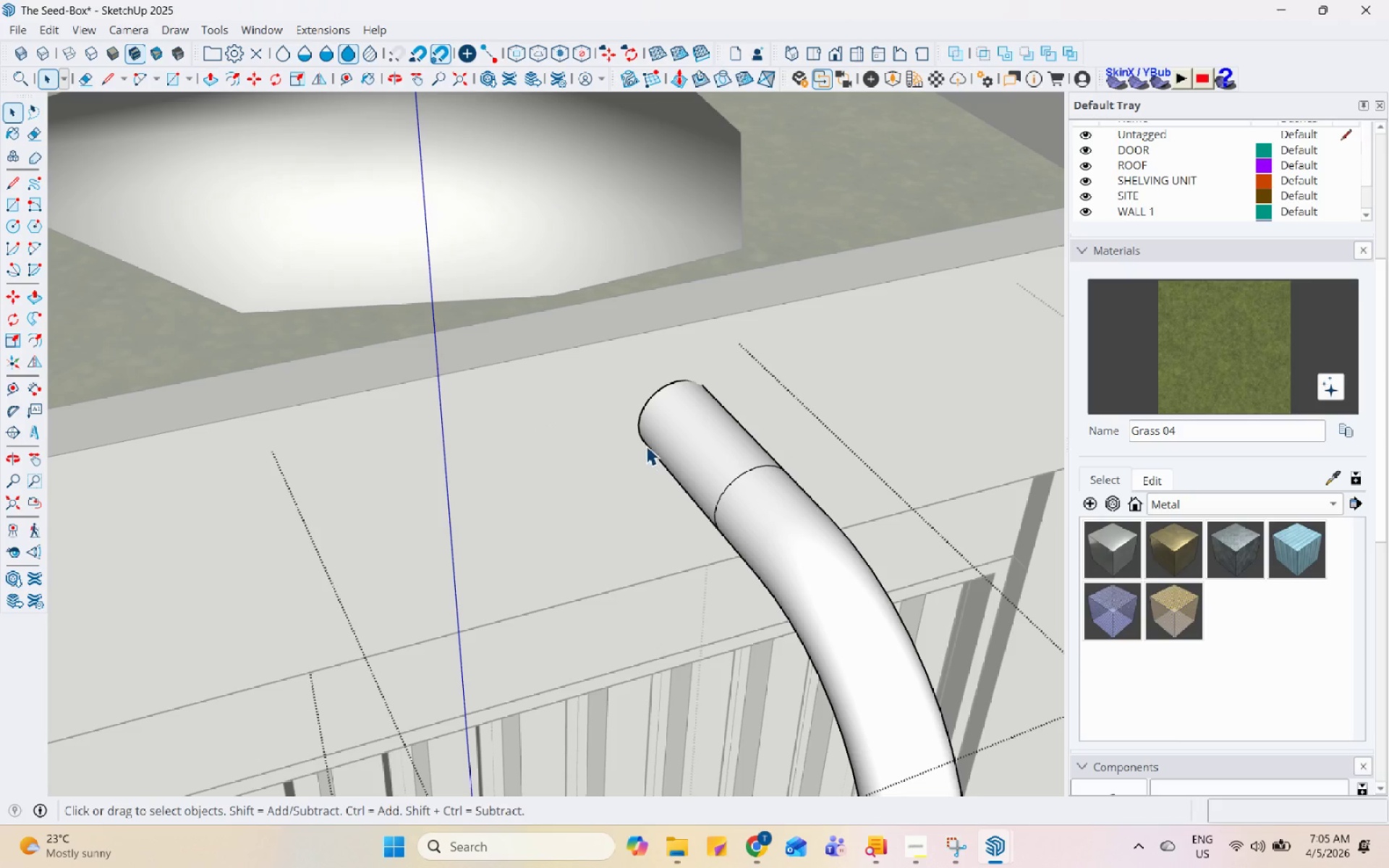 
left_click_drag(start_coordinate=[657, 429], to_coordinate=[1012, 679])
 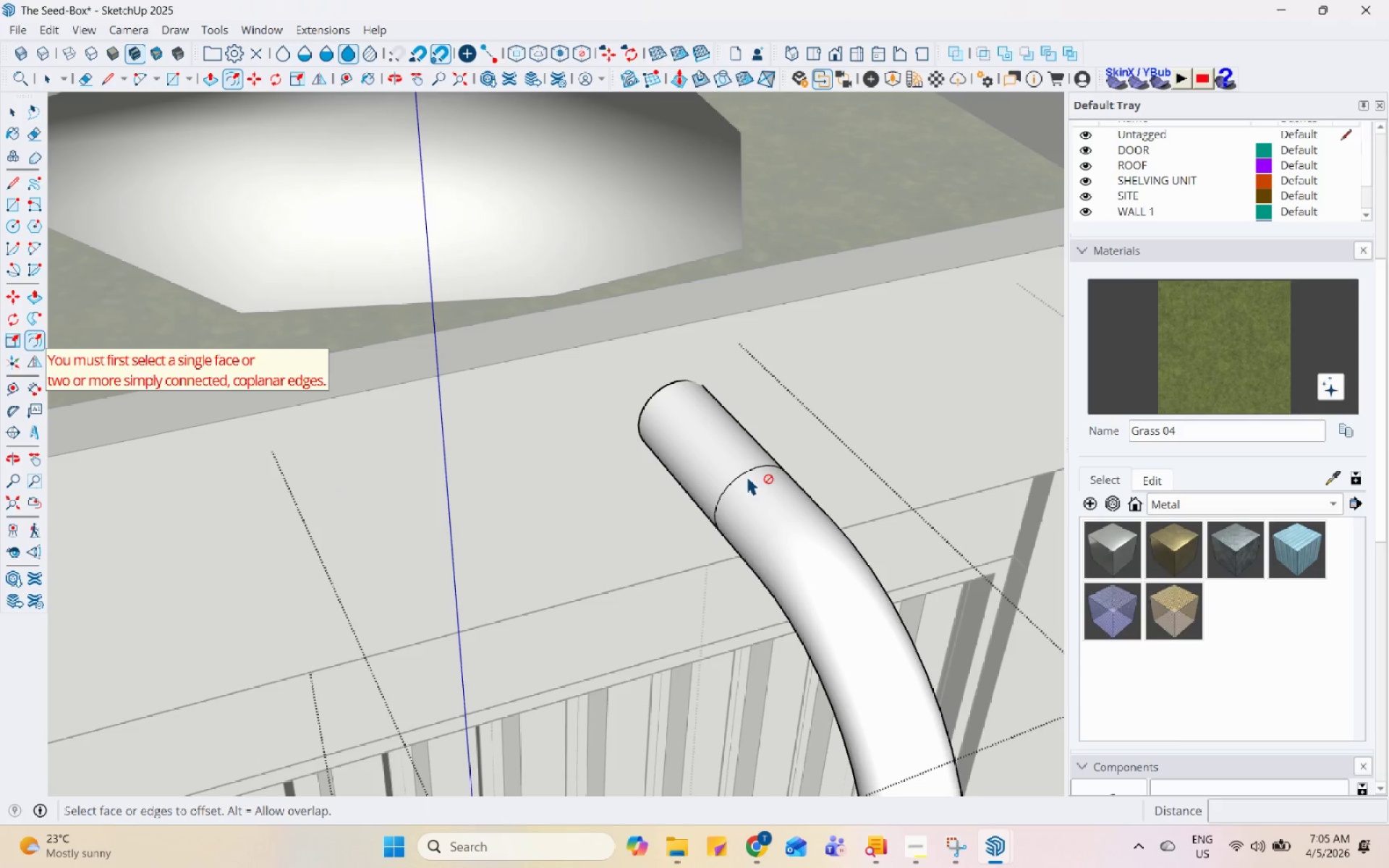 
key(Space)
 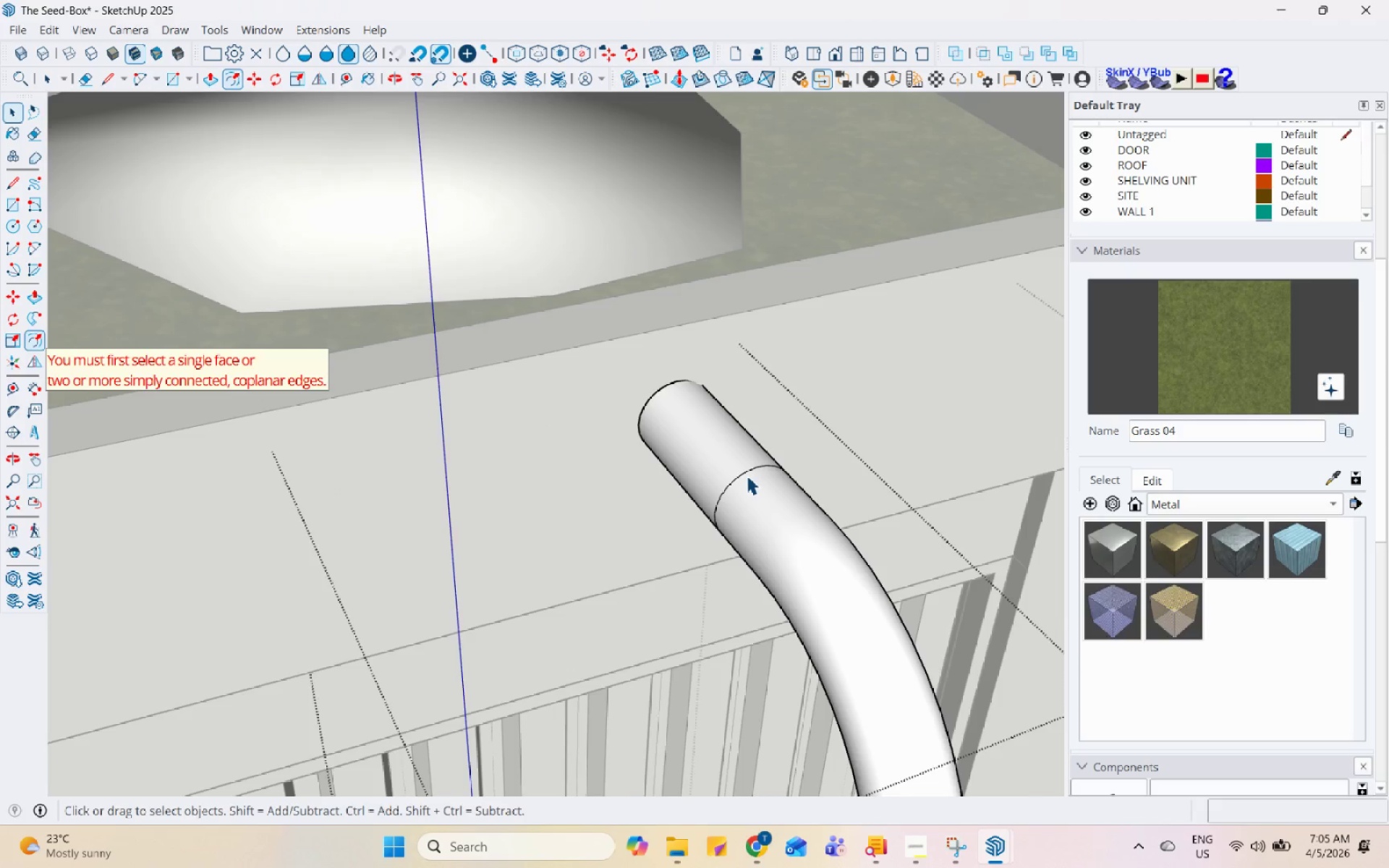 
scroll: coordinate [747, 475], scroll_direction: up, amount: 4.0
 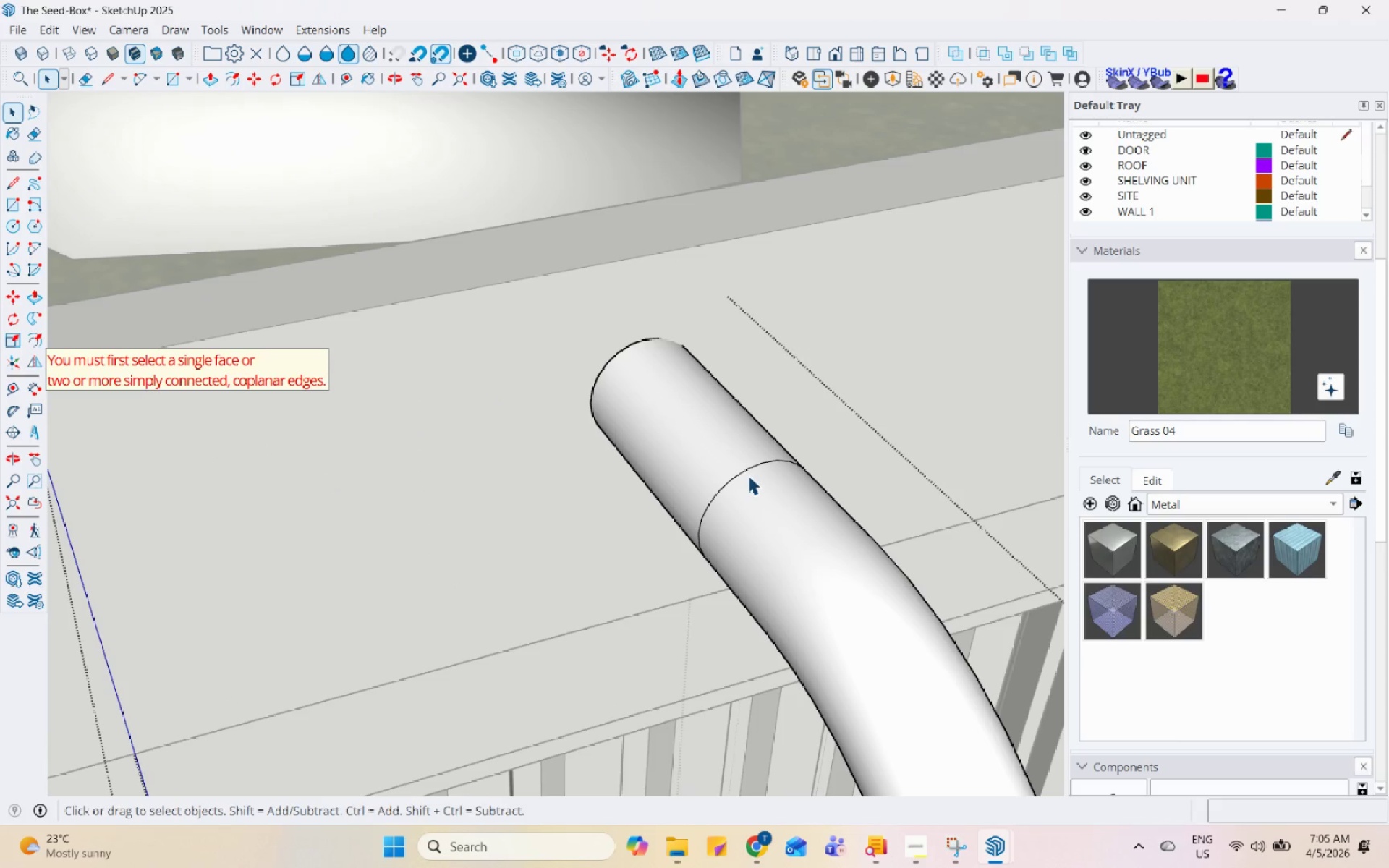 
left_click([752, 466])
 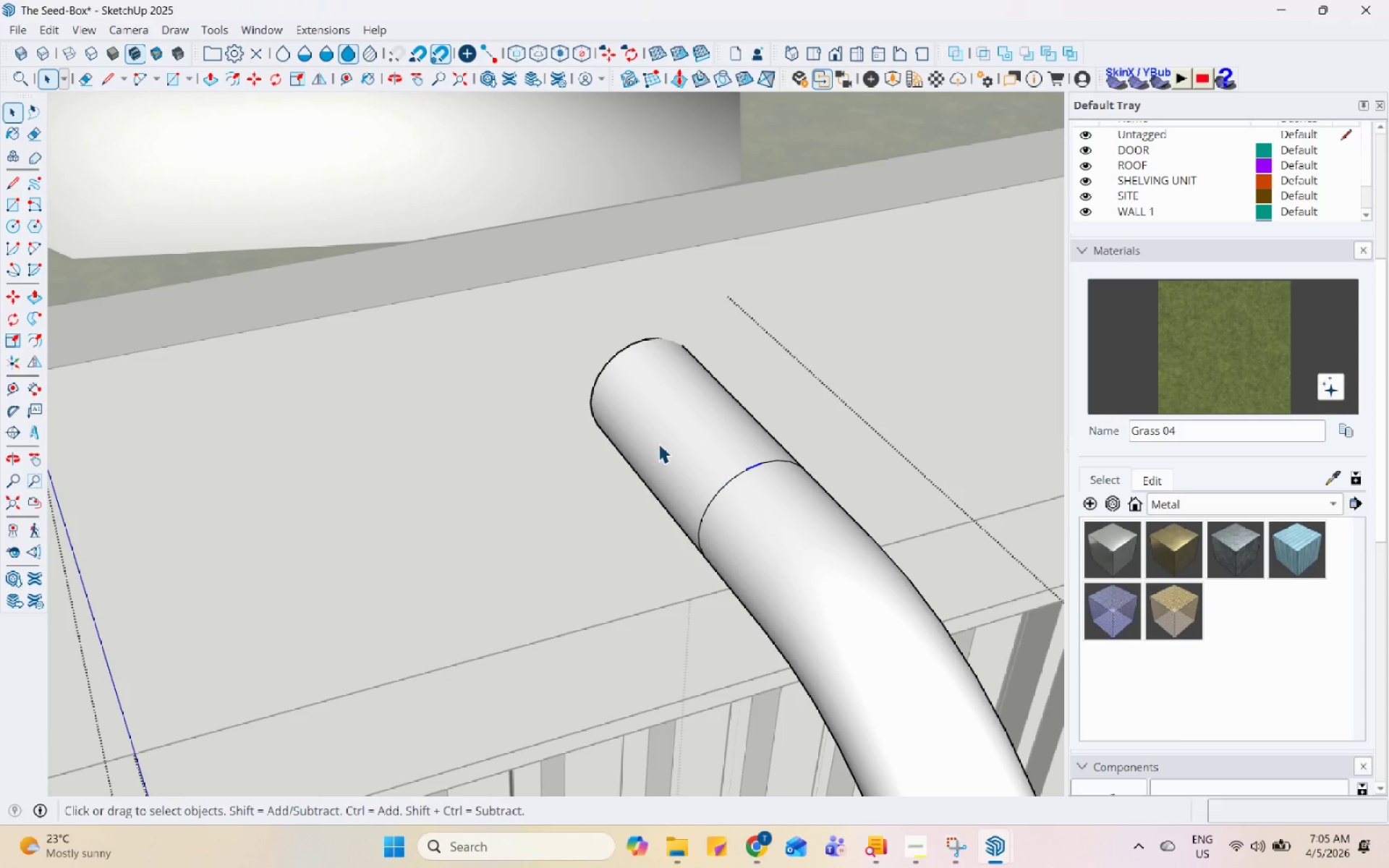 
left_click_drag(start_coordinate=[678, 422], to_coordinate=[891, 629])
 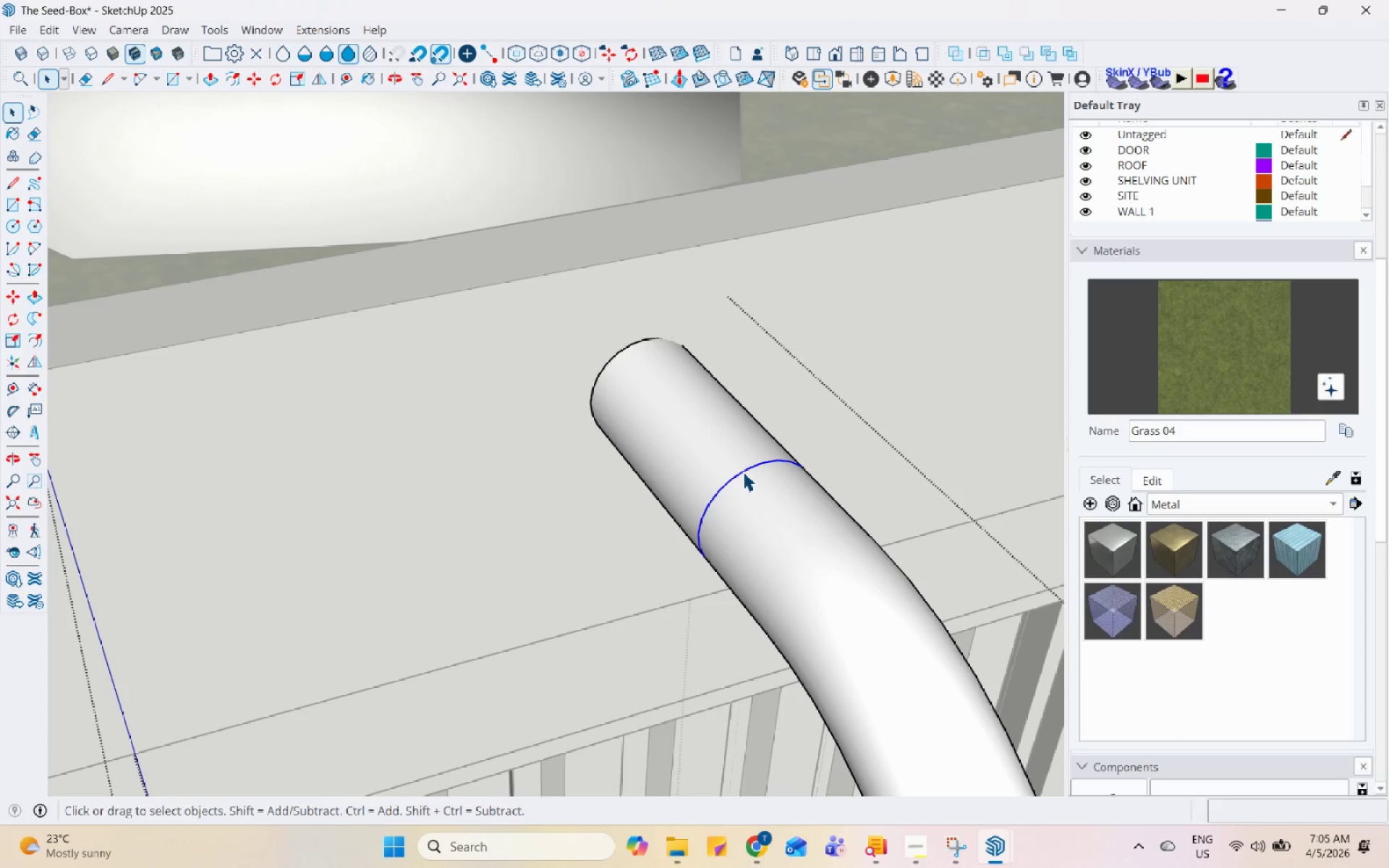 
right_click([743, 469])
 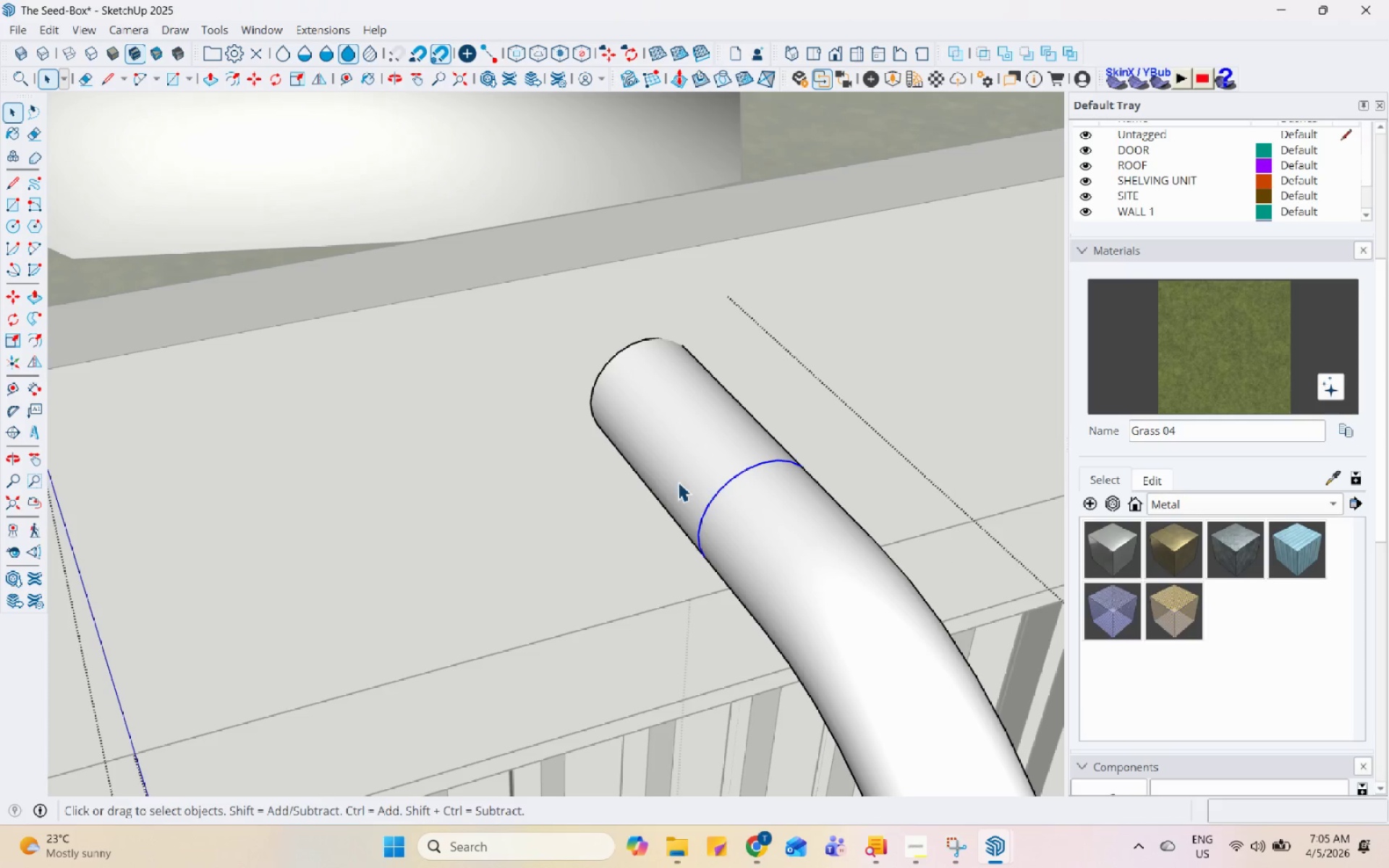 
left_click([31, 344])
 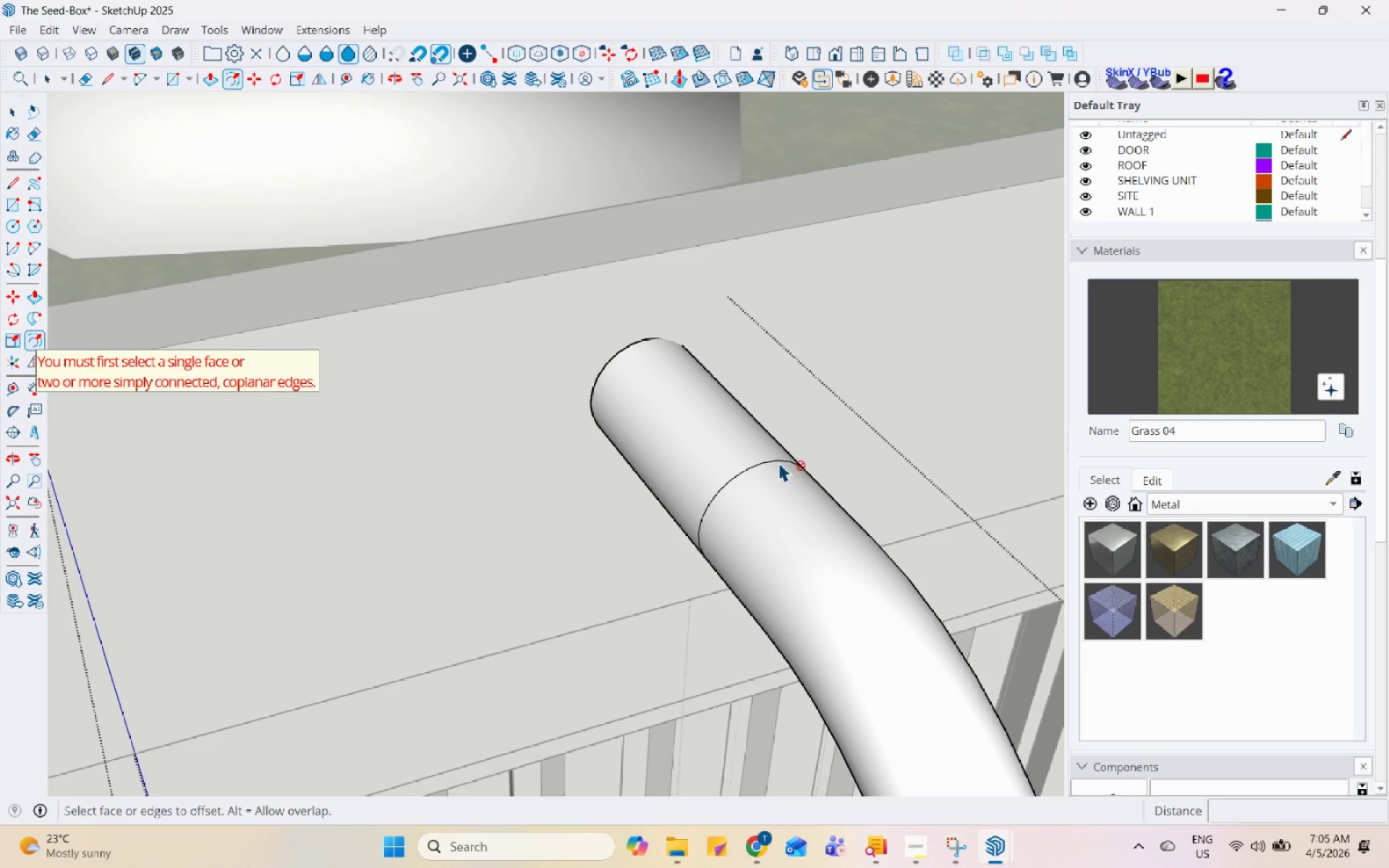 
key(Space)
 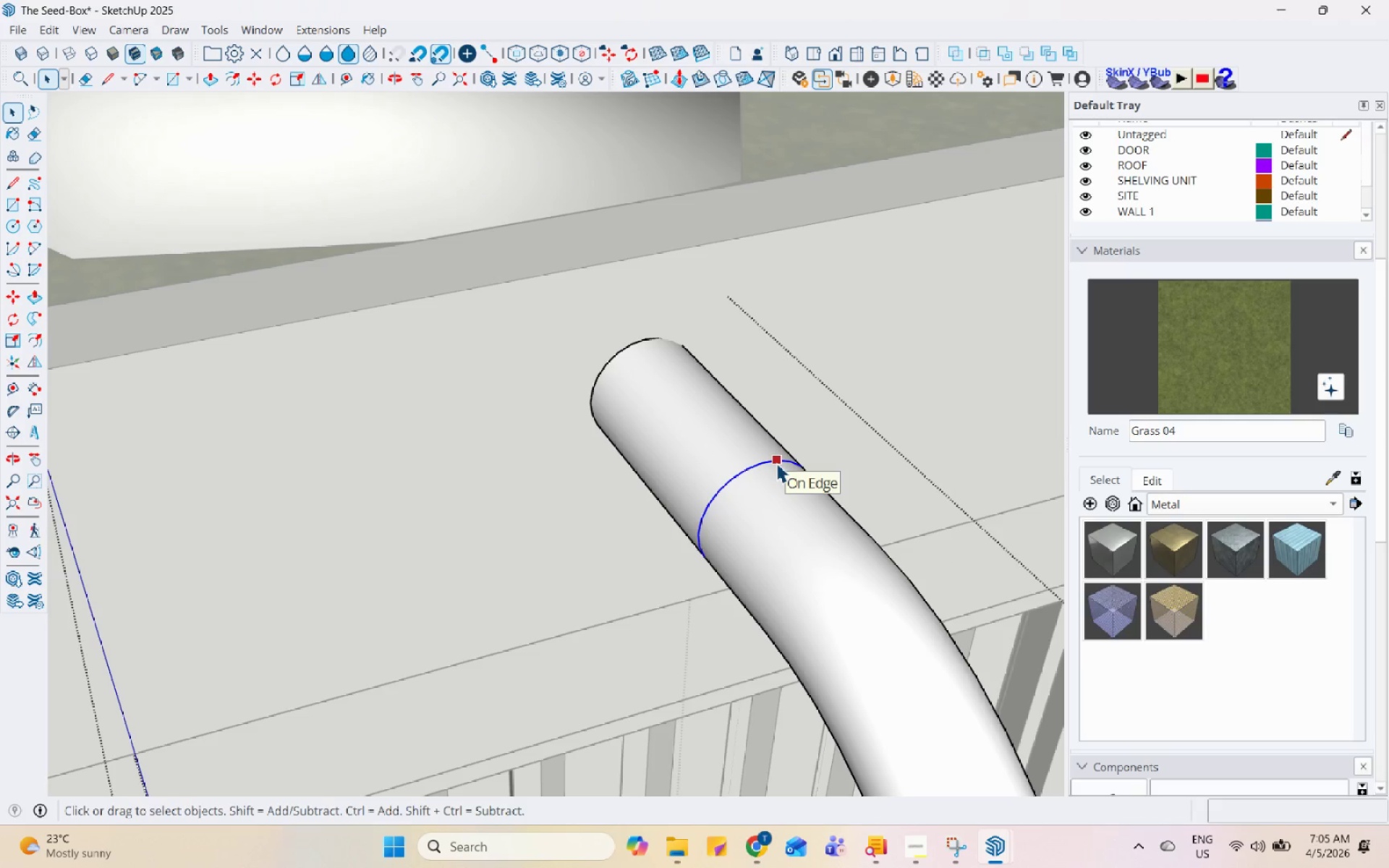 
left_click([776, 463])
 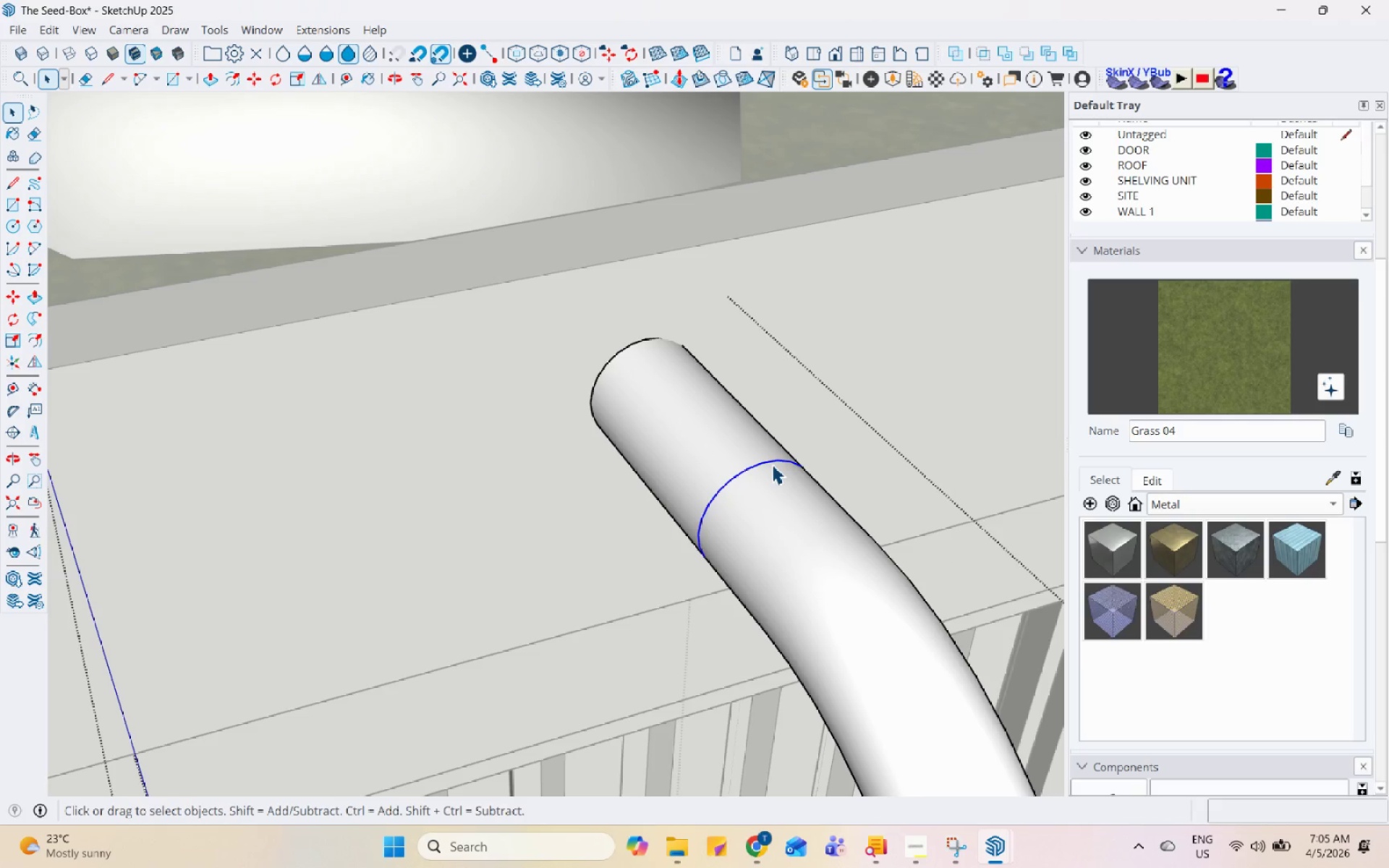 
left_click([775, 461])
 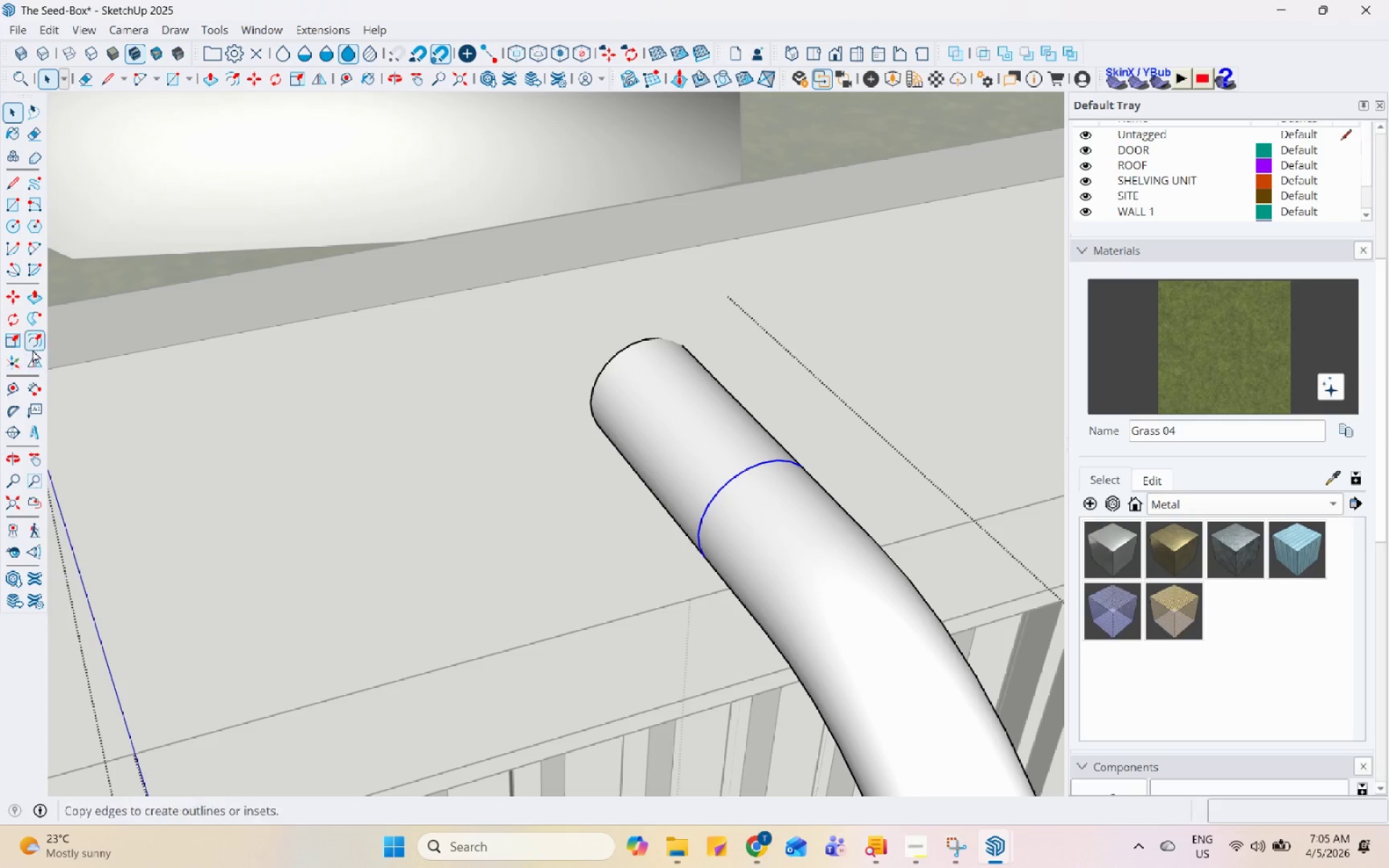 
left_click([35, 343])
 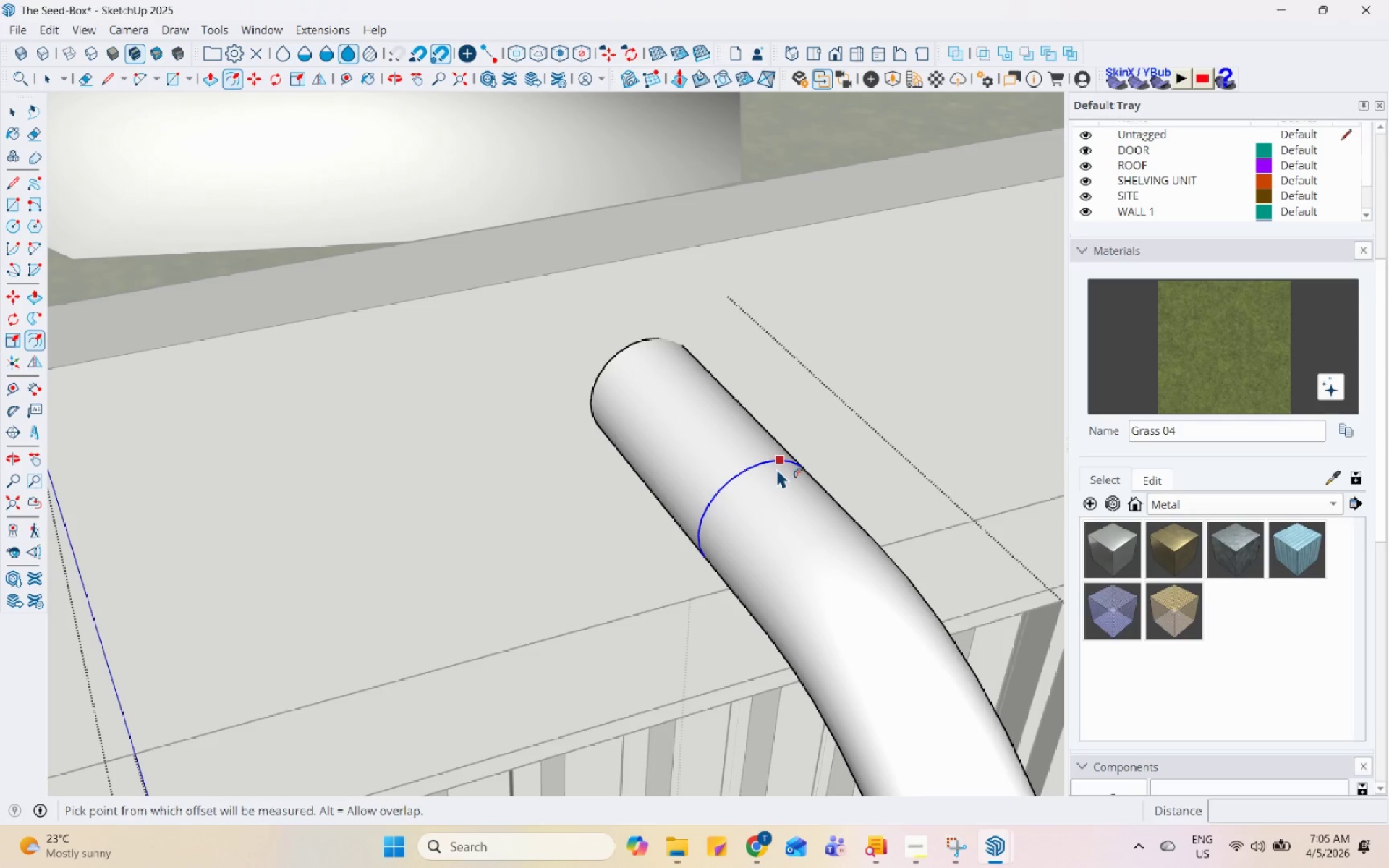 
left_click([776, 460])
 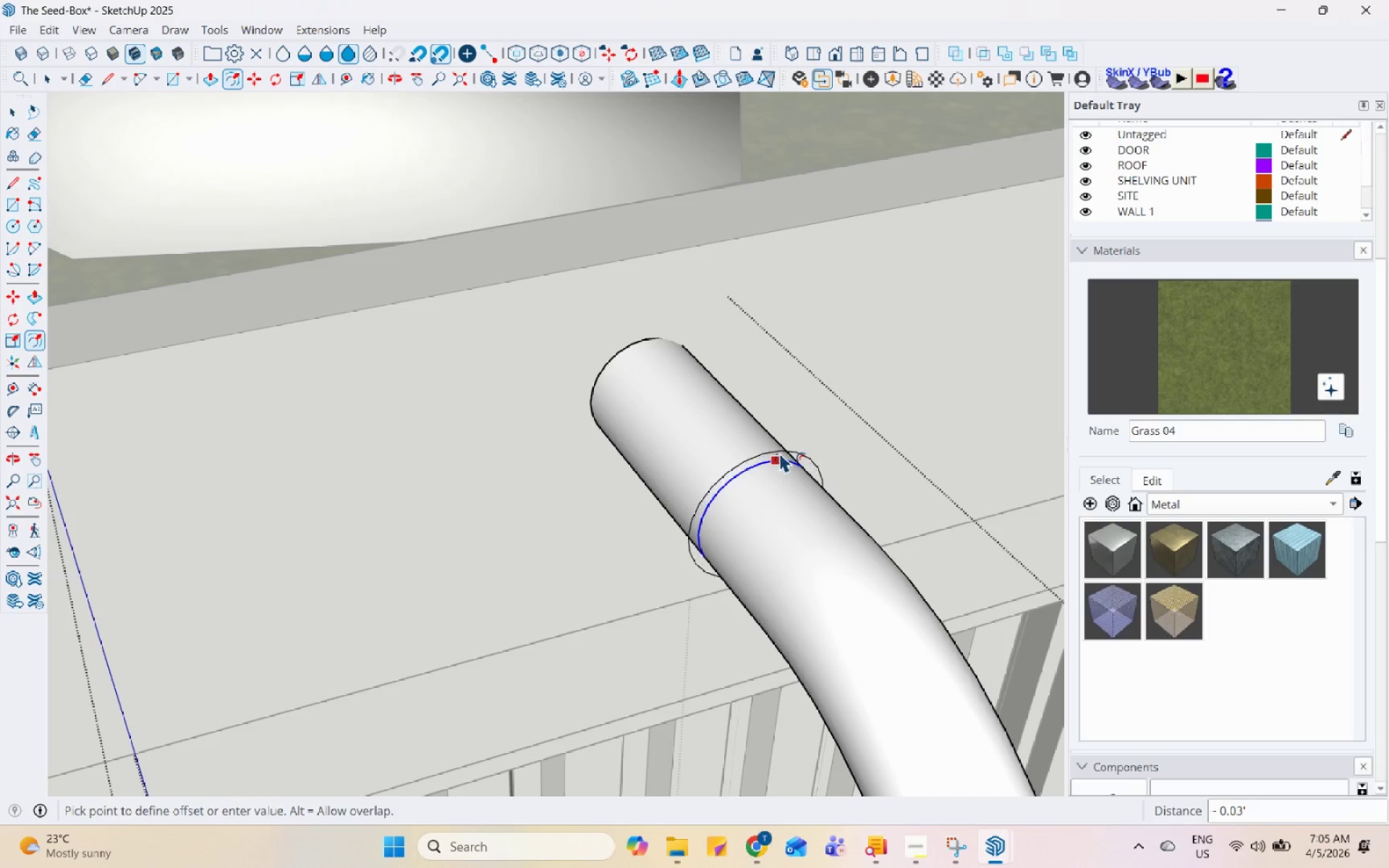 
left_click([779, 452])
 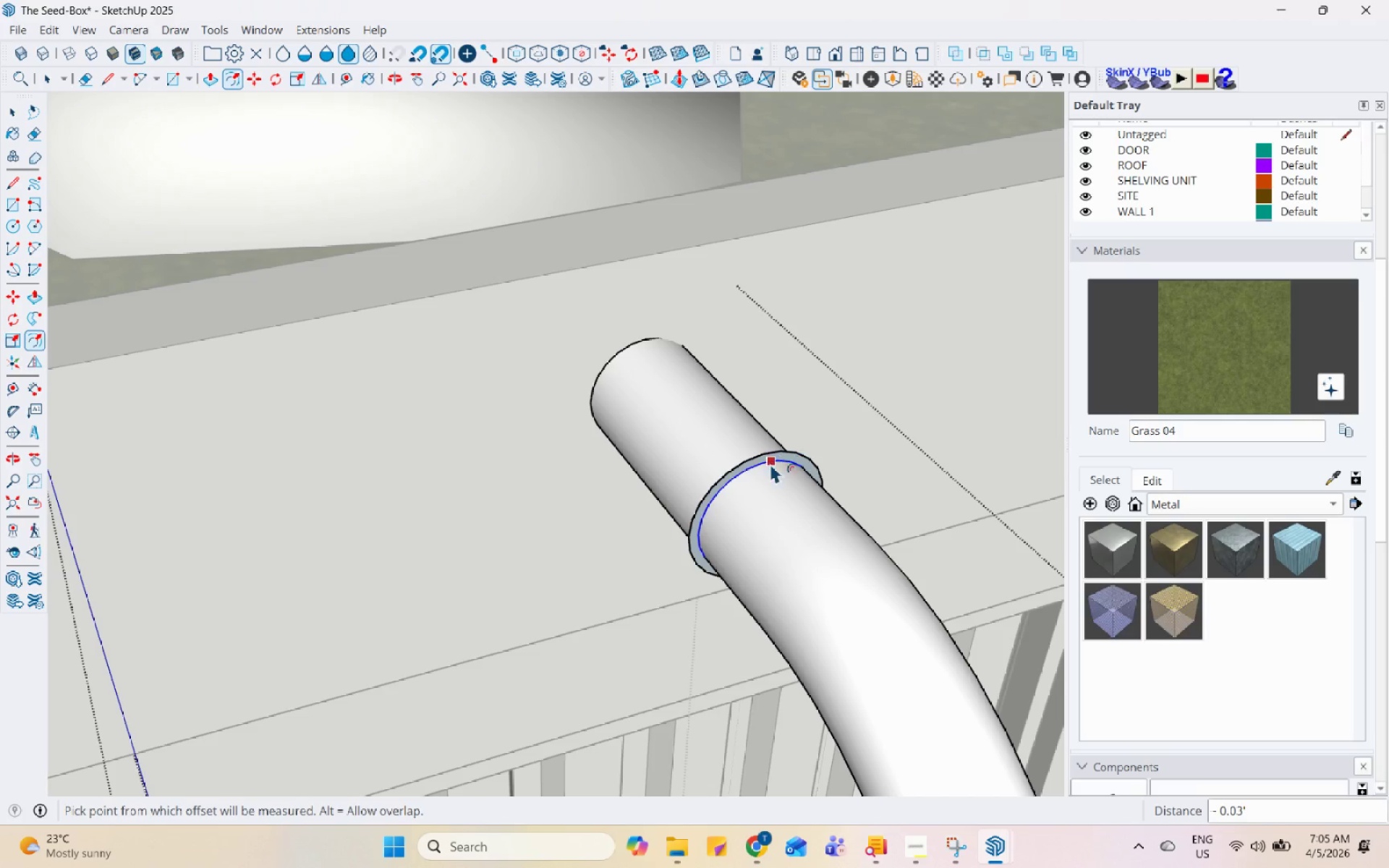 
key(Space)
 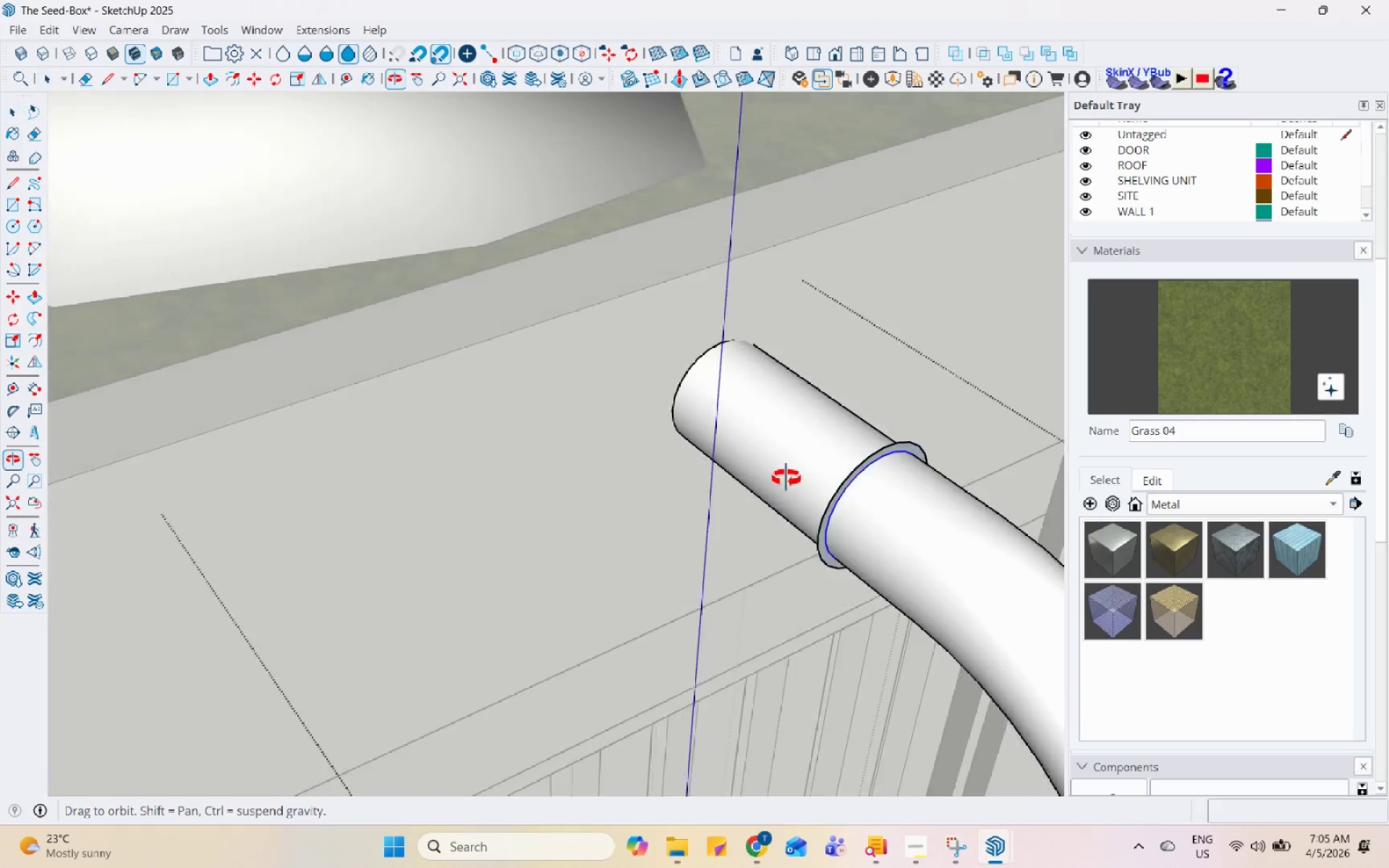 
key(Space)
 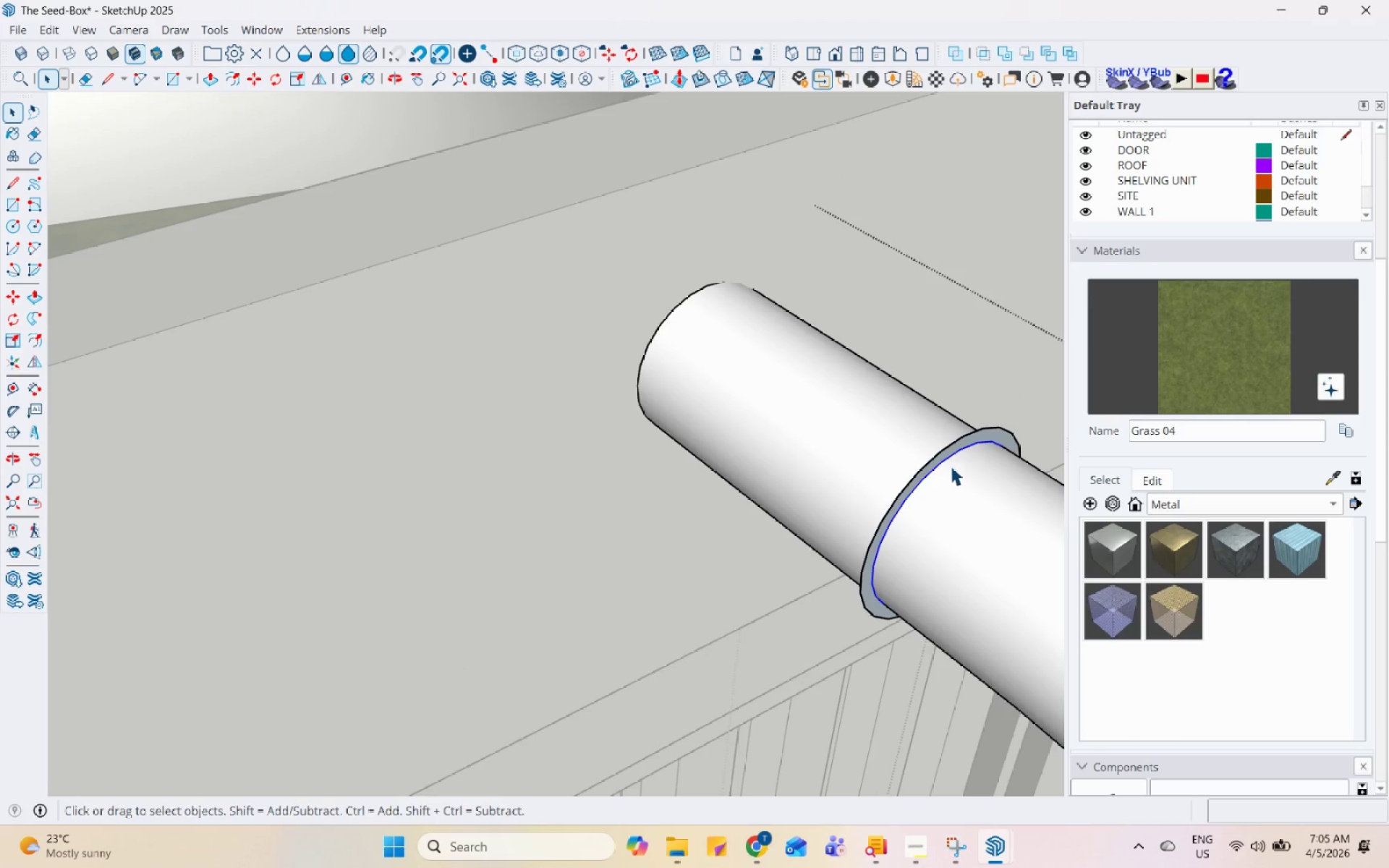 
scroll: coordinate [780, 473], scroll_direction: up, amount: 4.0
 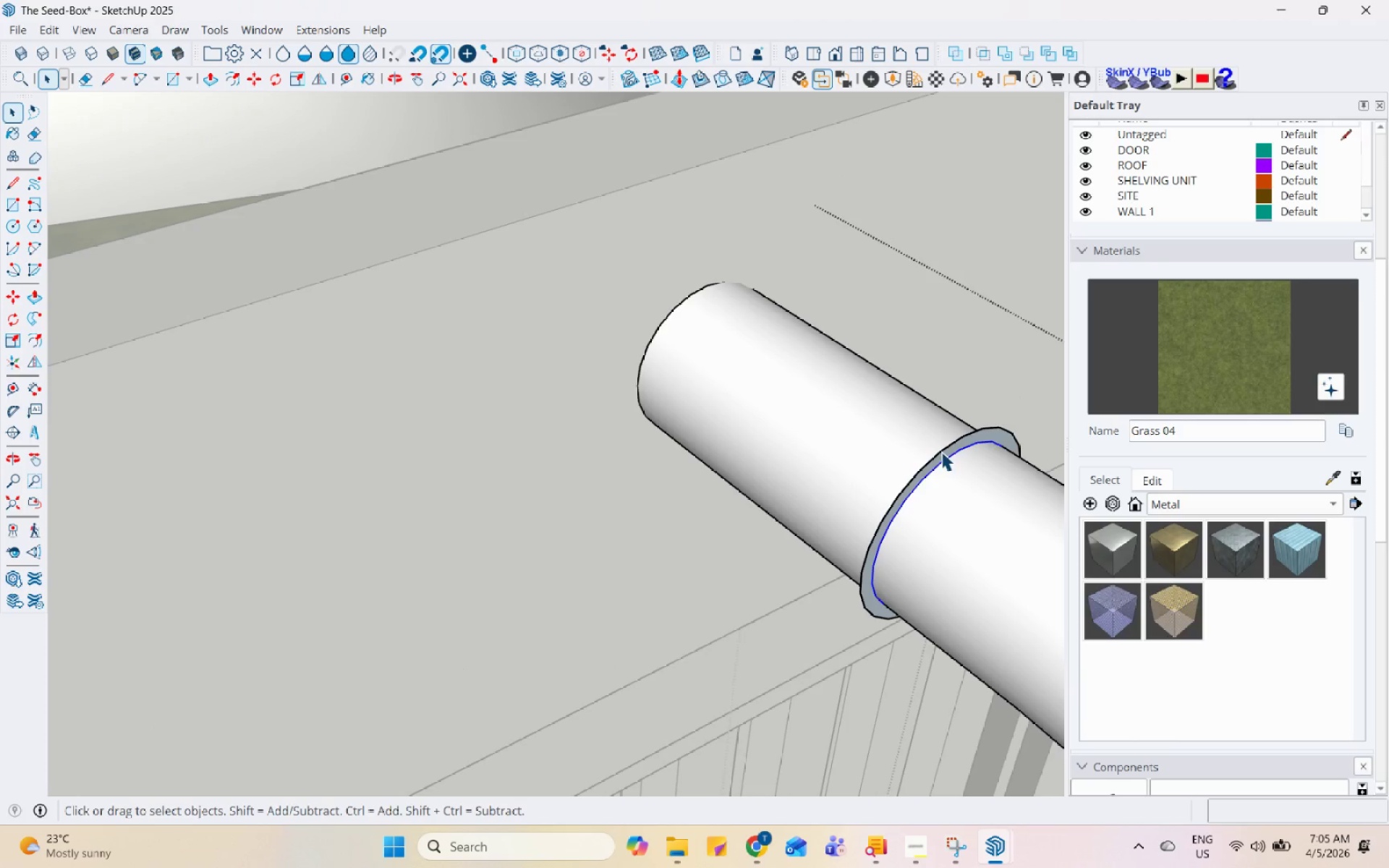 
double_click([941, 455])
 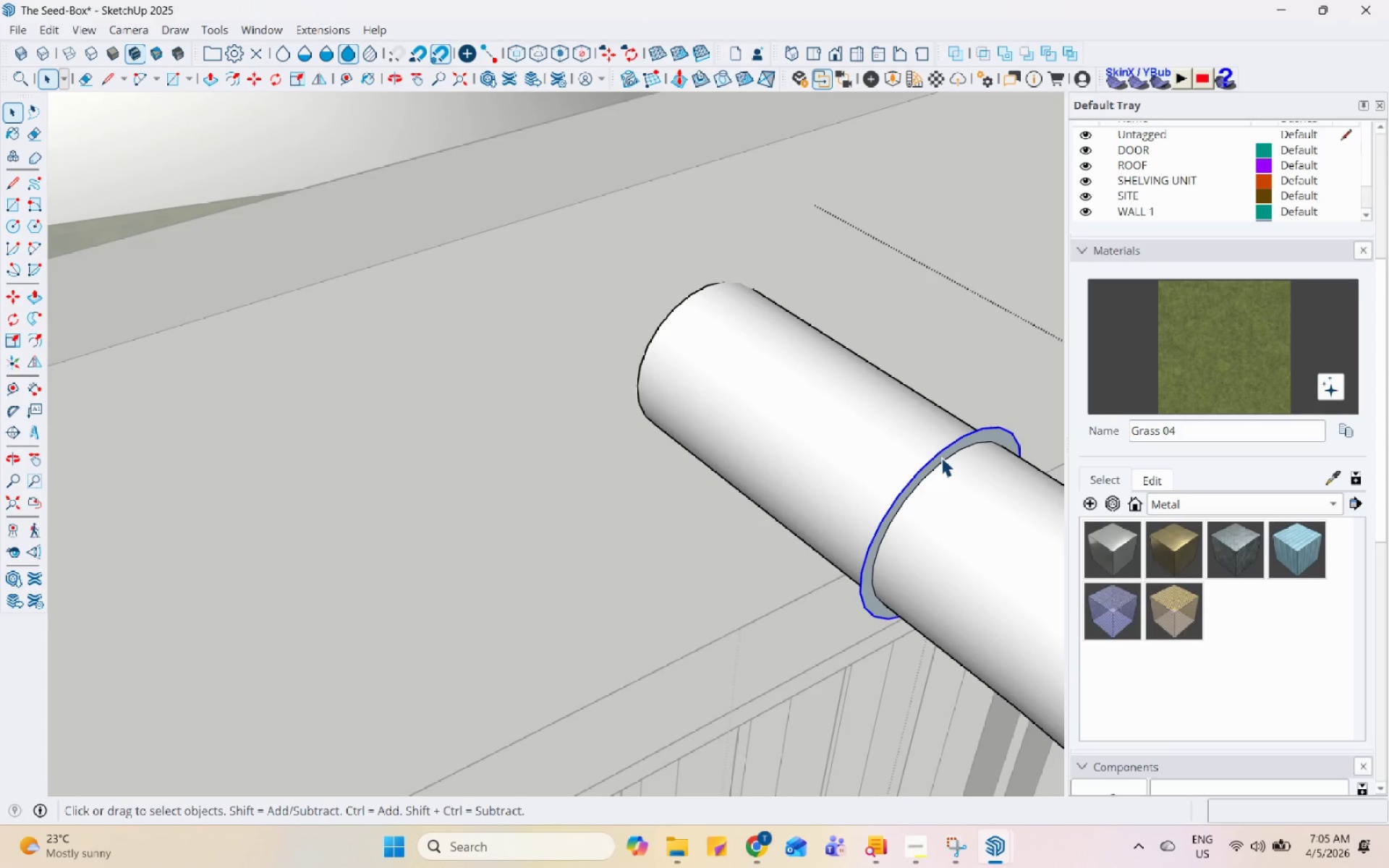 
left_click([944, 456])
 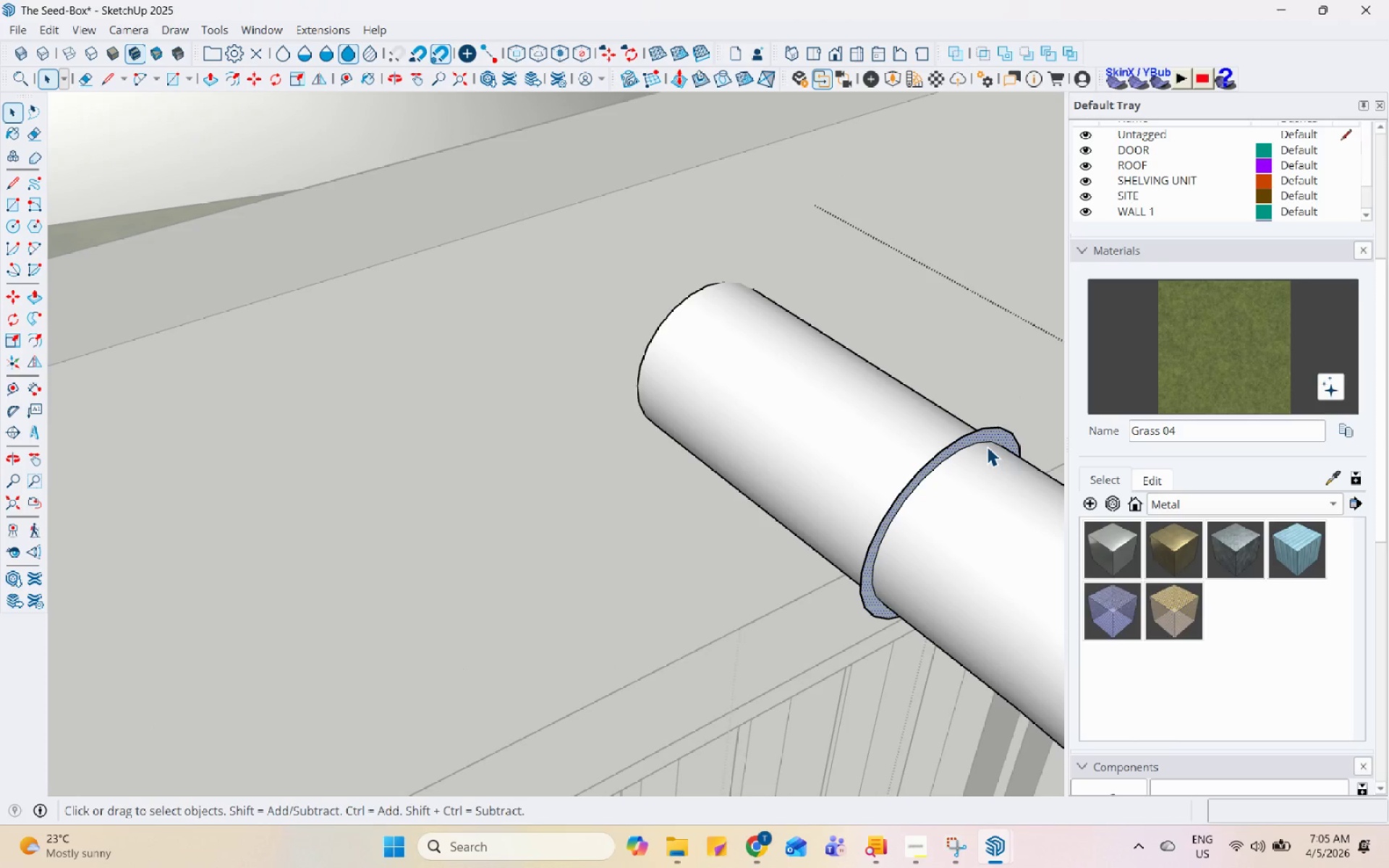 
scroll: coordinate [987, 446], scroll_direction: up, amount: 2.0
 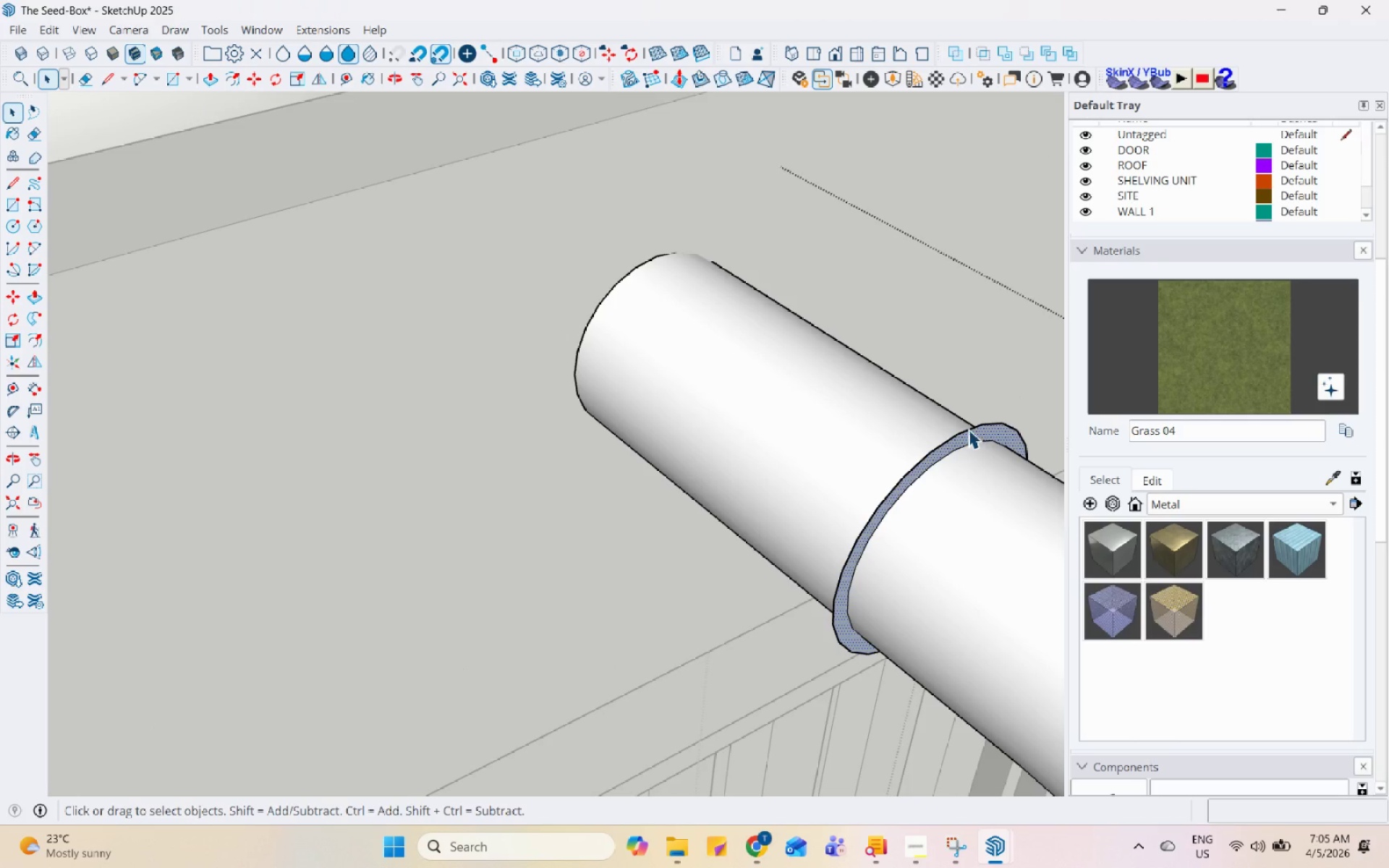 
key(P)
 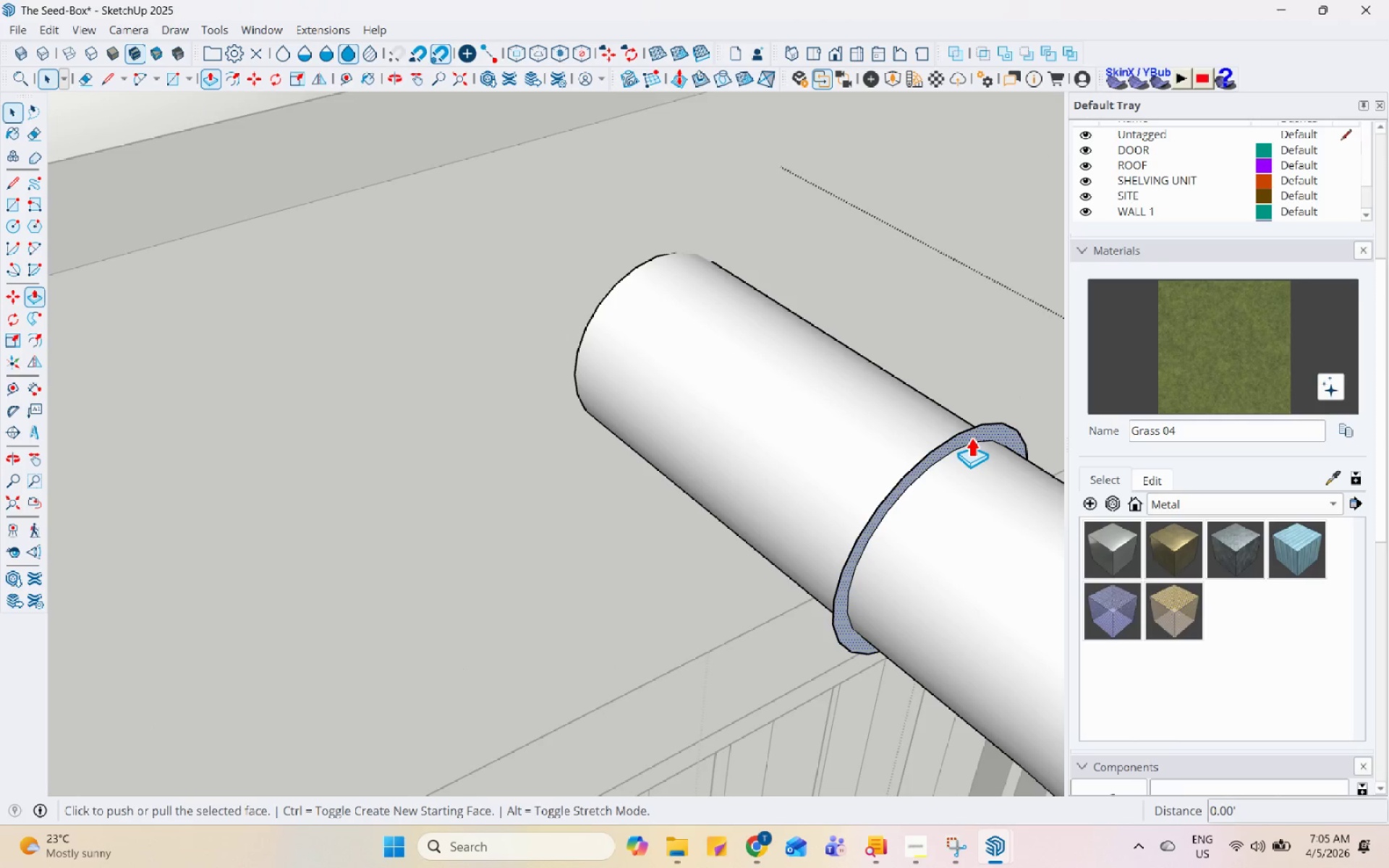 
left_click([971, 437])
 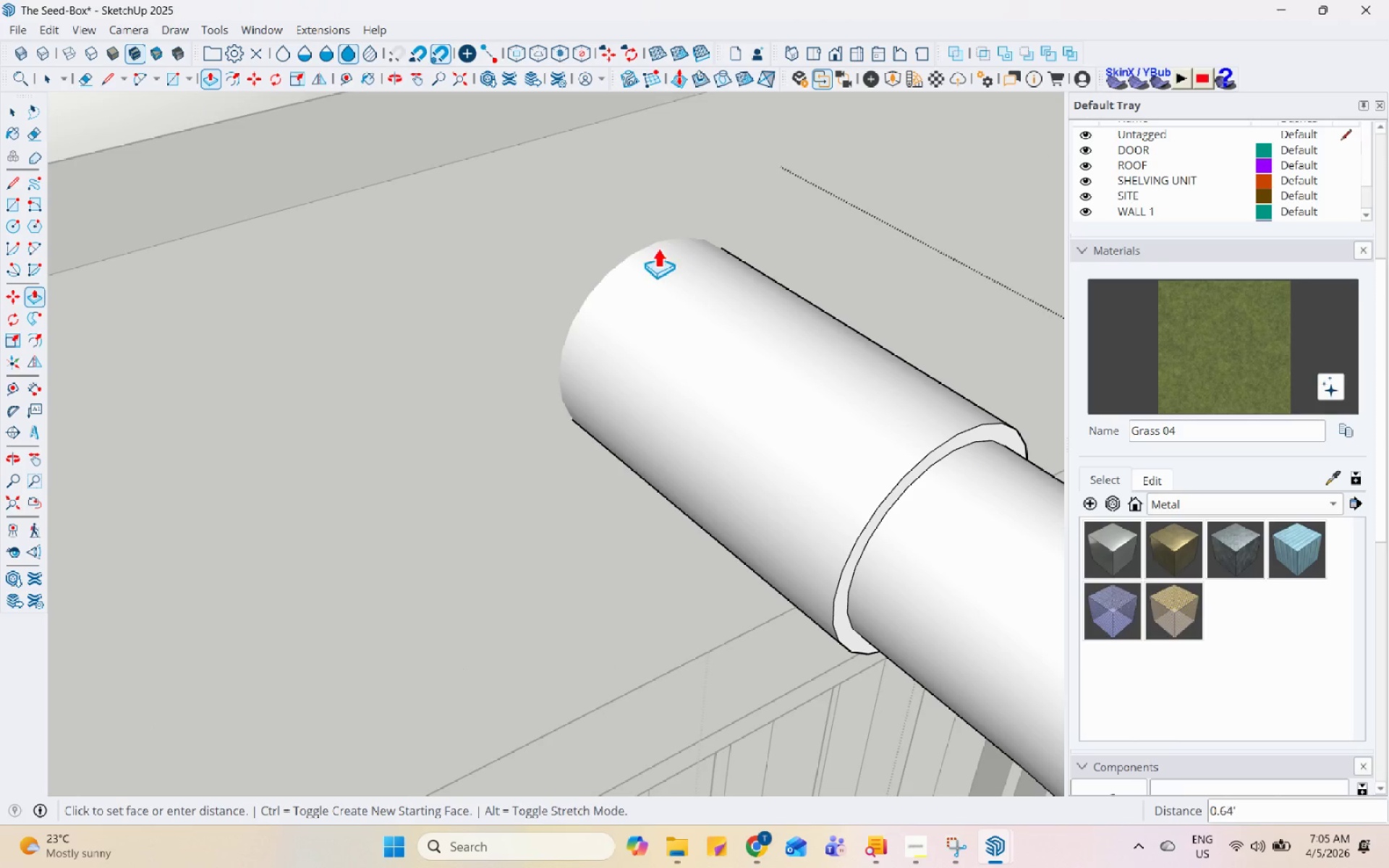 
left_click([625, 255])
 